 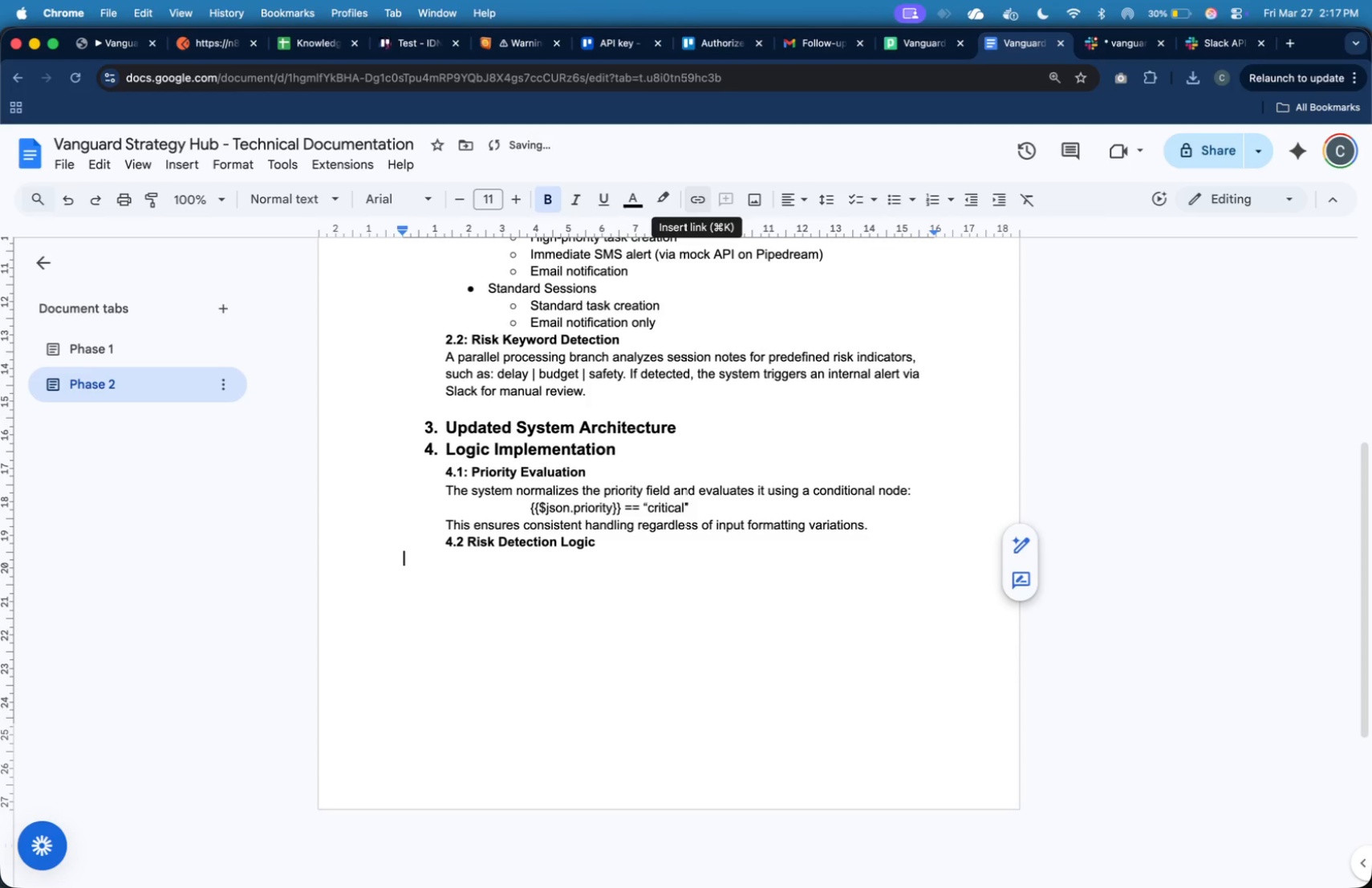 
key(Tab)
 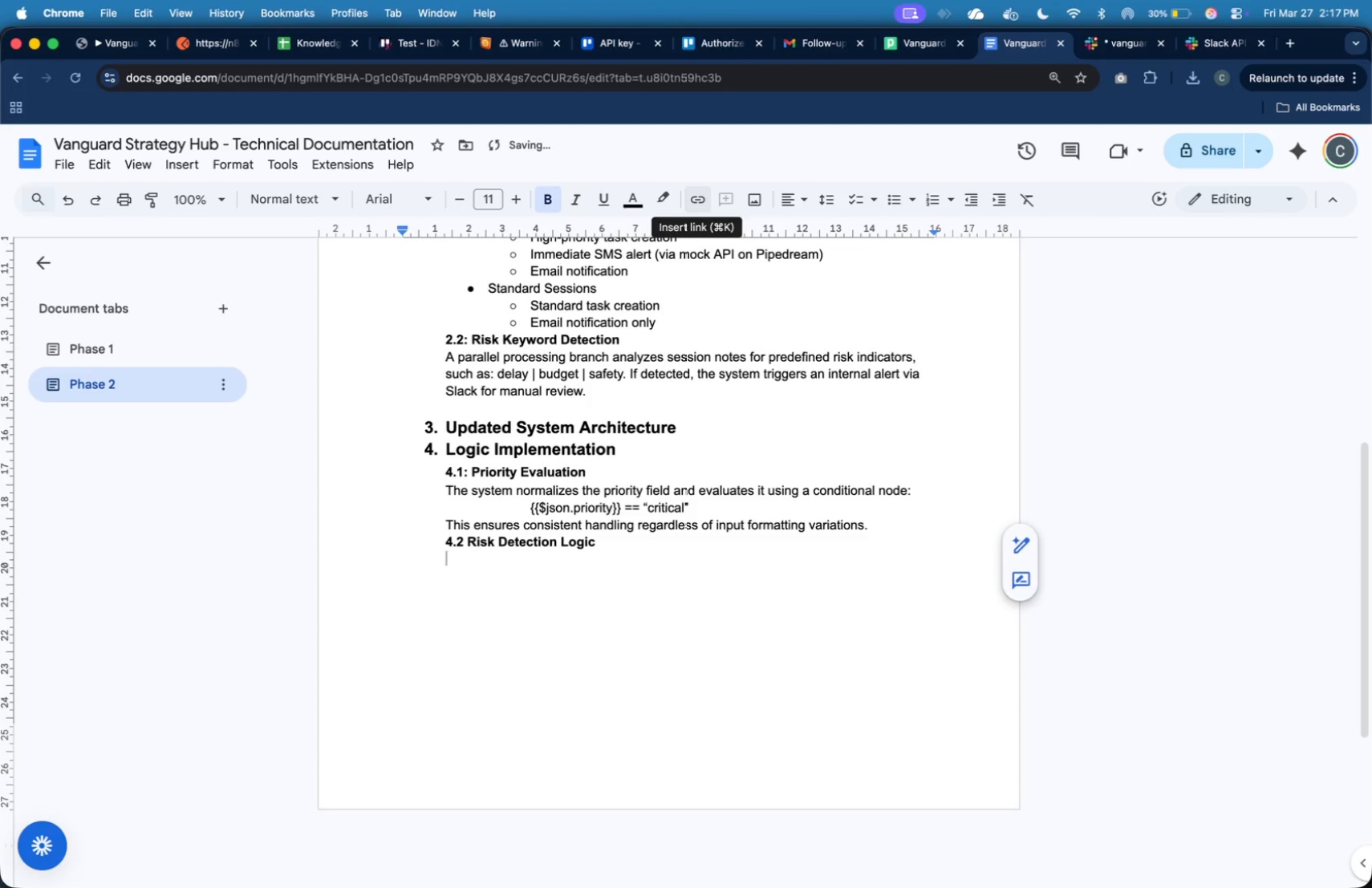 
key(Meta+B)
 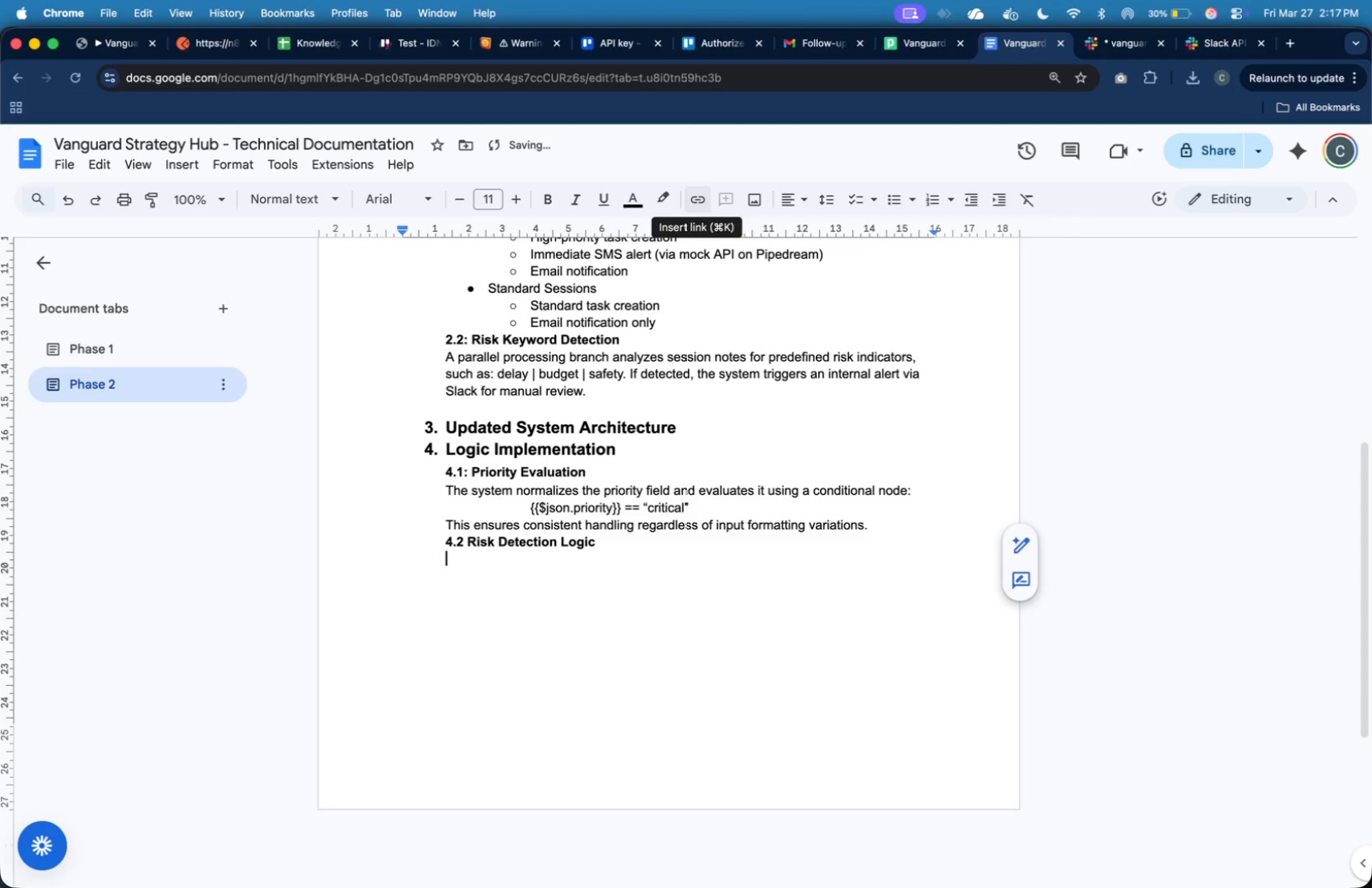 
type(Session Note)
key(Backspace)
key(Backspace)
key(Backspace)
key(Backspace)
type(notes are analyzed using regex pattern matching:)
 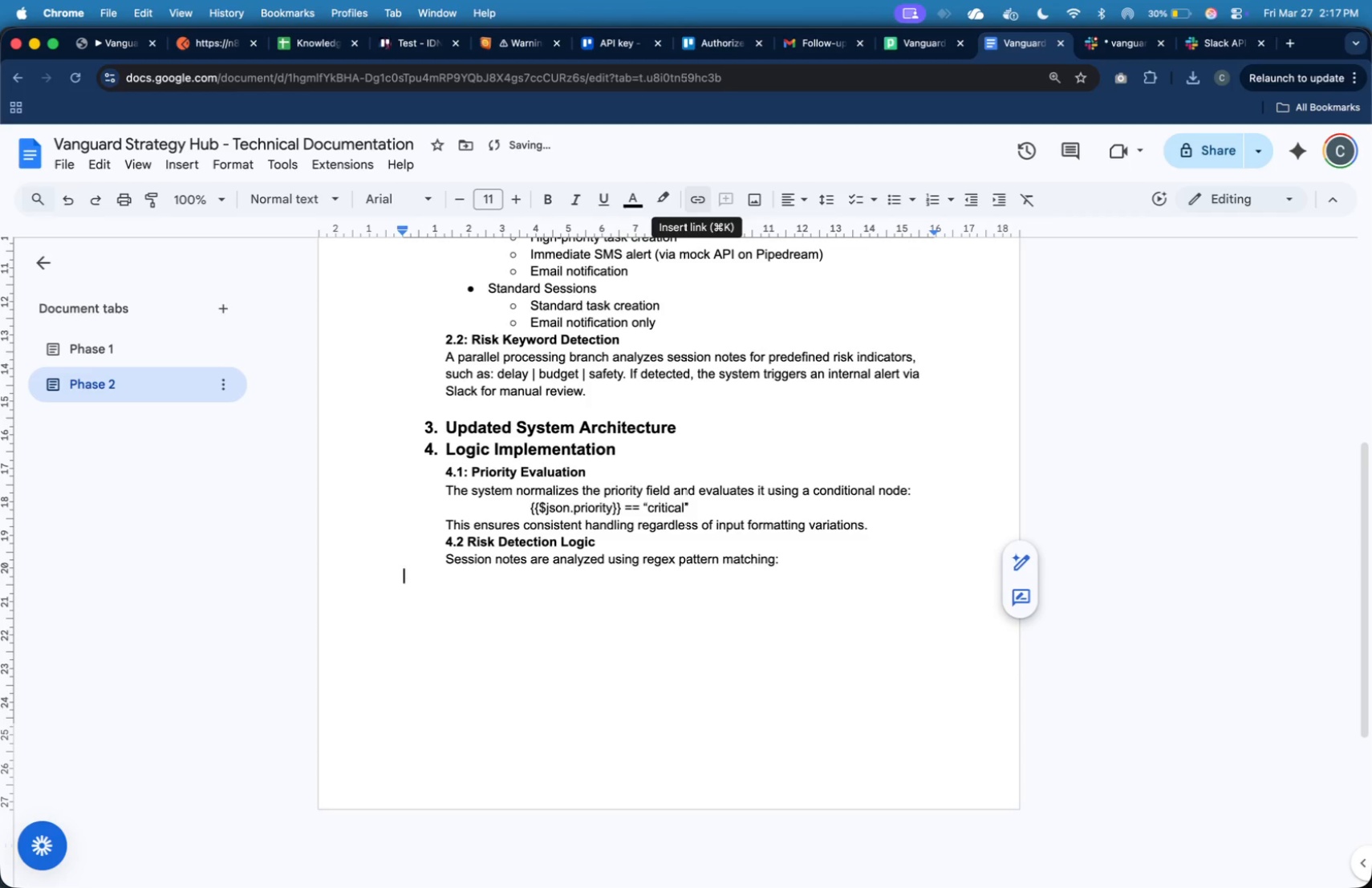 
 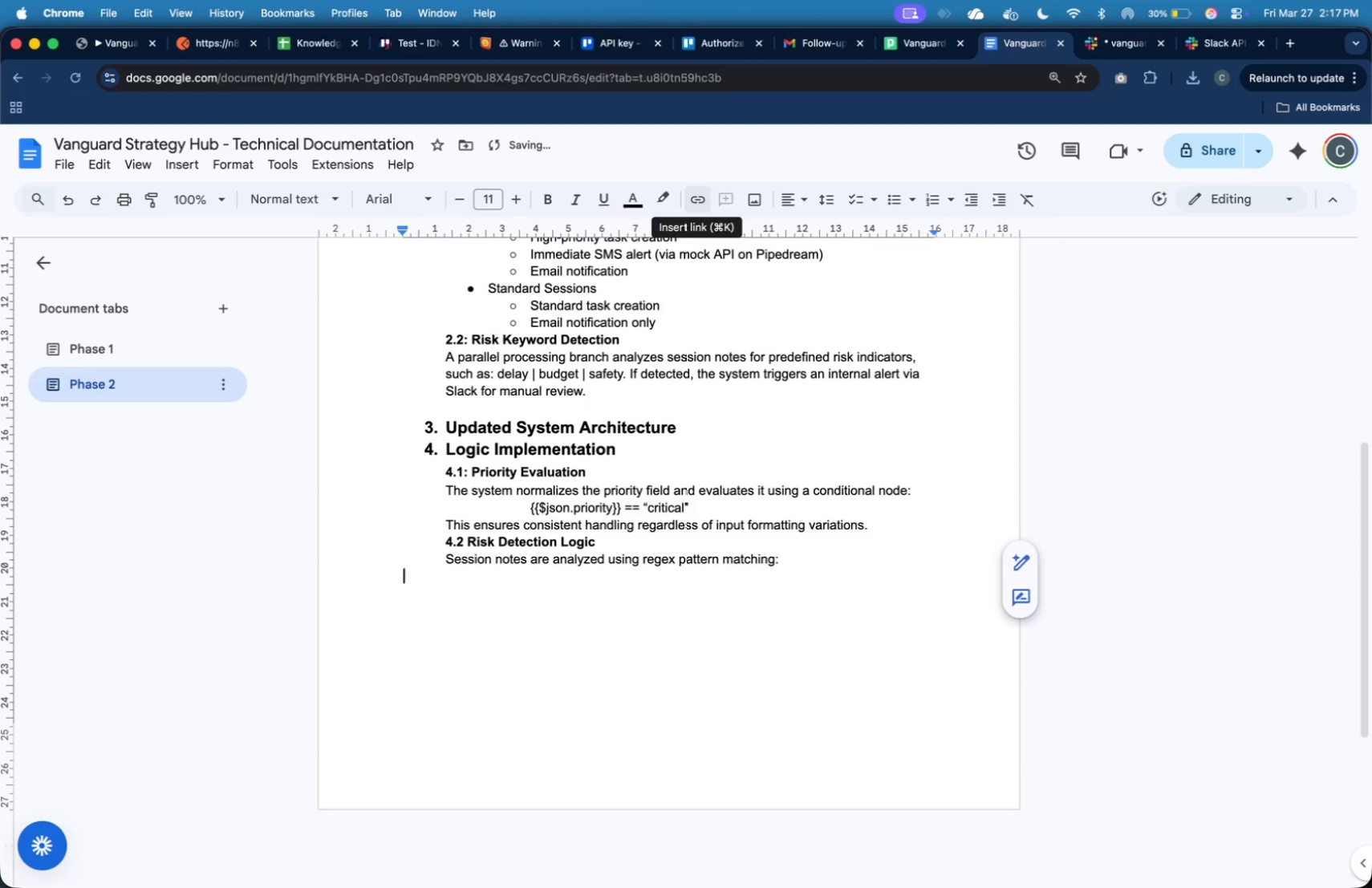 
key(Enter)
 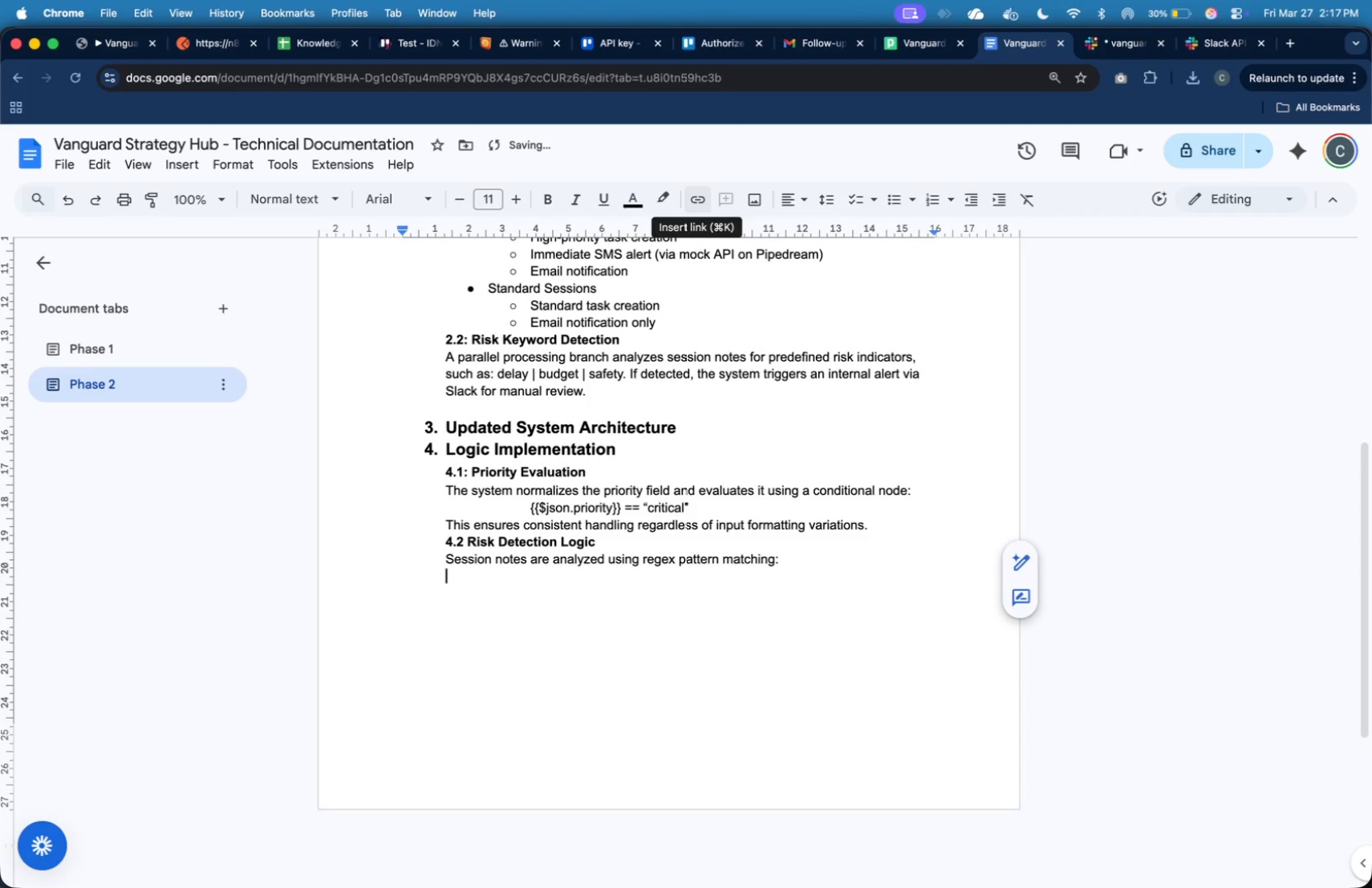 
key(Tab)
key(Tab)
key(Backspace)
key(Backspace)
key(Backspace)
type( delay | )
key(Backspace)
key(Backspace)
key(Backspace)
type(|budget|safety)
 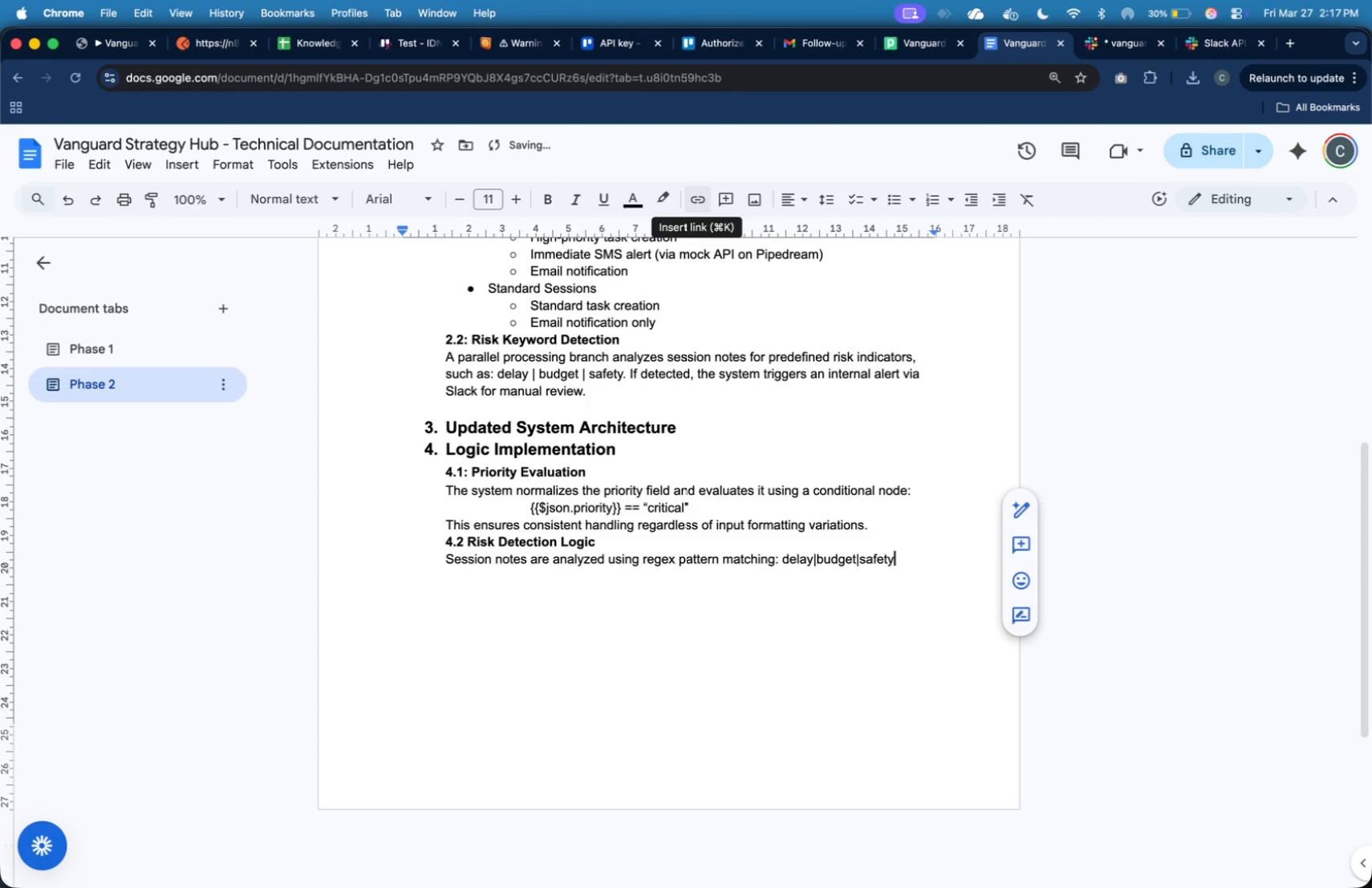 
key(Enter)
 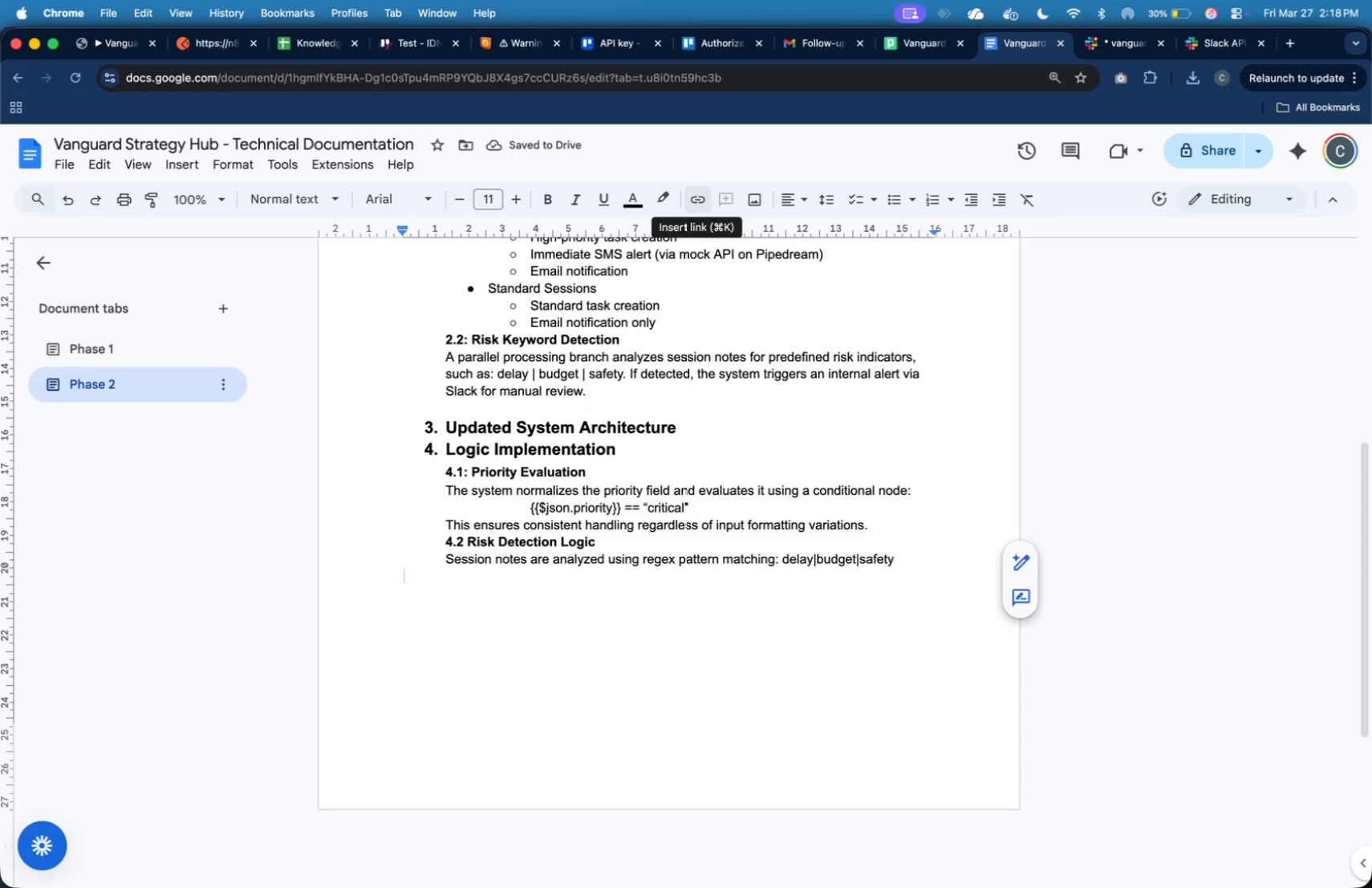 
key(Tab)
key(Backspace)
key(Backspace)
type(. This allows)
 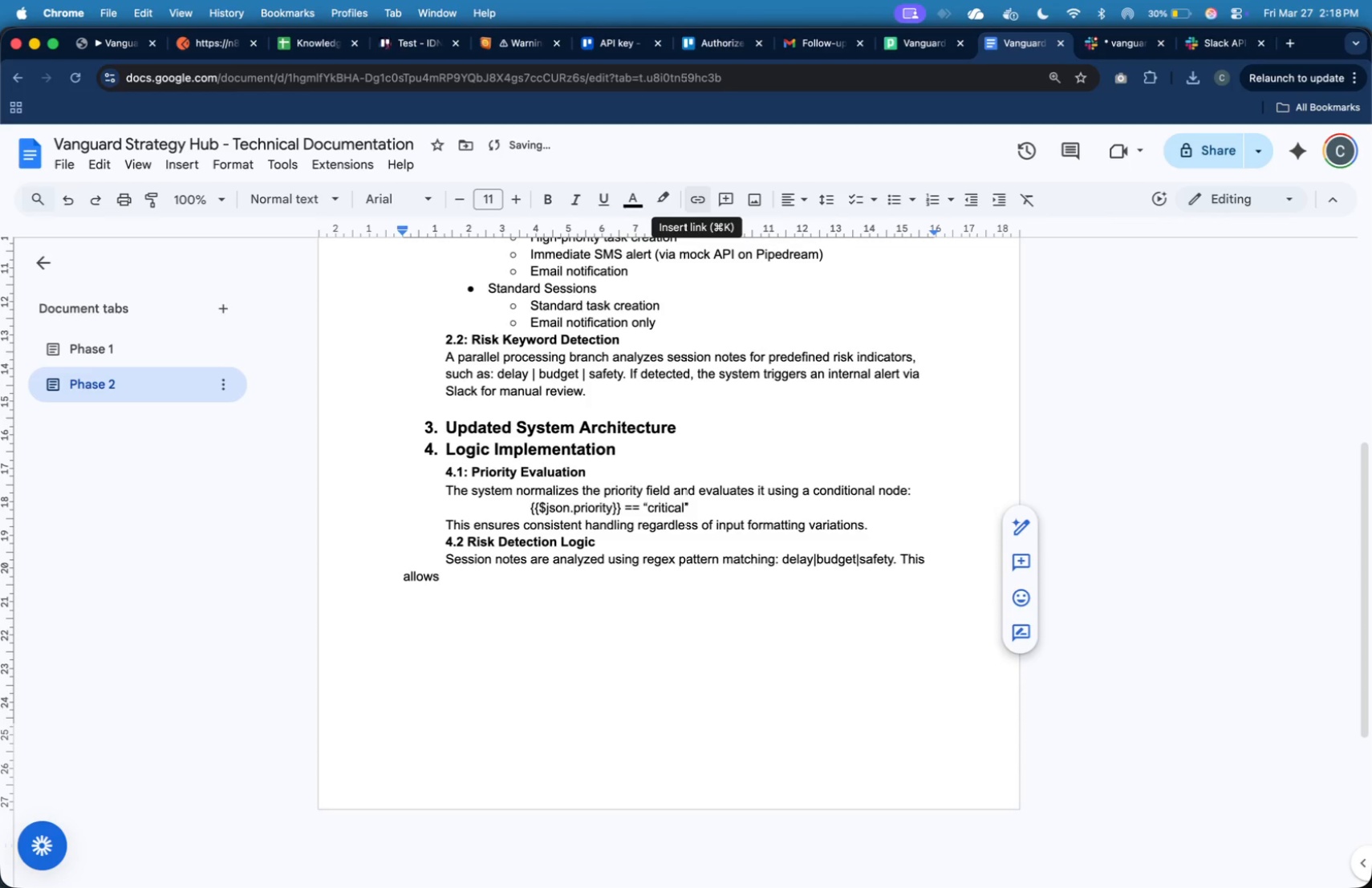 
key(ArrowUp)
 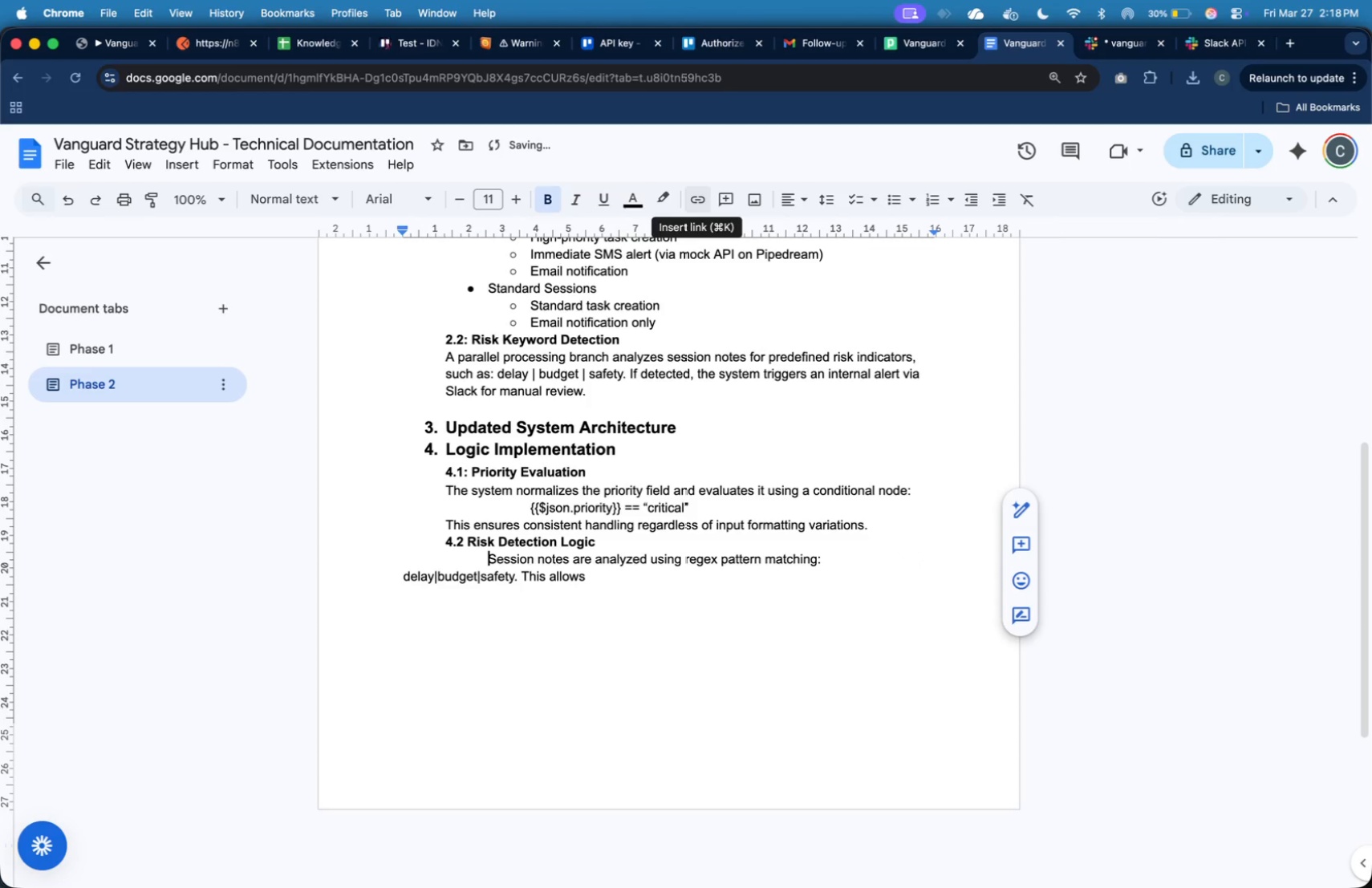 
key(Tab)
 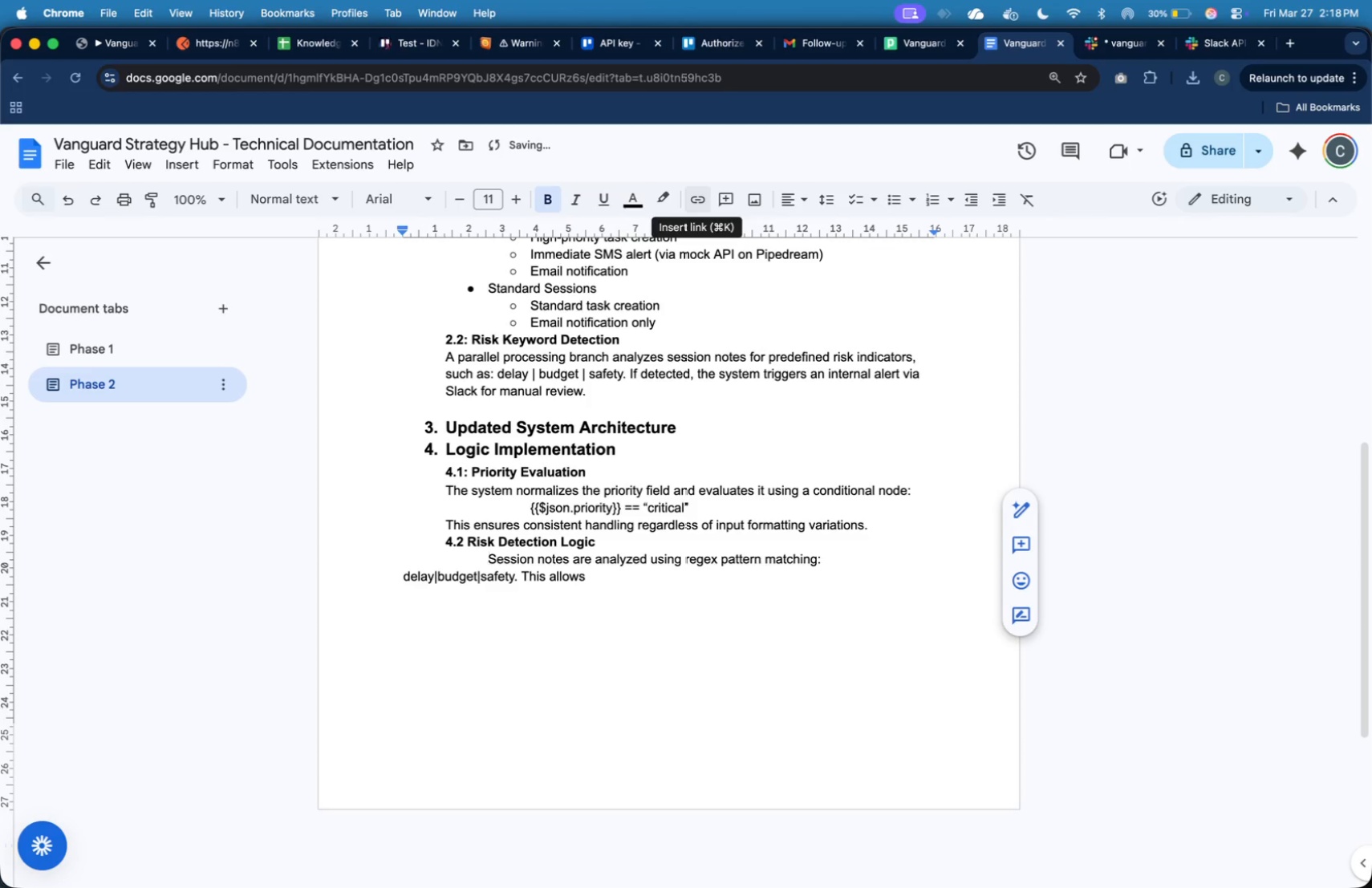 
key(Tab)
 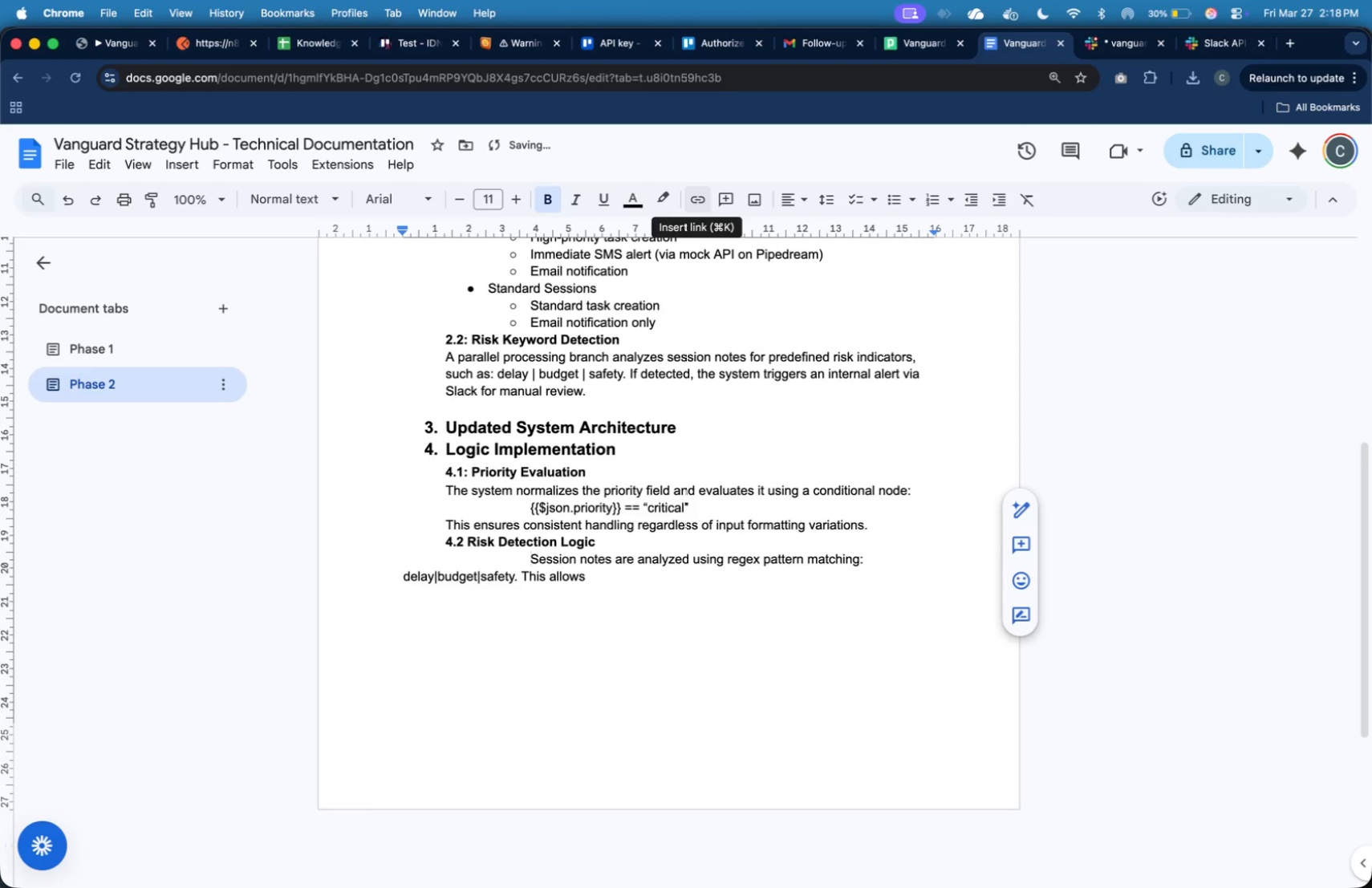 
key(Backspace)
 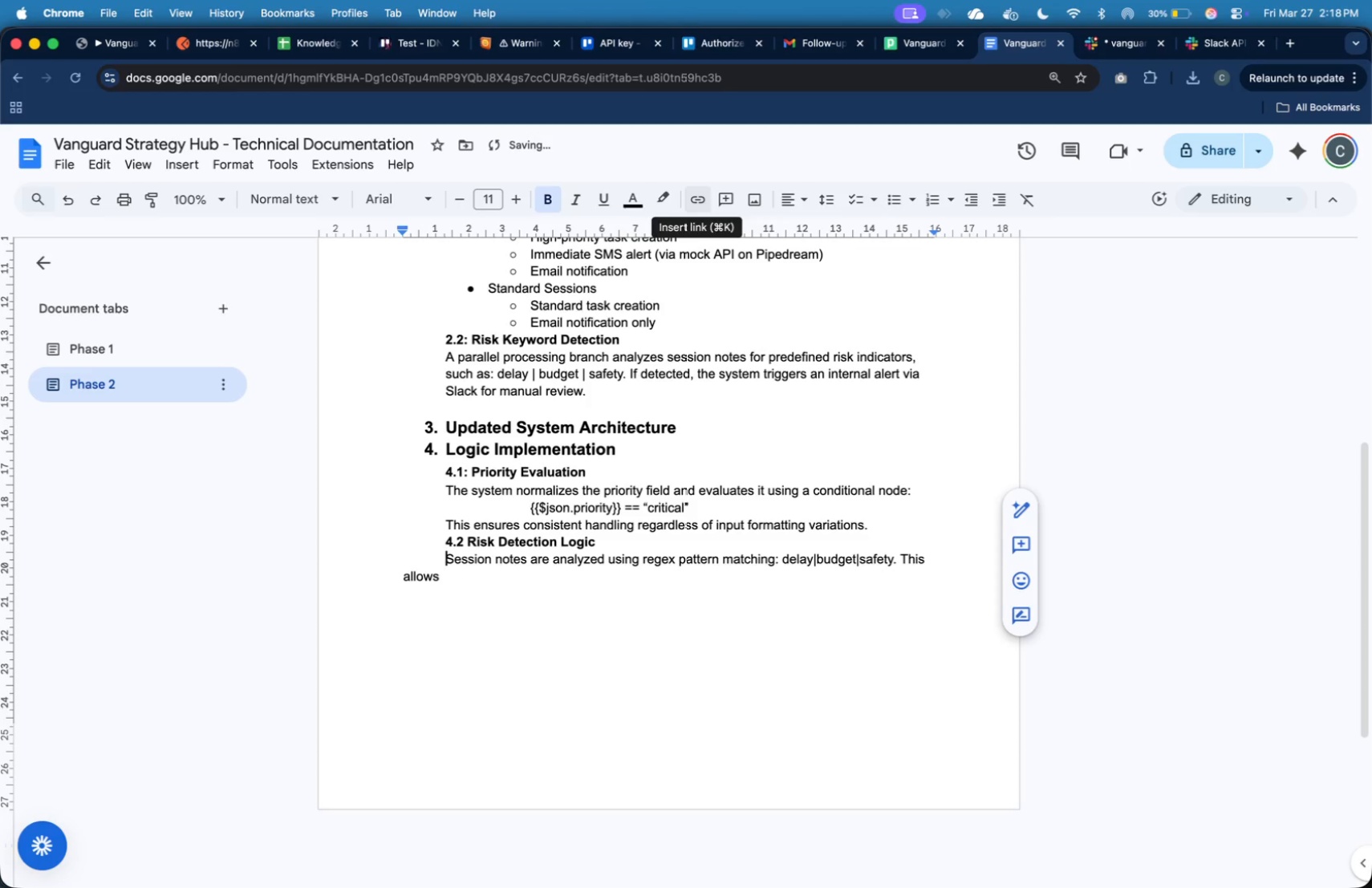 
key(Backspace)
 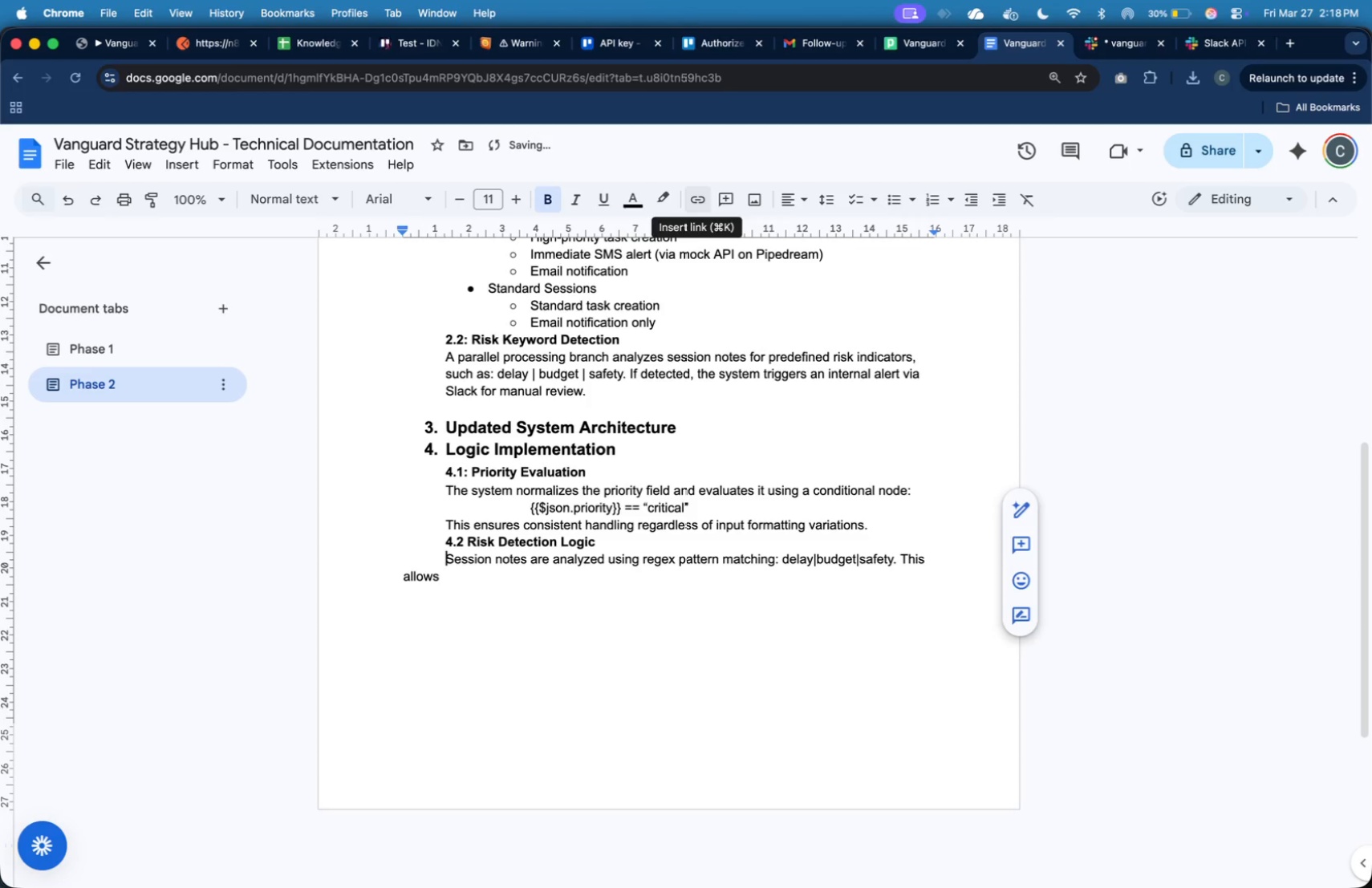 
key(ArrowDown)
 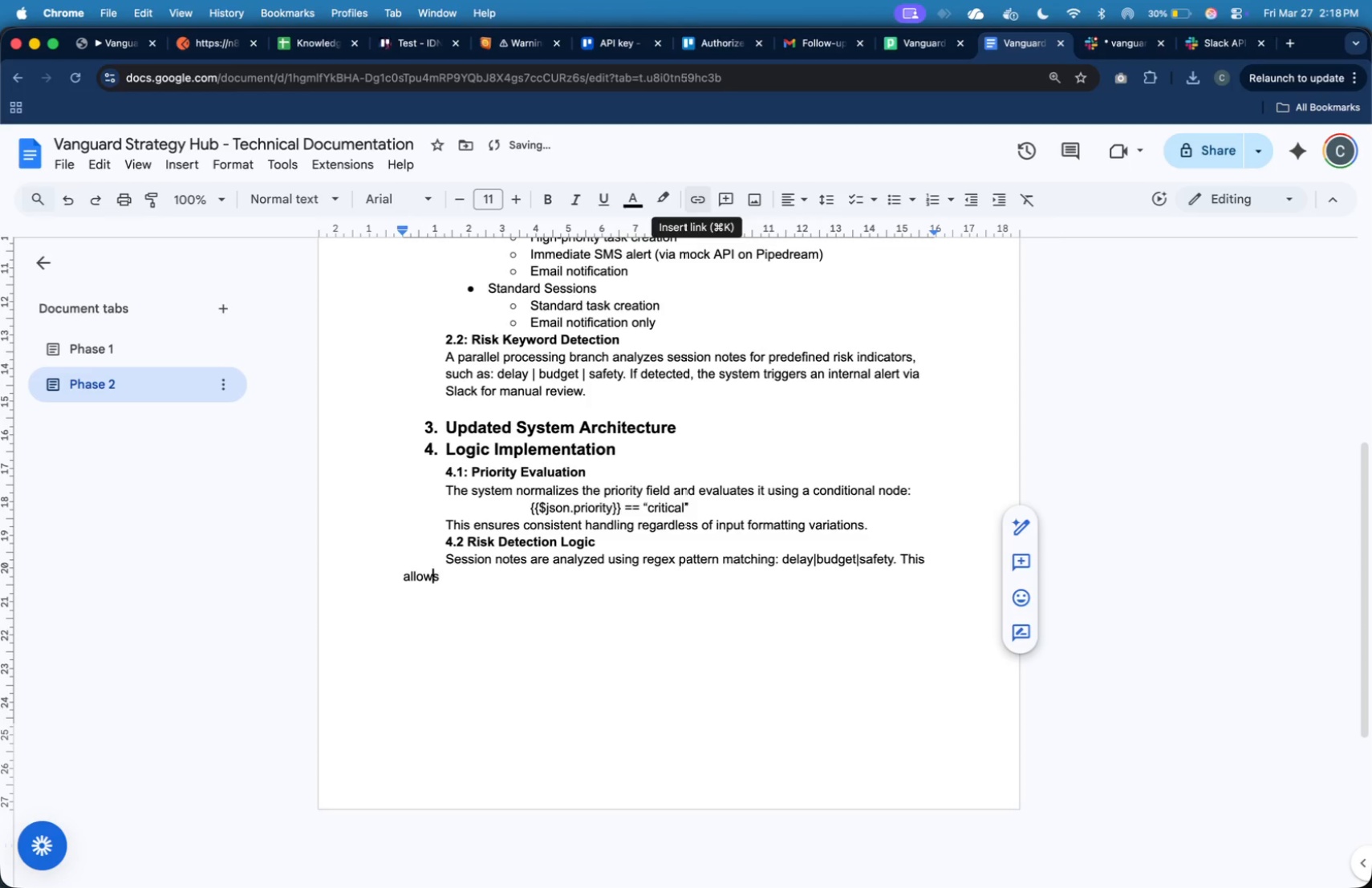 
key(ArrowLeft)
 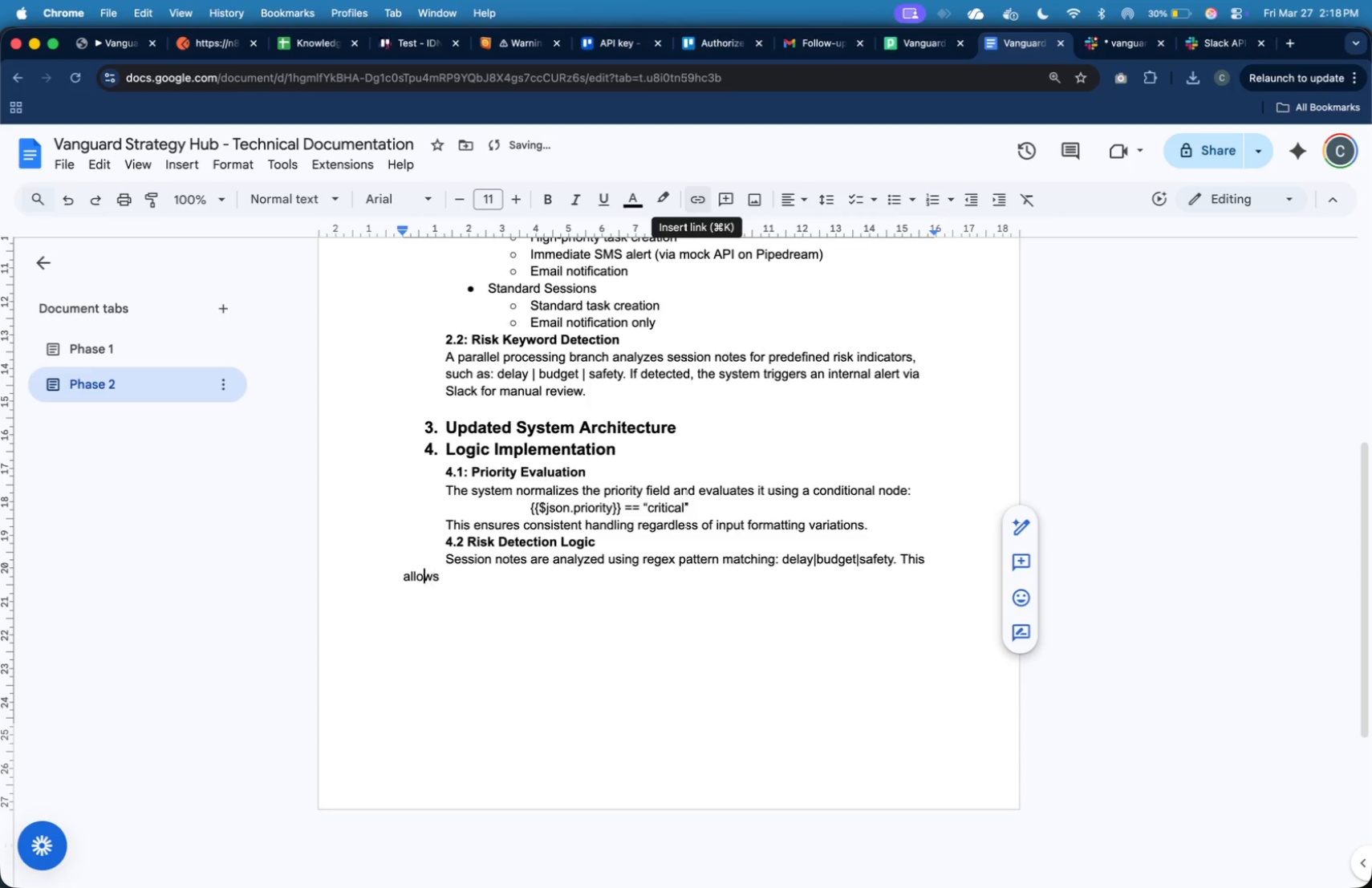 
key(ArrowLeft)
 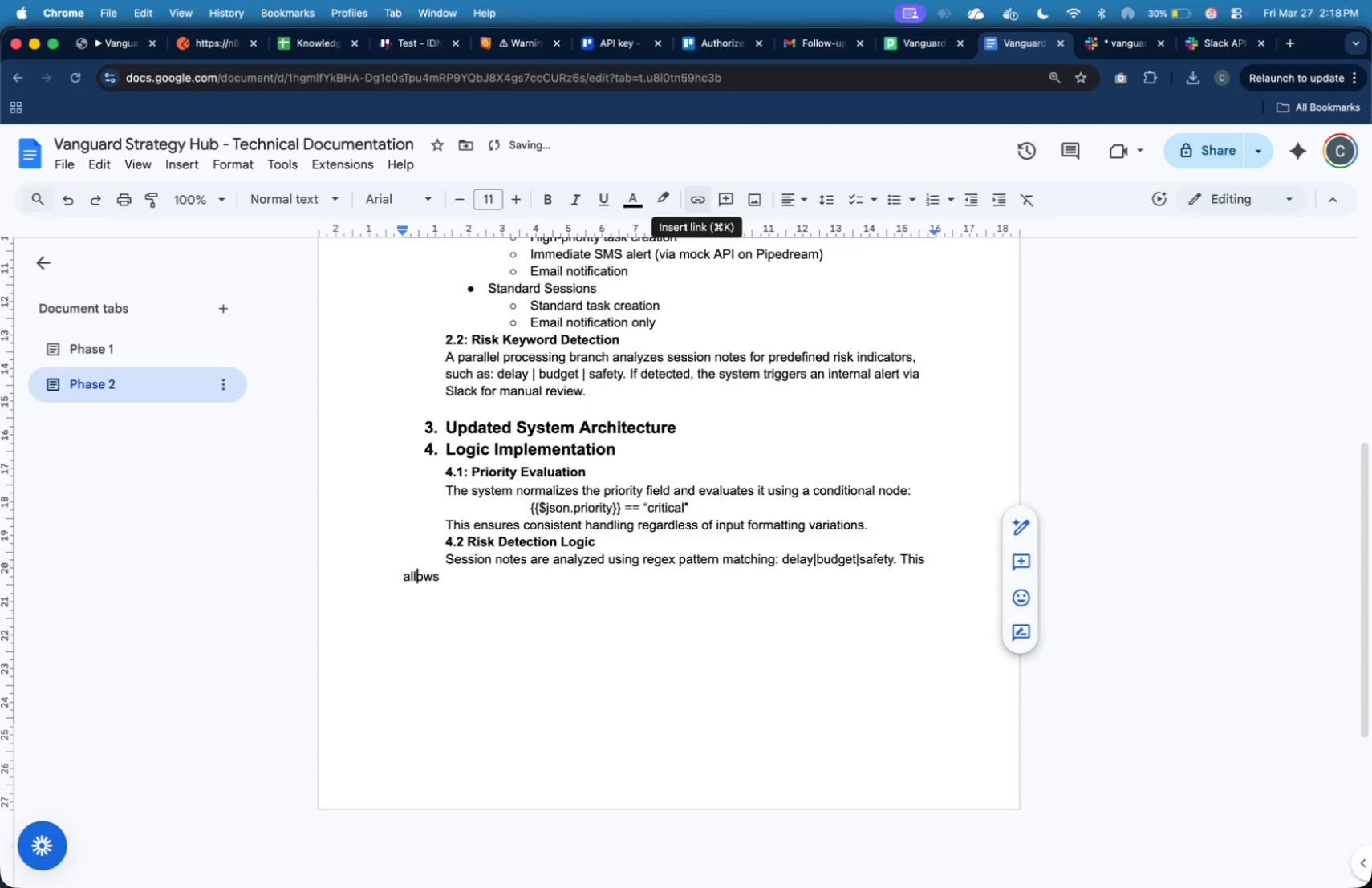 
key(ArrowLeft)
 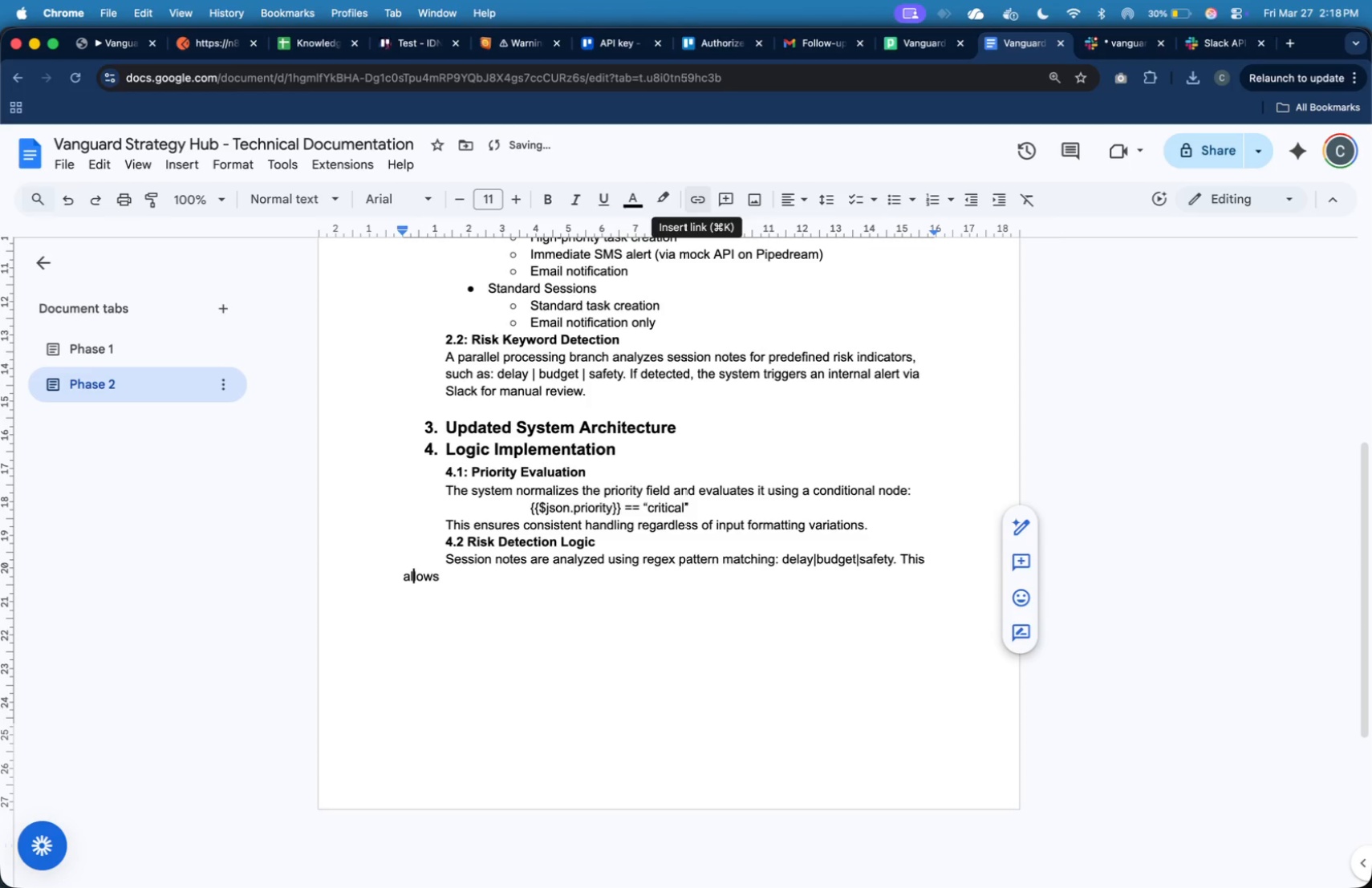 
key(ArrowLeft)
 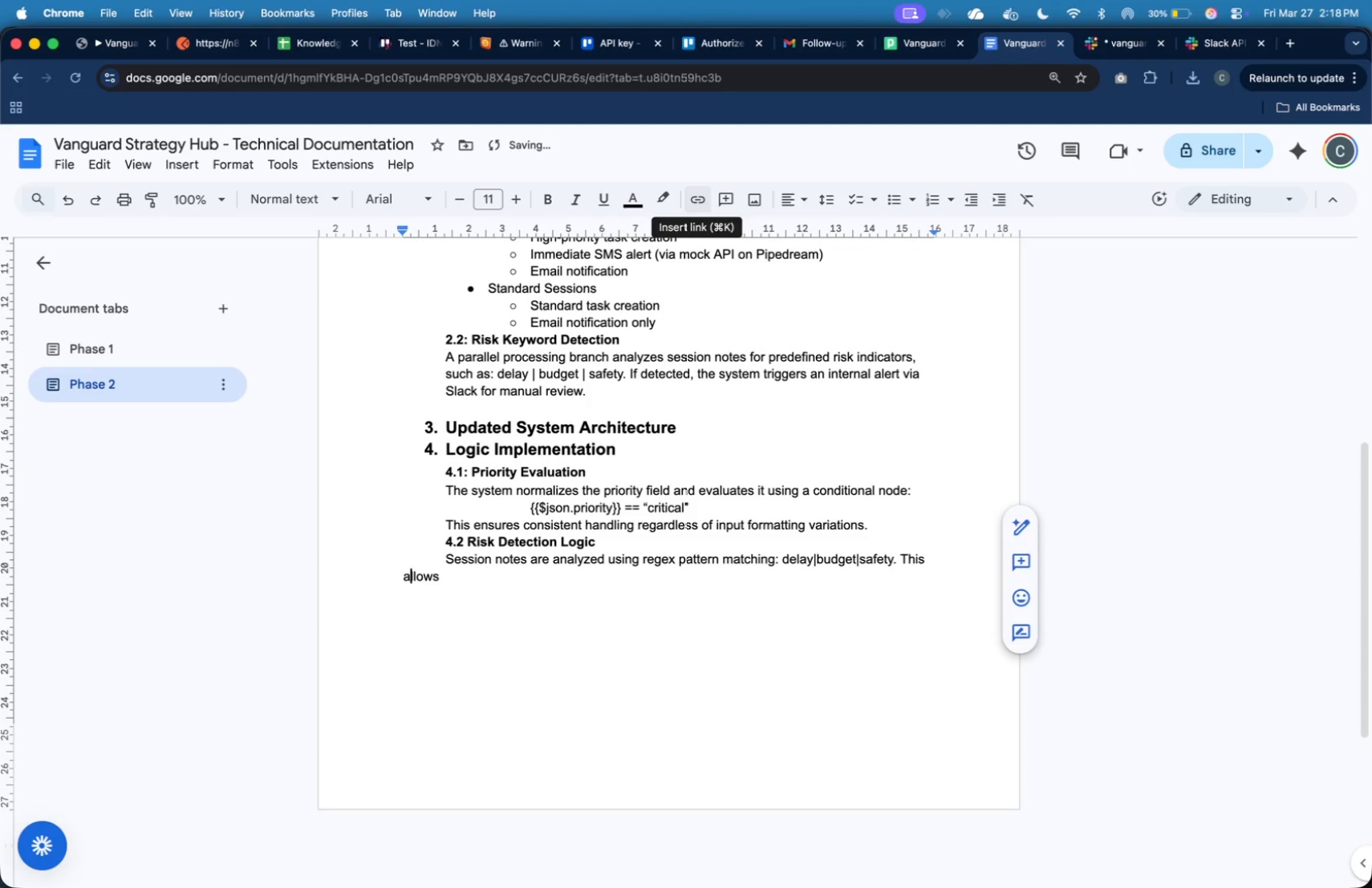 
key(ArrowLeft)
 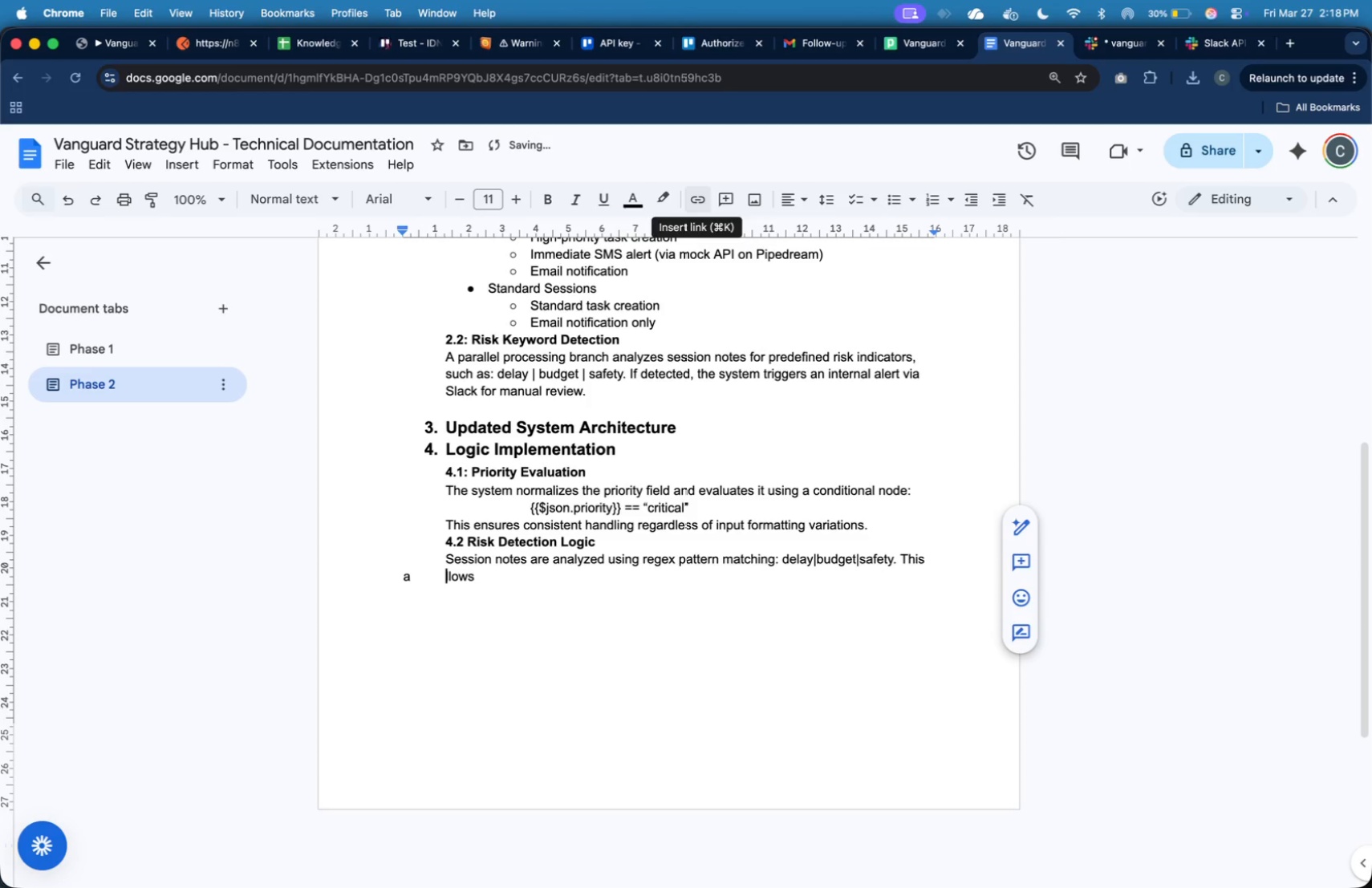 
key(Tab)
 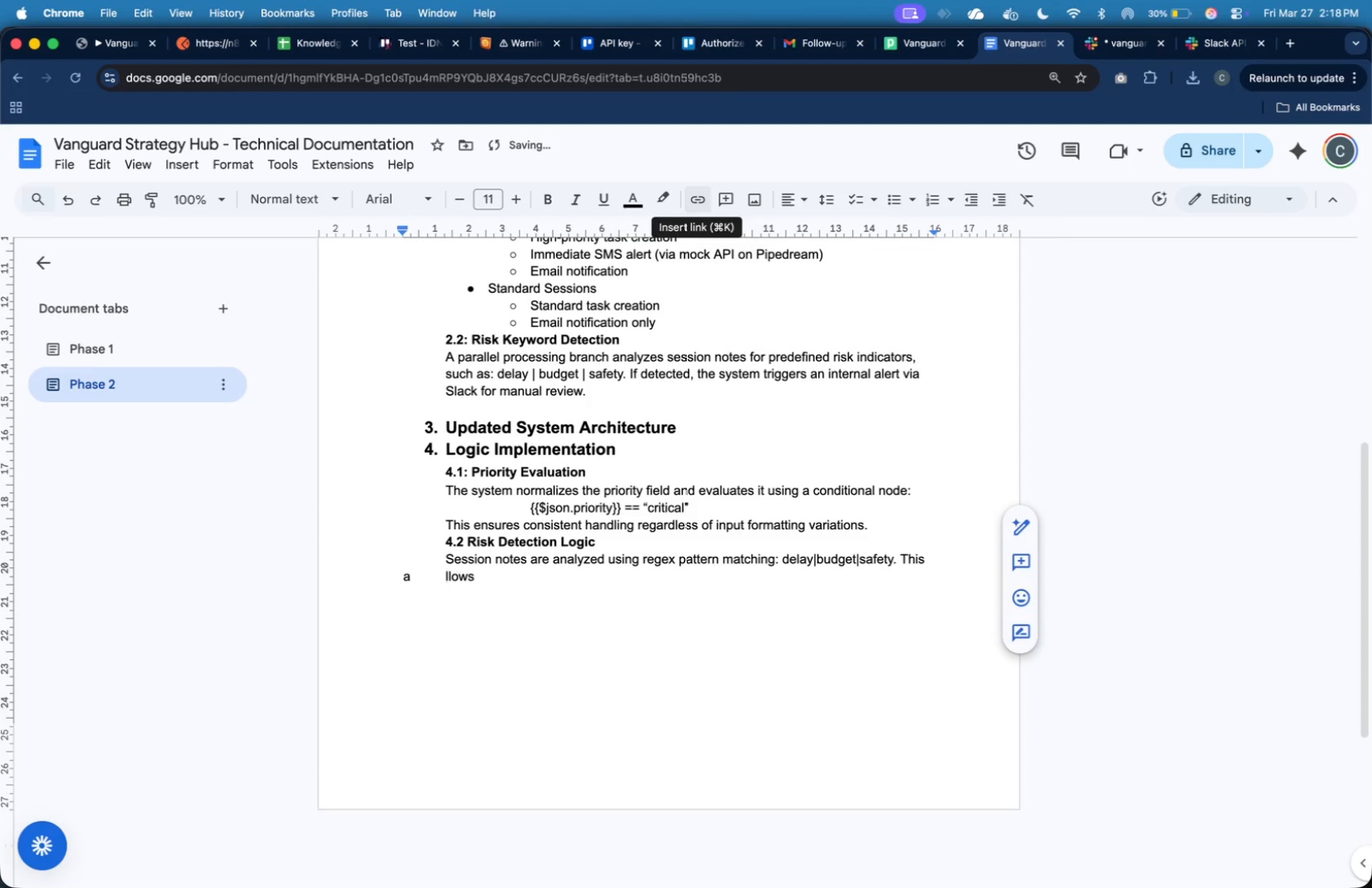 
key(Backspace)
 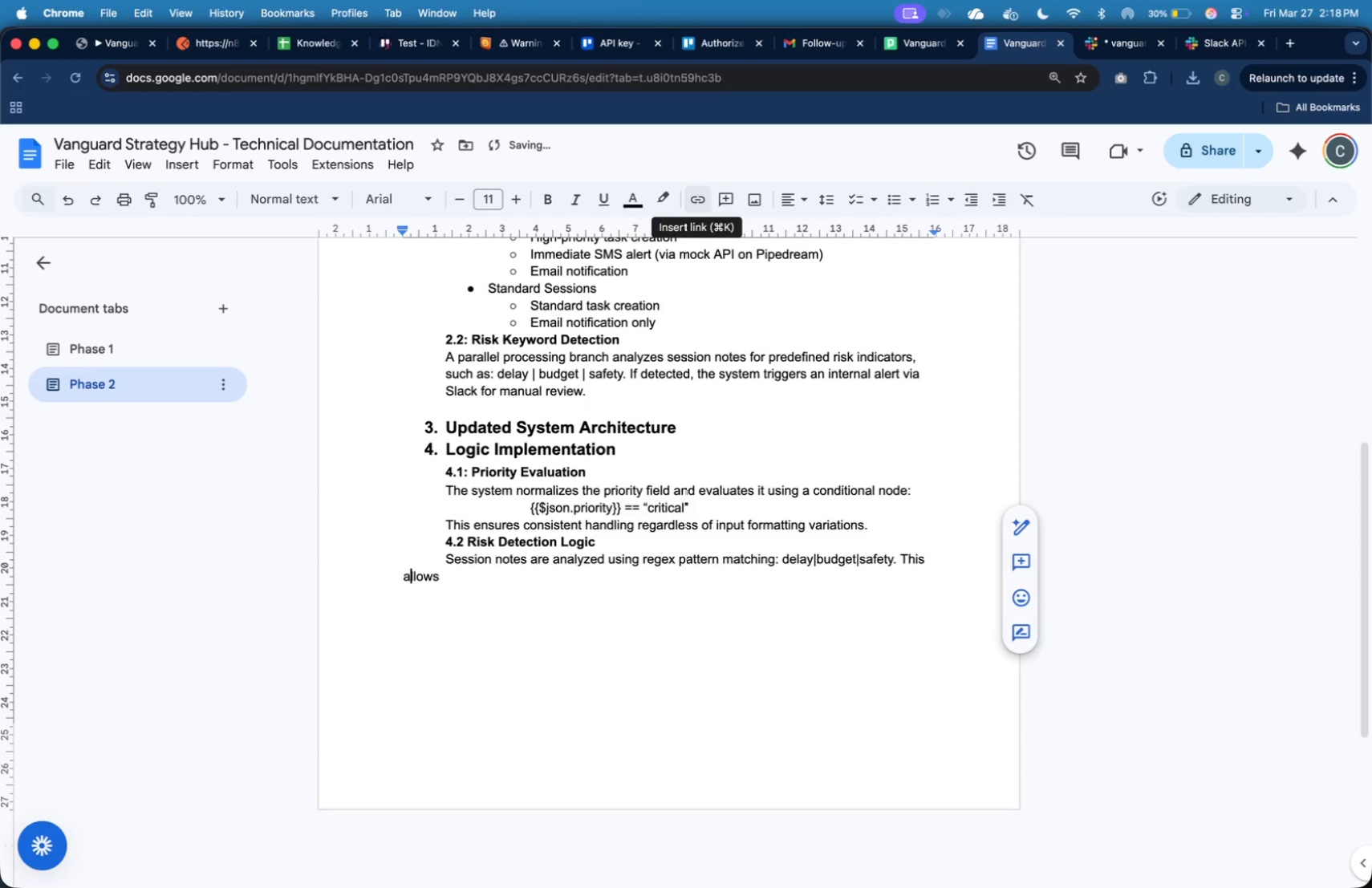 
key(ArrowLeft)
 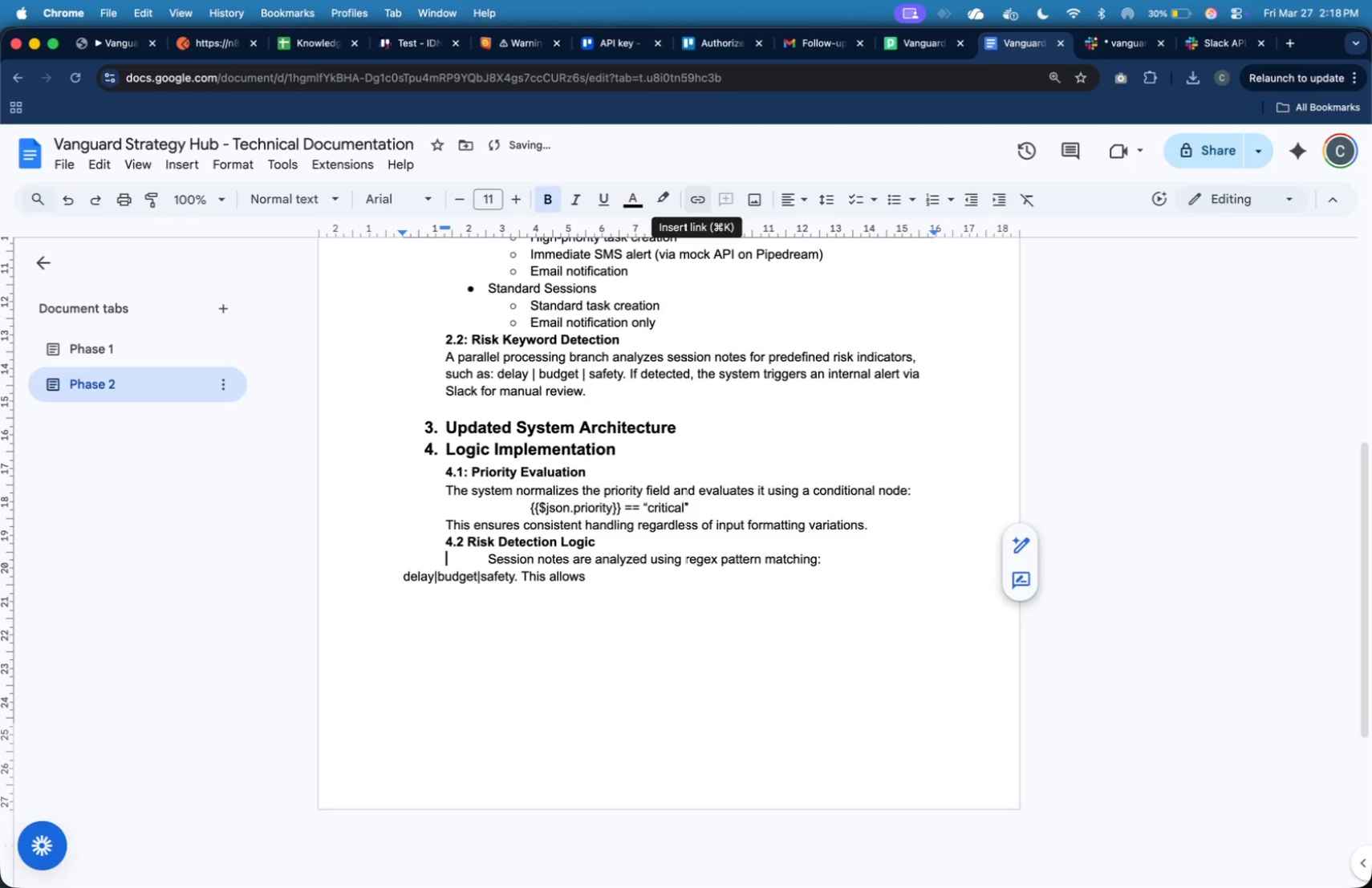 
key(Tab)
 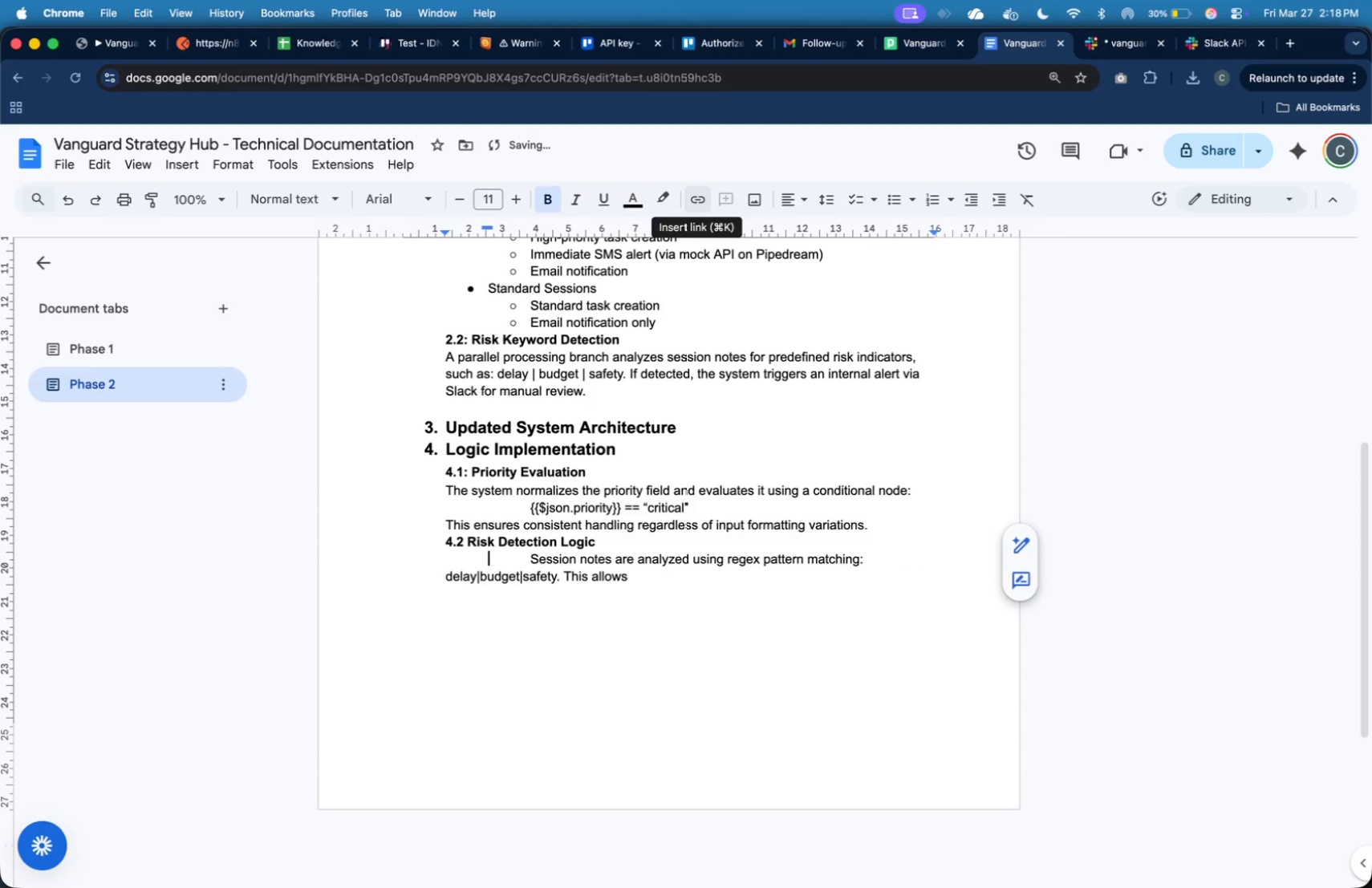 
key(Tab)
 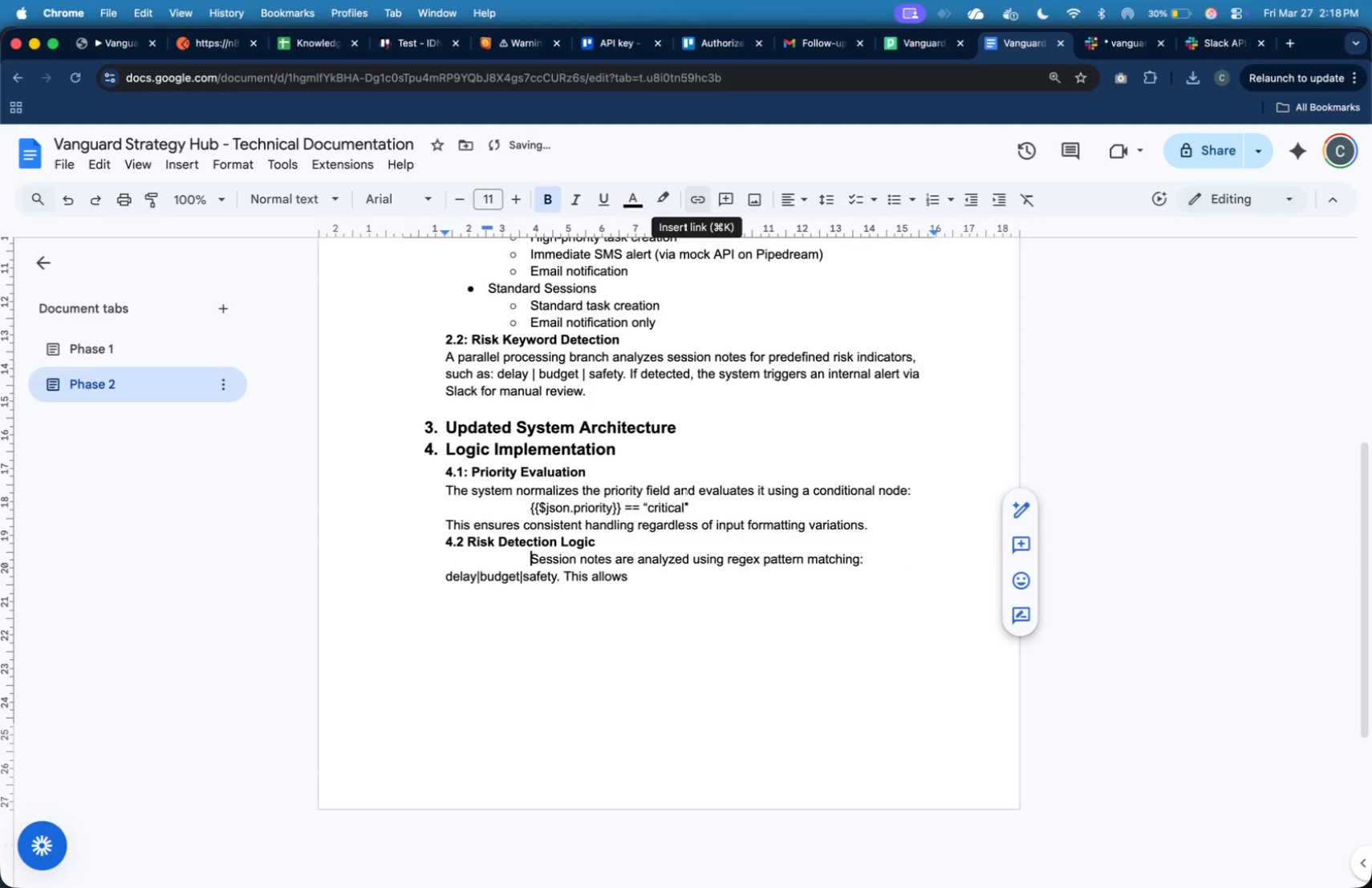 
key(ArrowRight)
 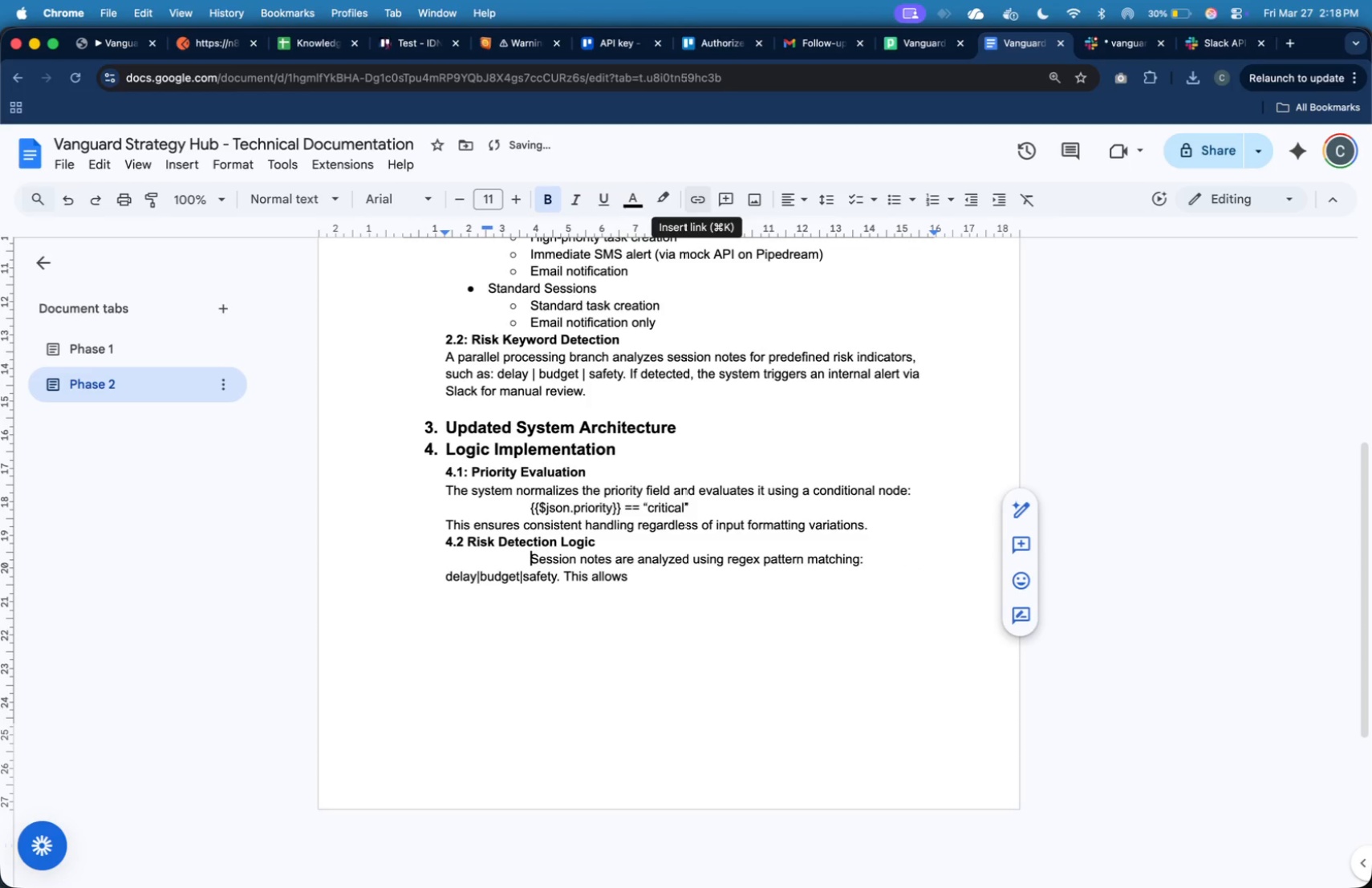 
key(Backspace)
 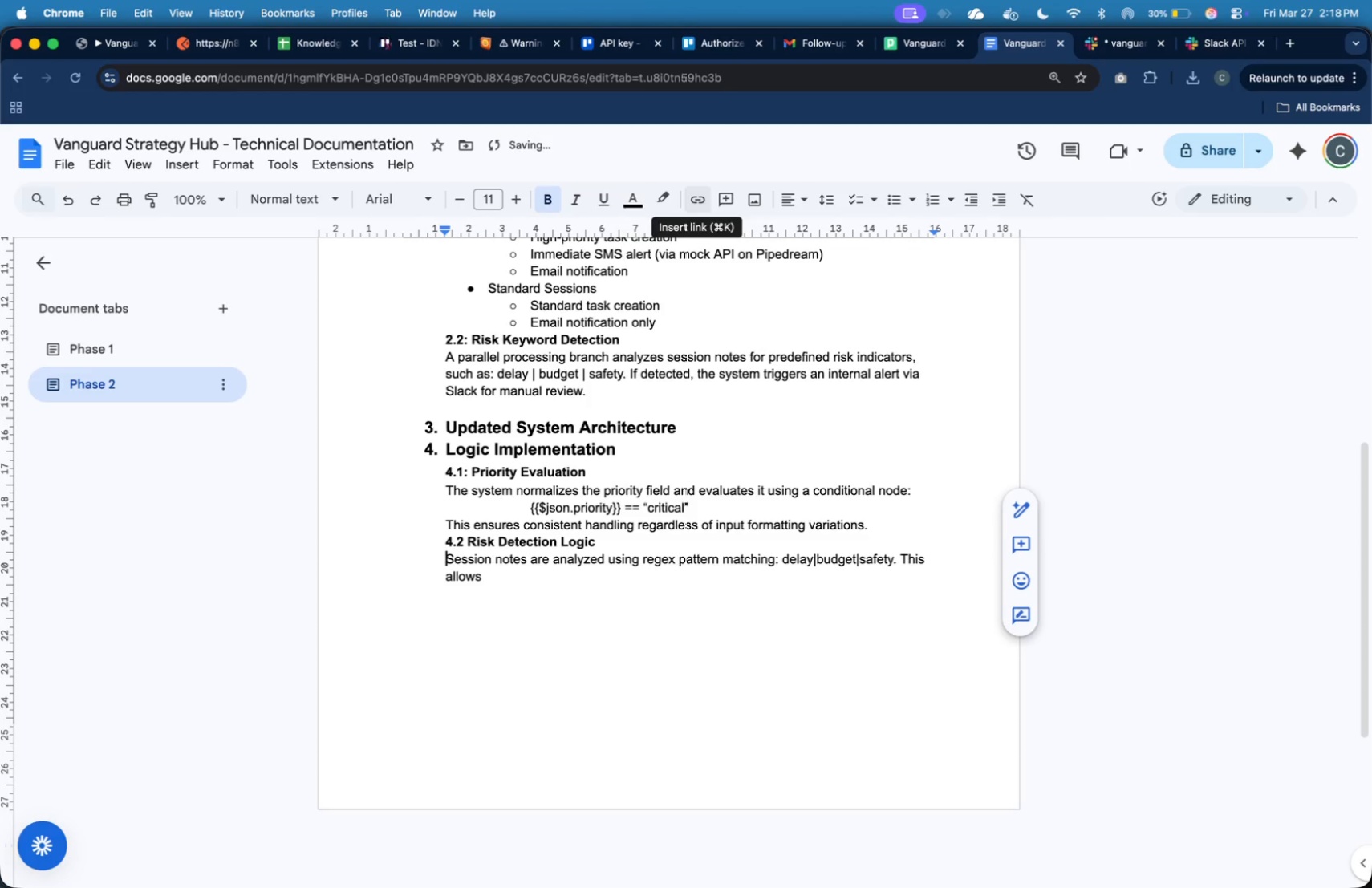 
key(Backspace)
 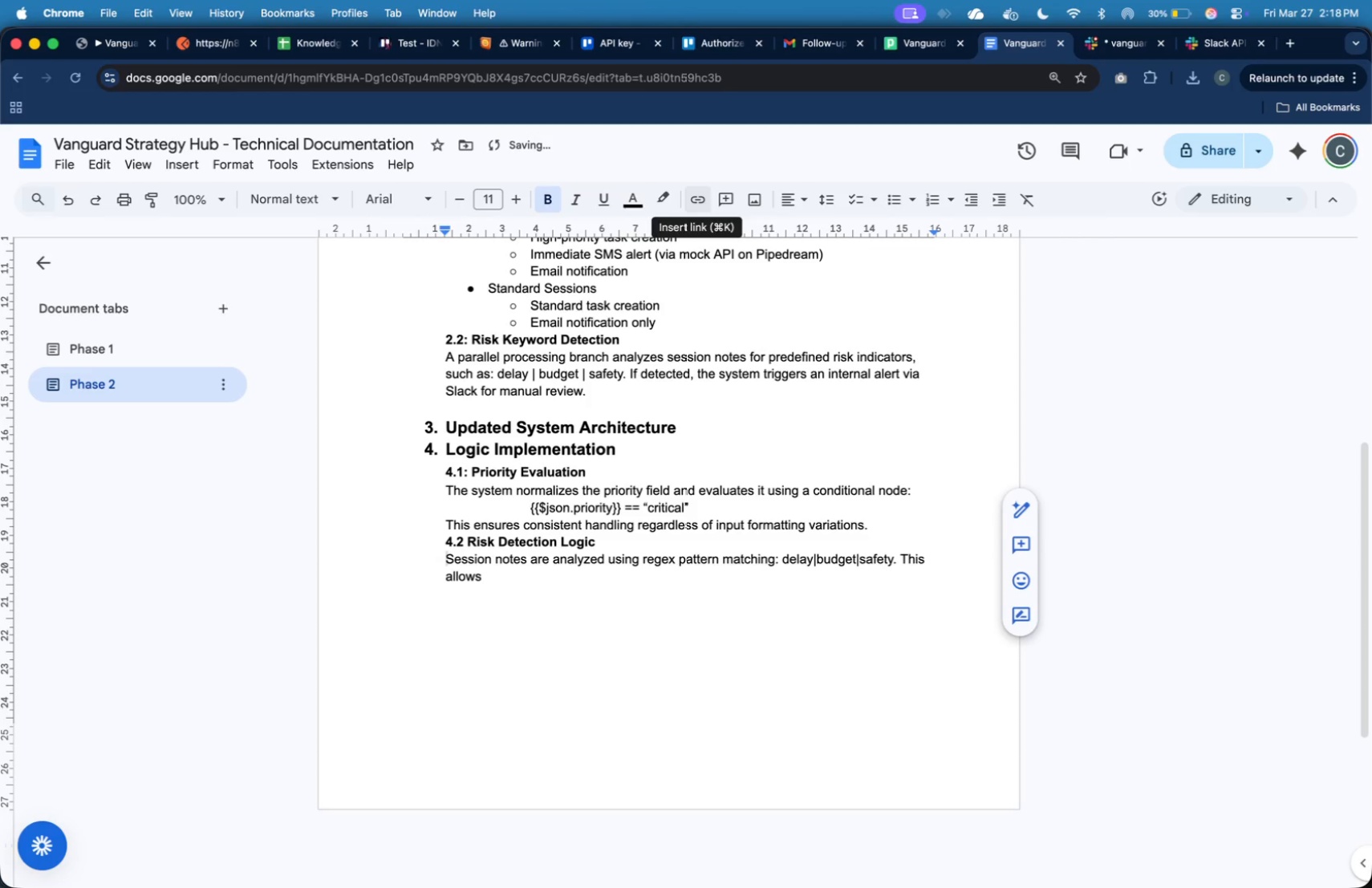 
key(ArrowDown)
 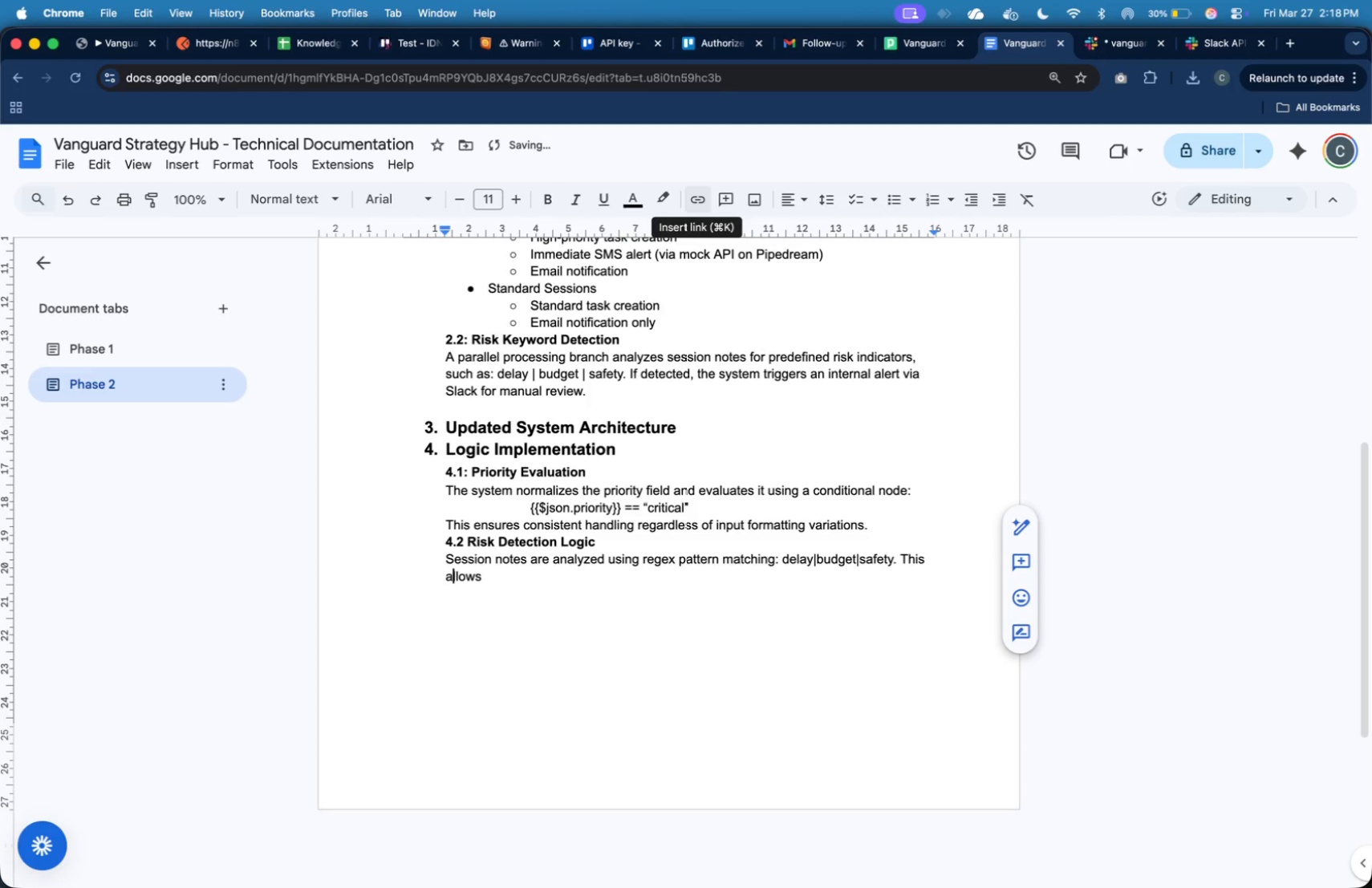 
key(ArrowRight)
 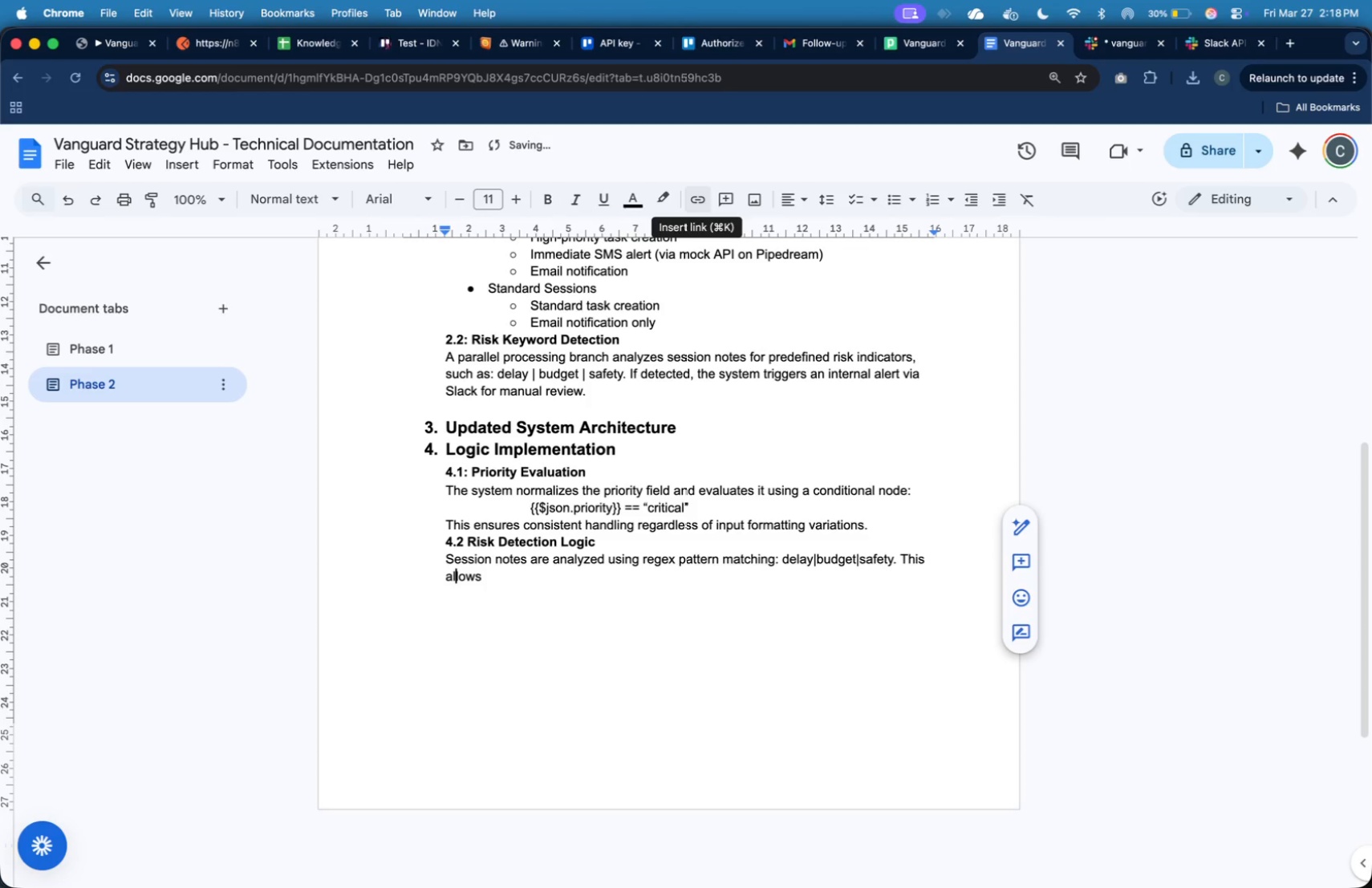 
key(ArrowRight)
 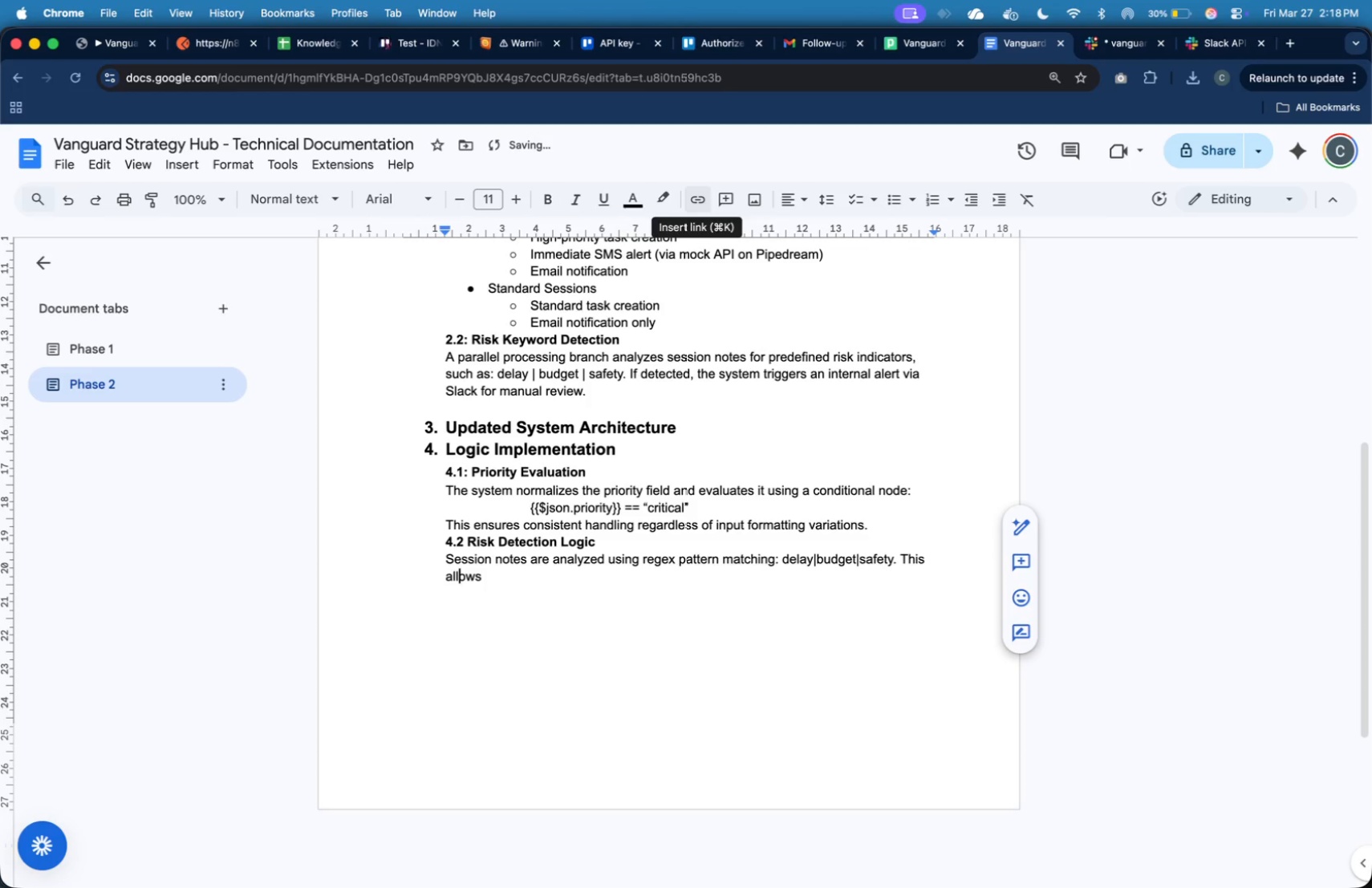 
key(ArrowRight)
 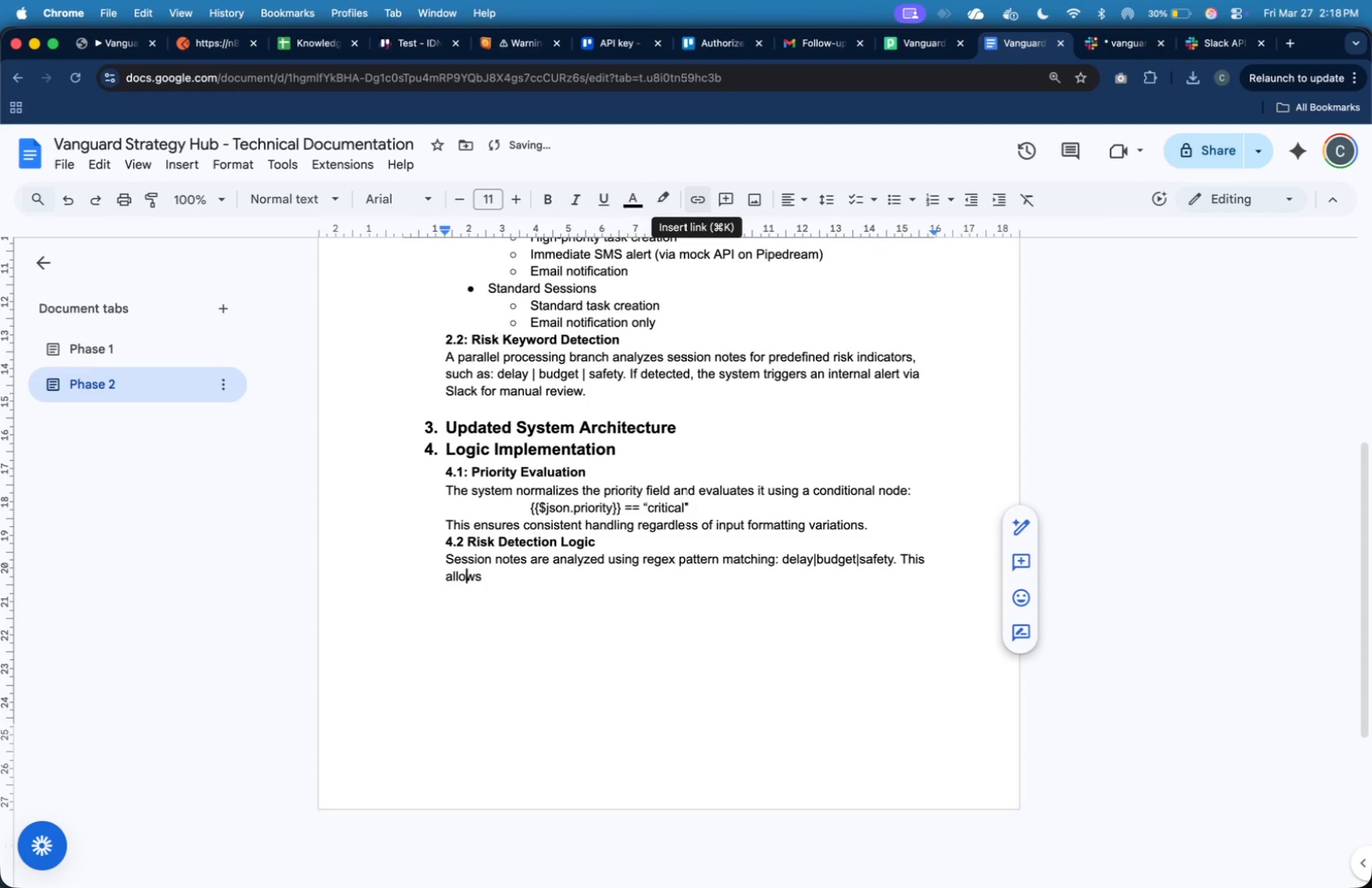 
key(ArrowRight)
 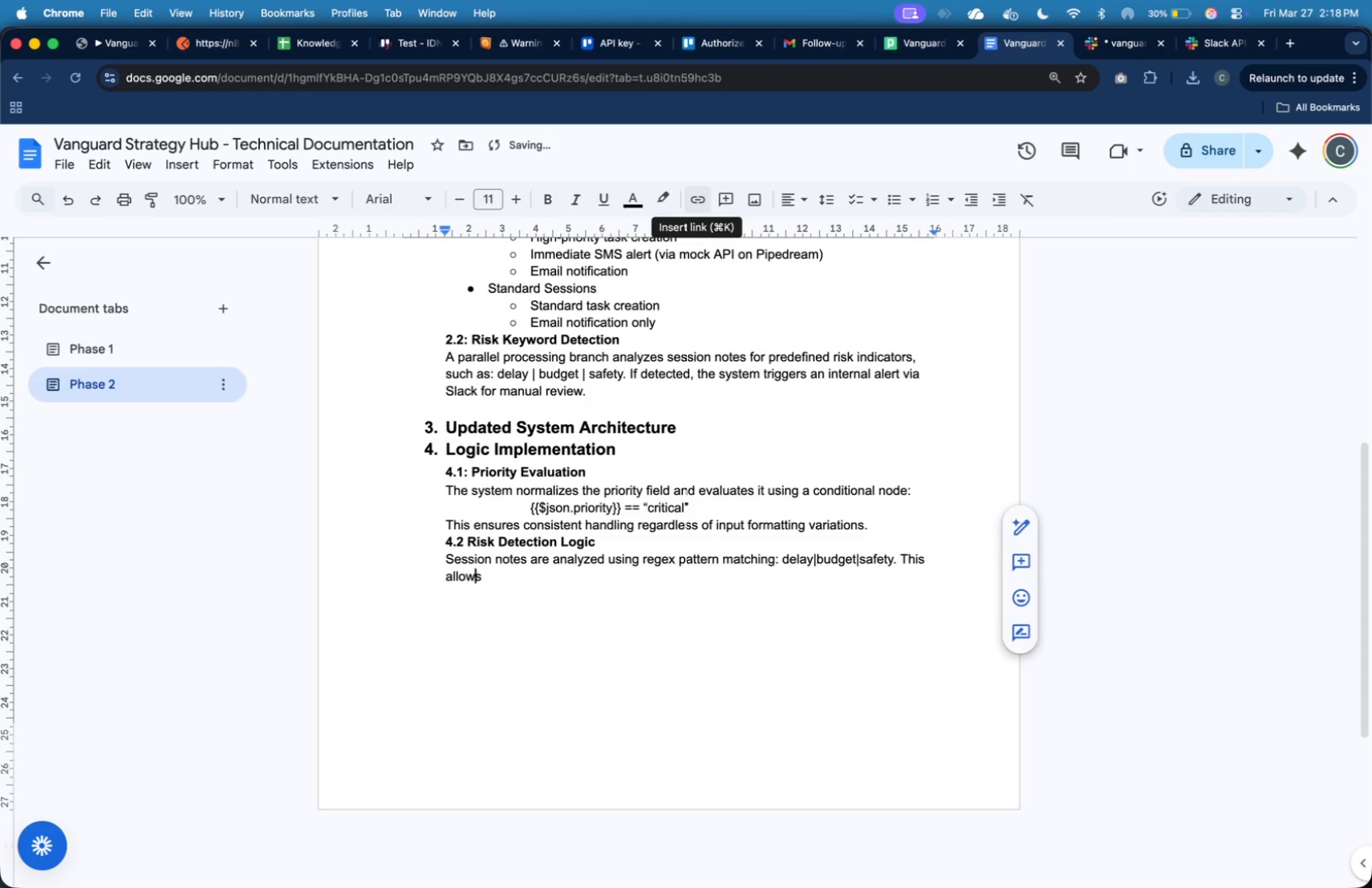 
key(ArrowRight)
 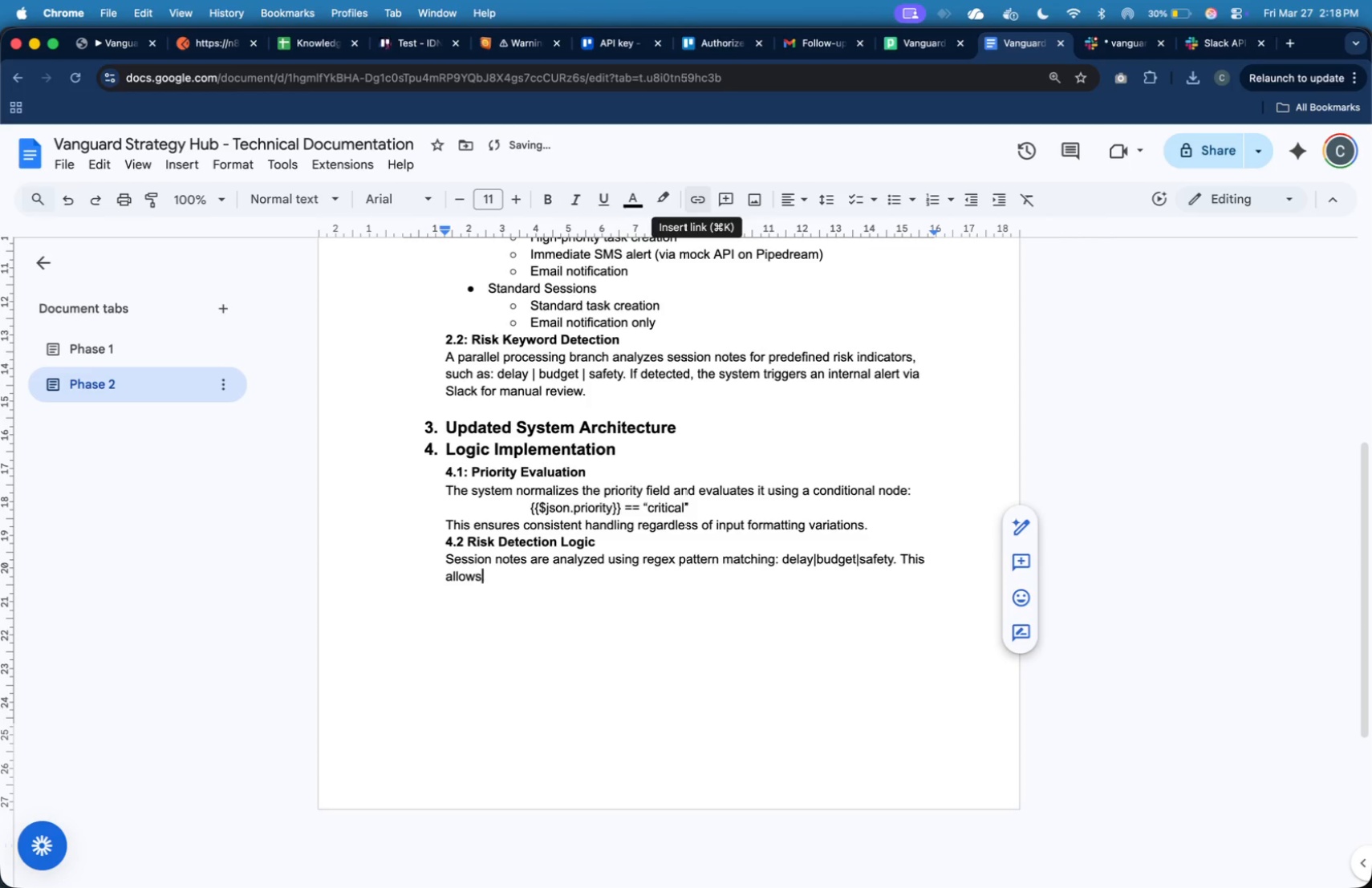 
key(ArrowRight)
 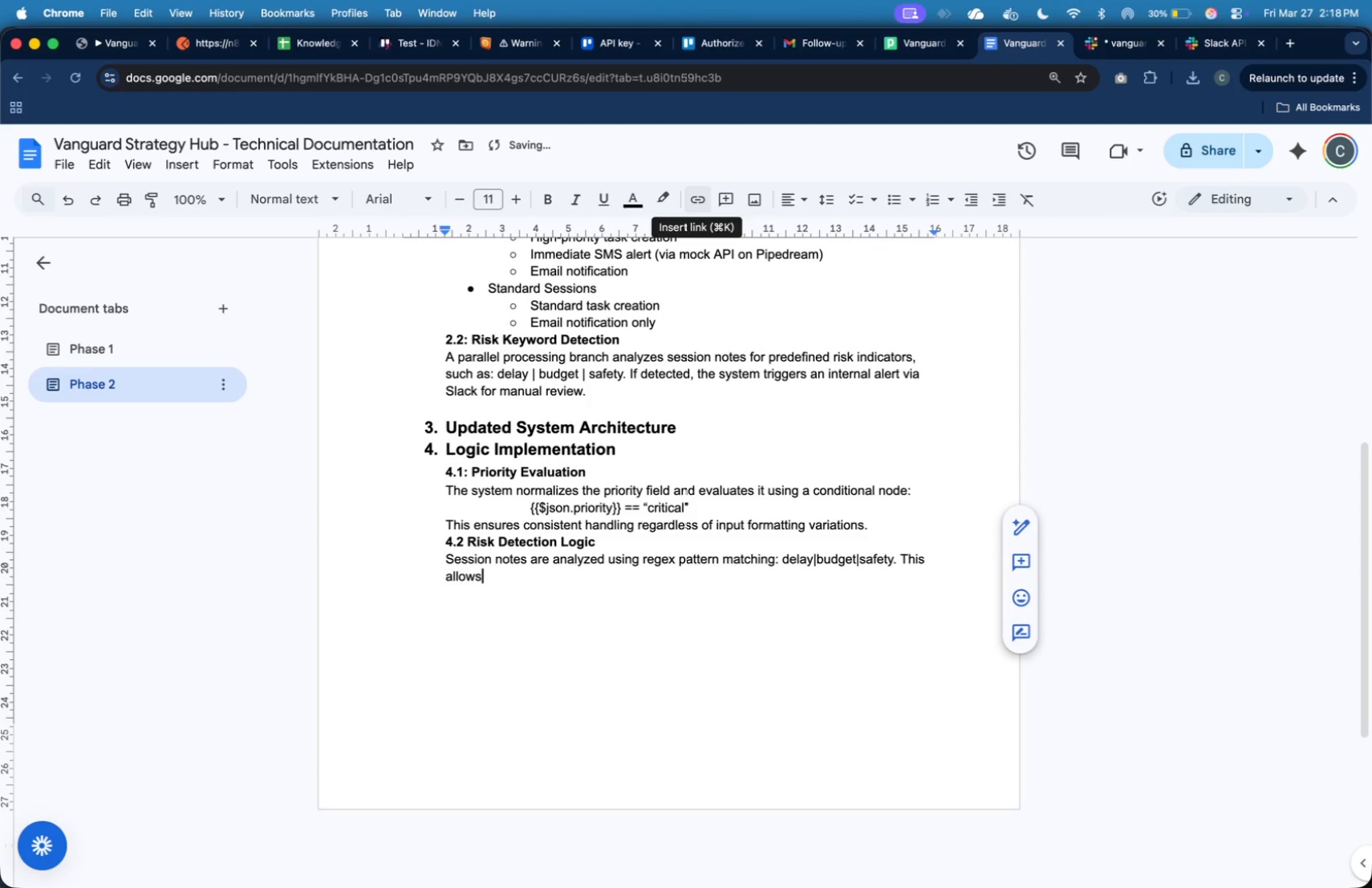 
key(Space)
 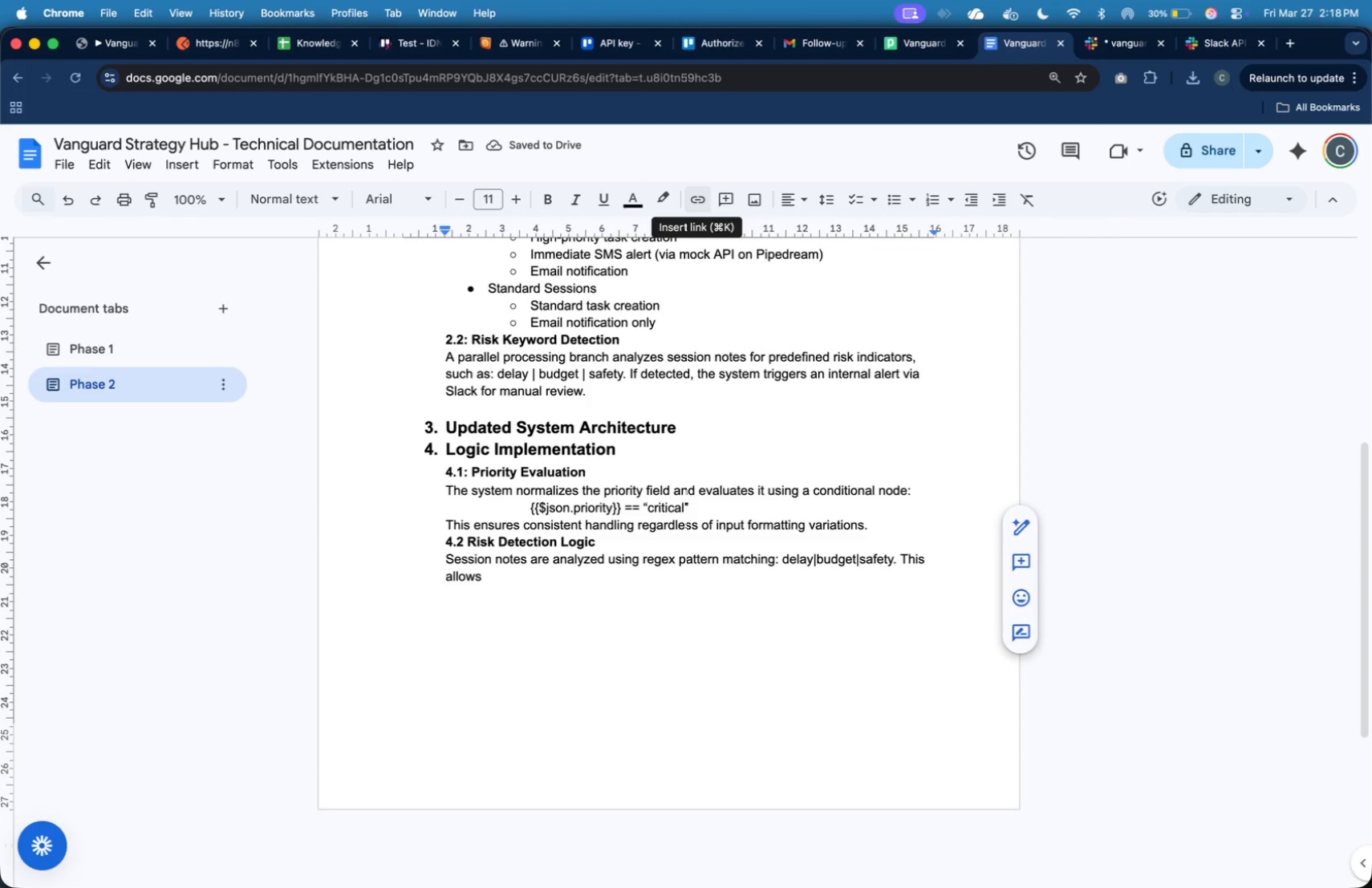 
type(fe)
key(Backspace)
type(lexible )
 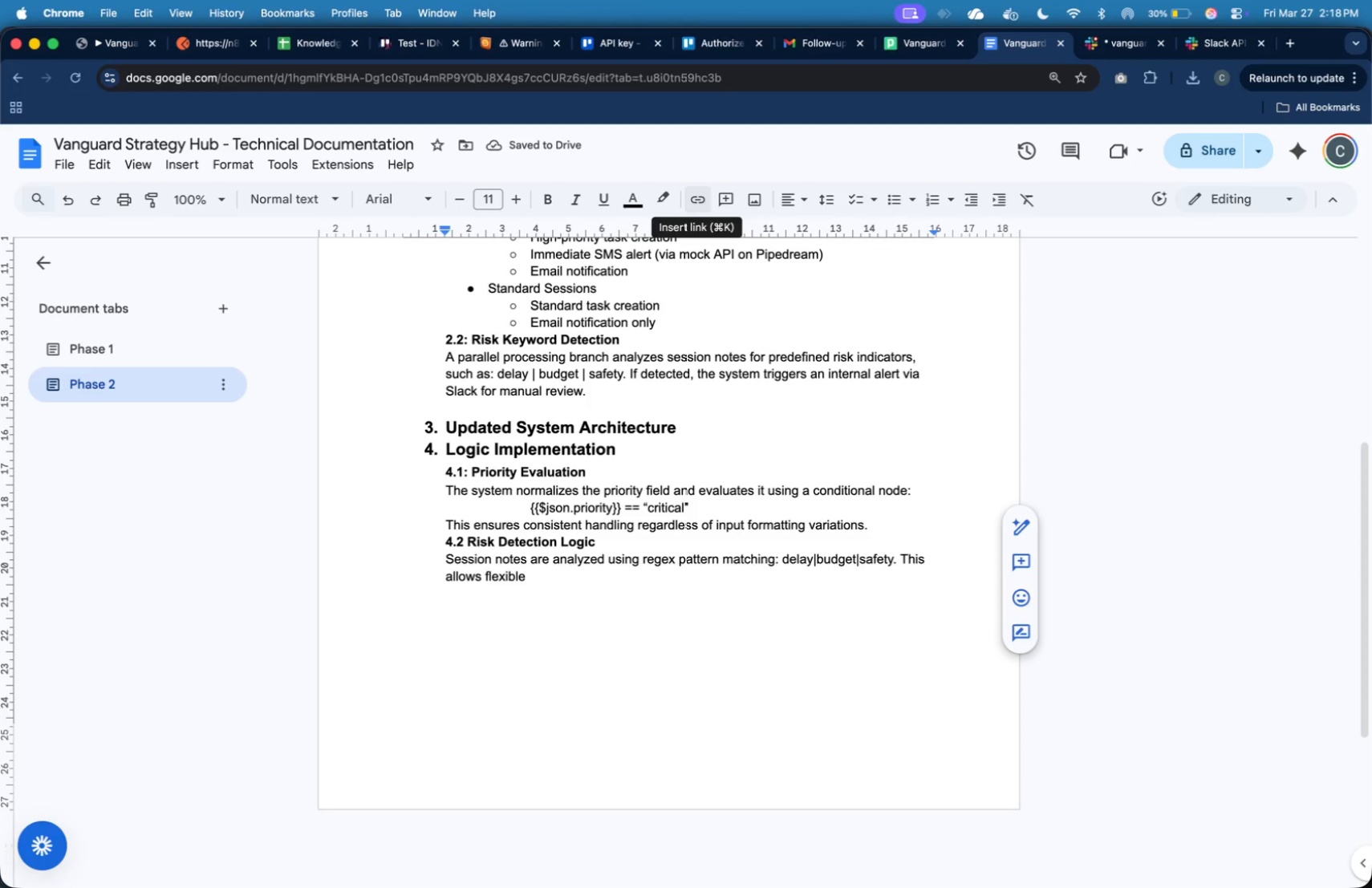 
type(detection of risk-related keuw)
key(Backspace)
key(Backspace)
type(ywords within structured )
 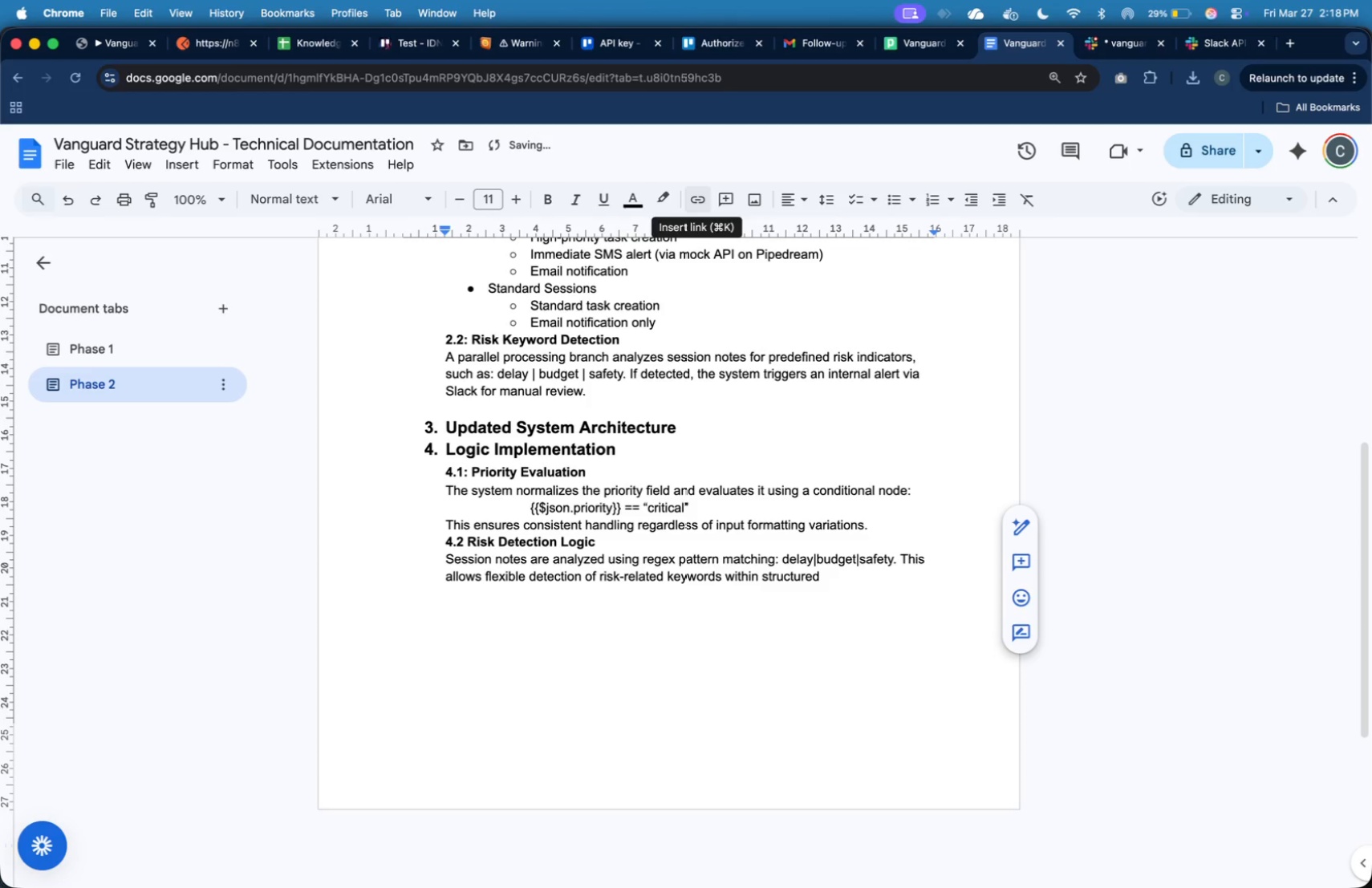 
hold_key(key=ArrowLeft, duration=1.22)
 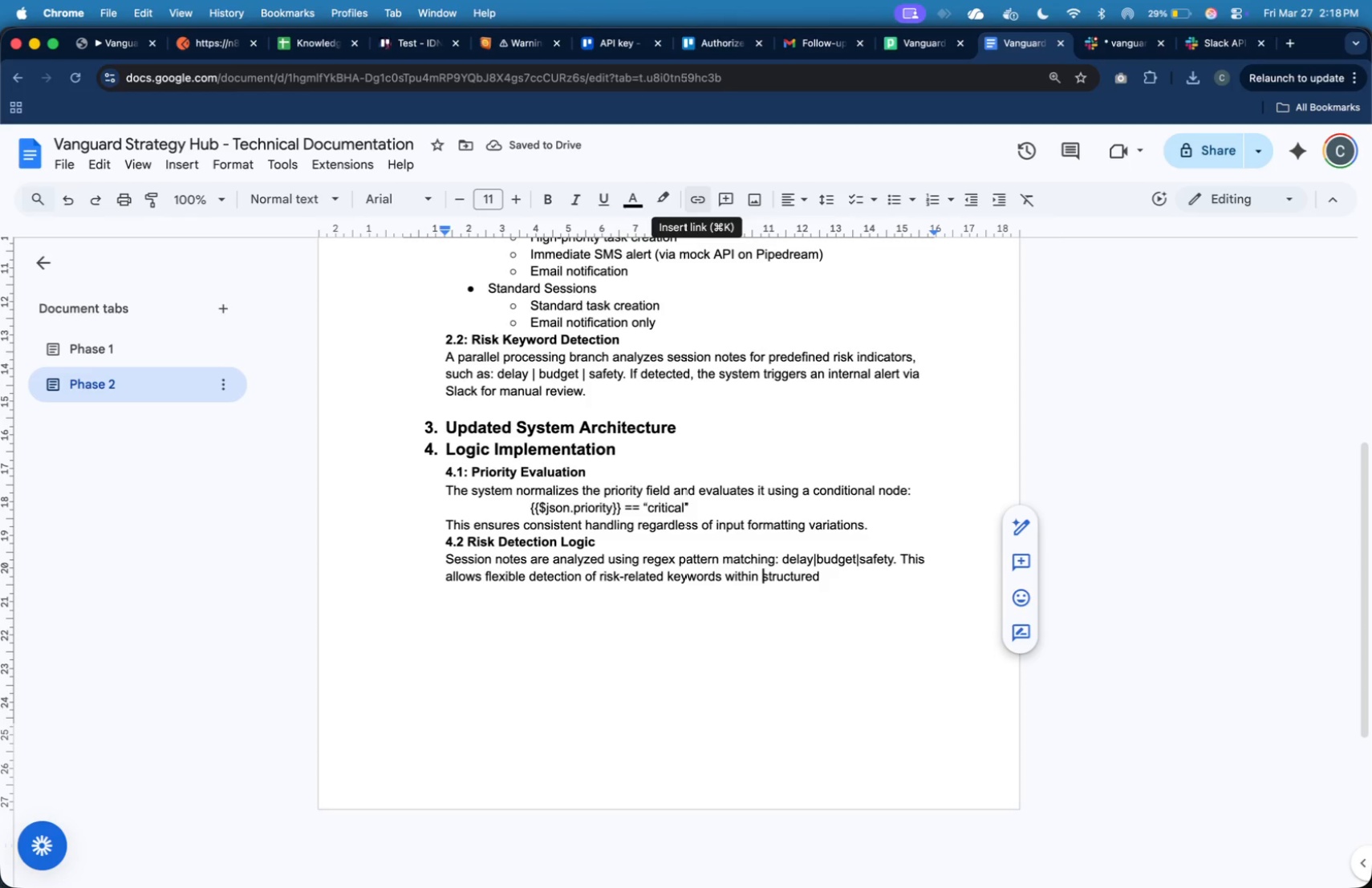 
key(ArrowLeft)
 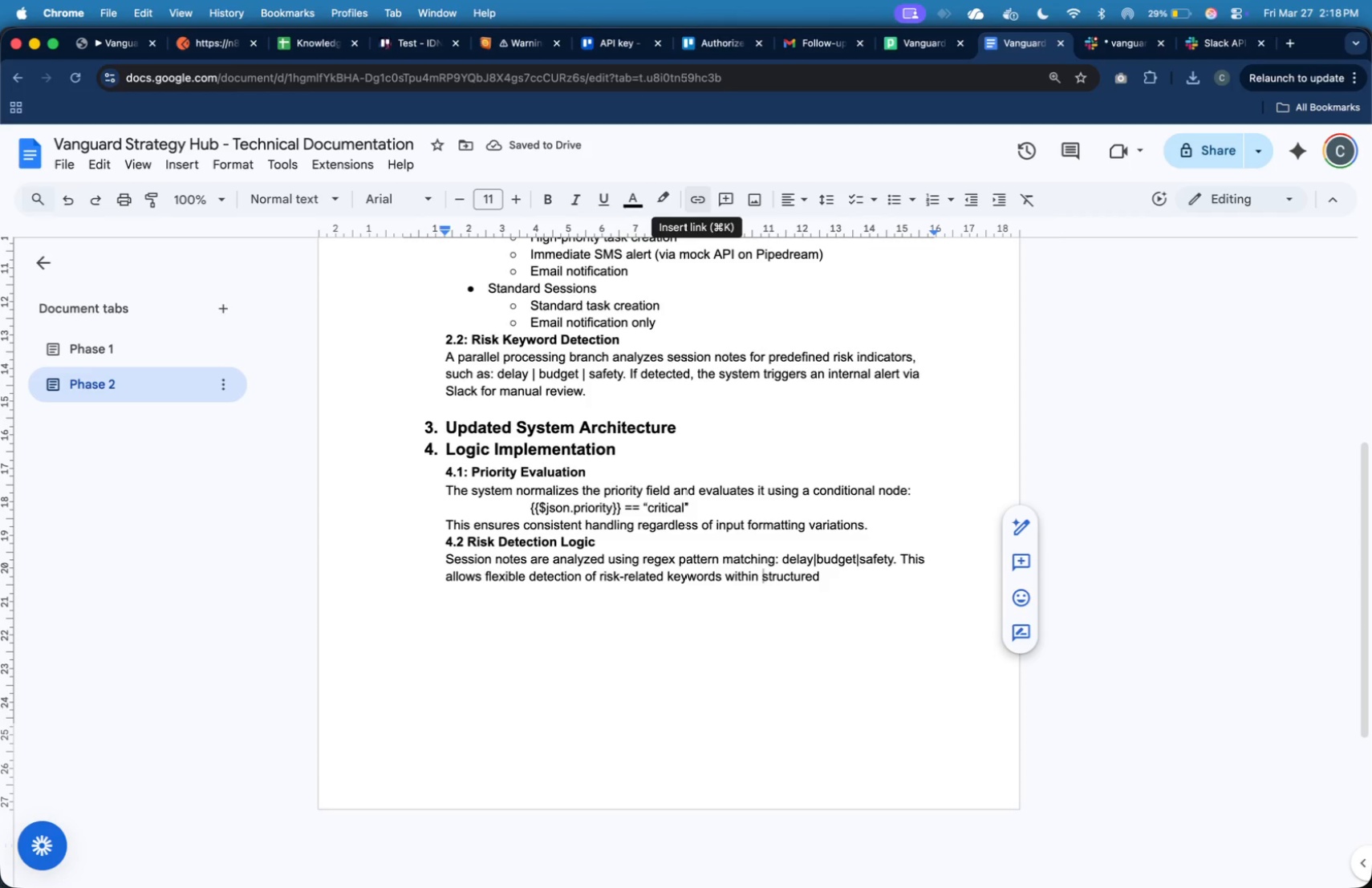 
type(un)
 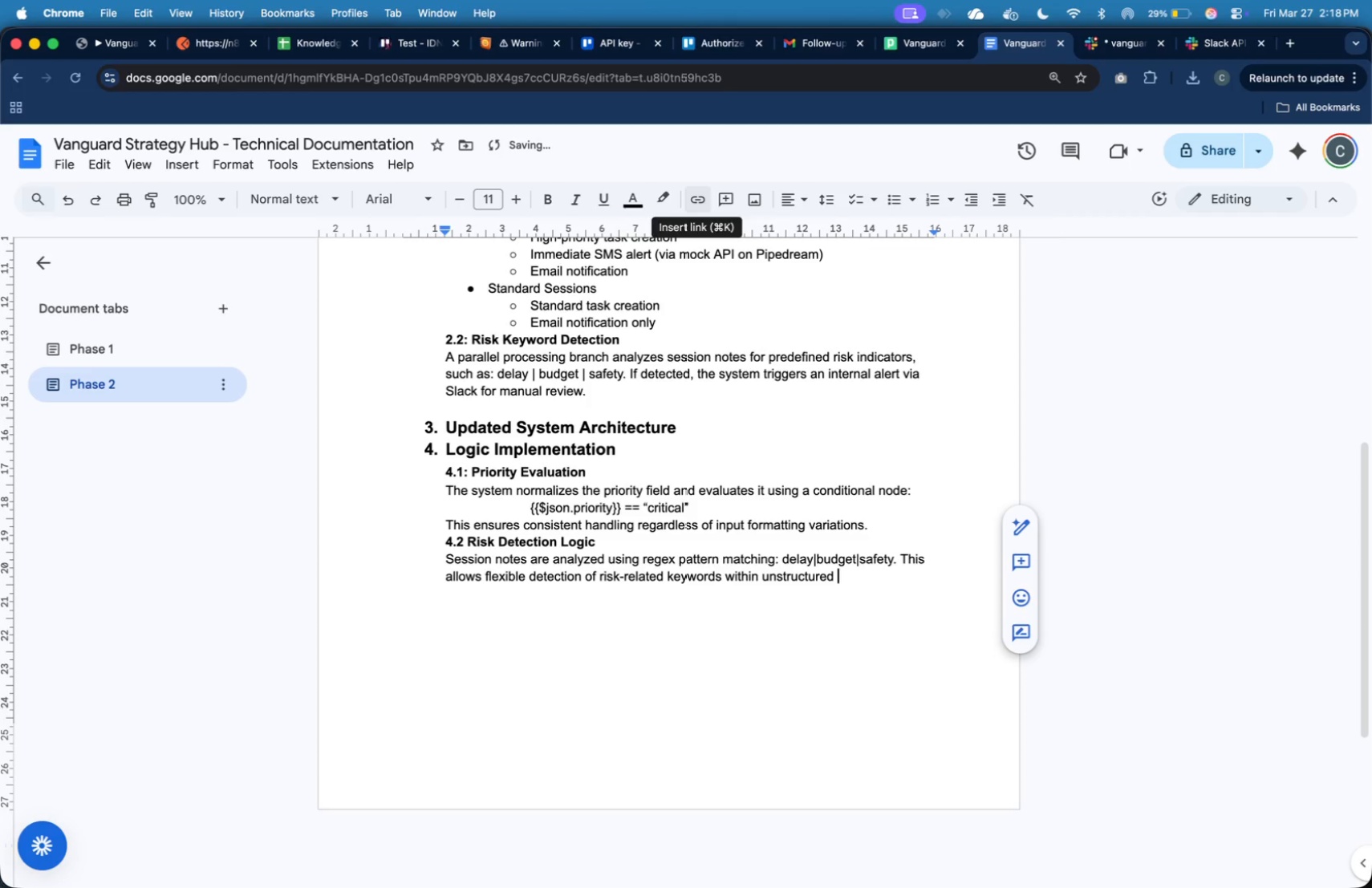 
key(ArrowDown)
 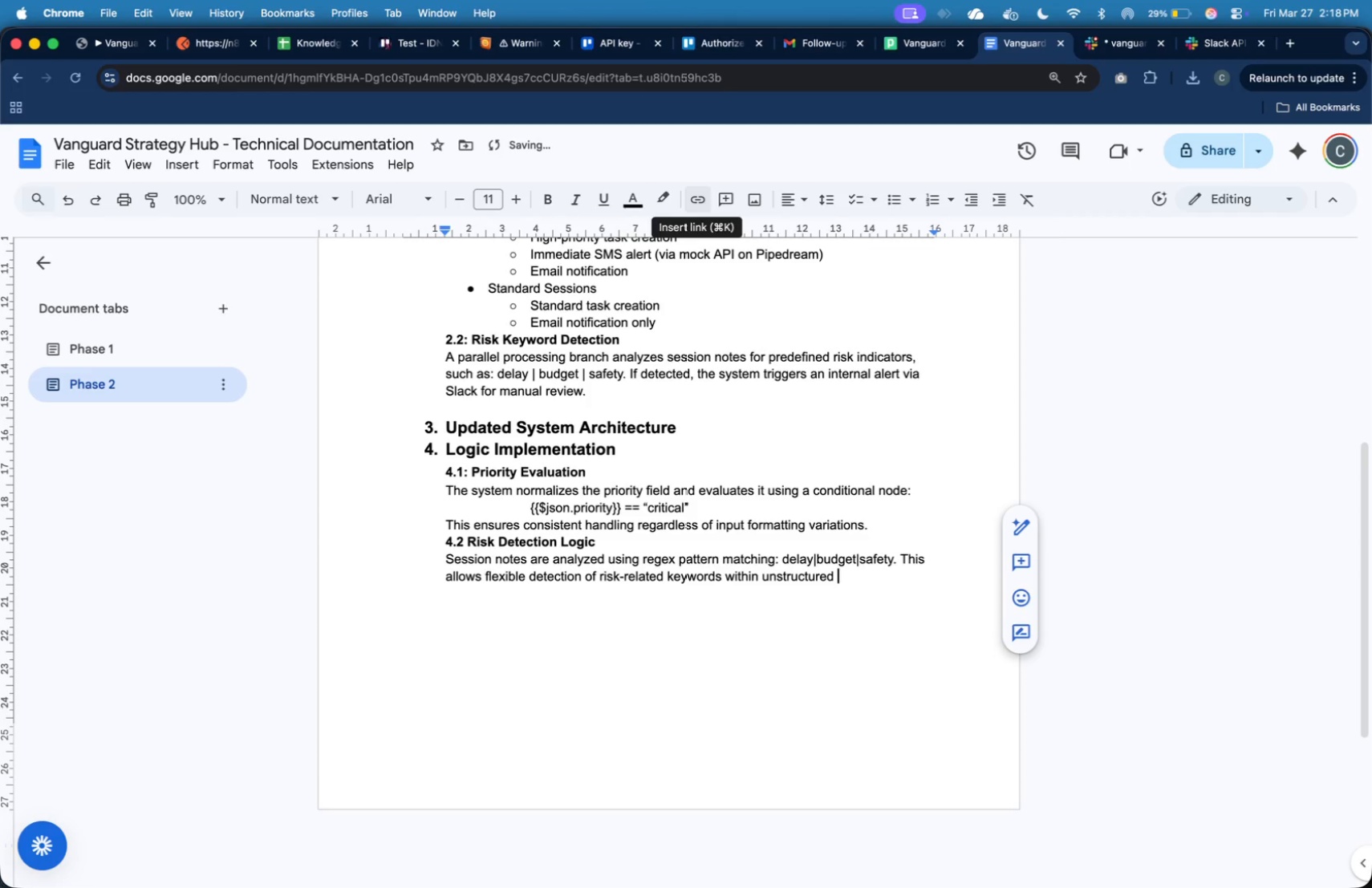 
type(text.)
 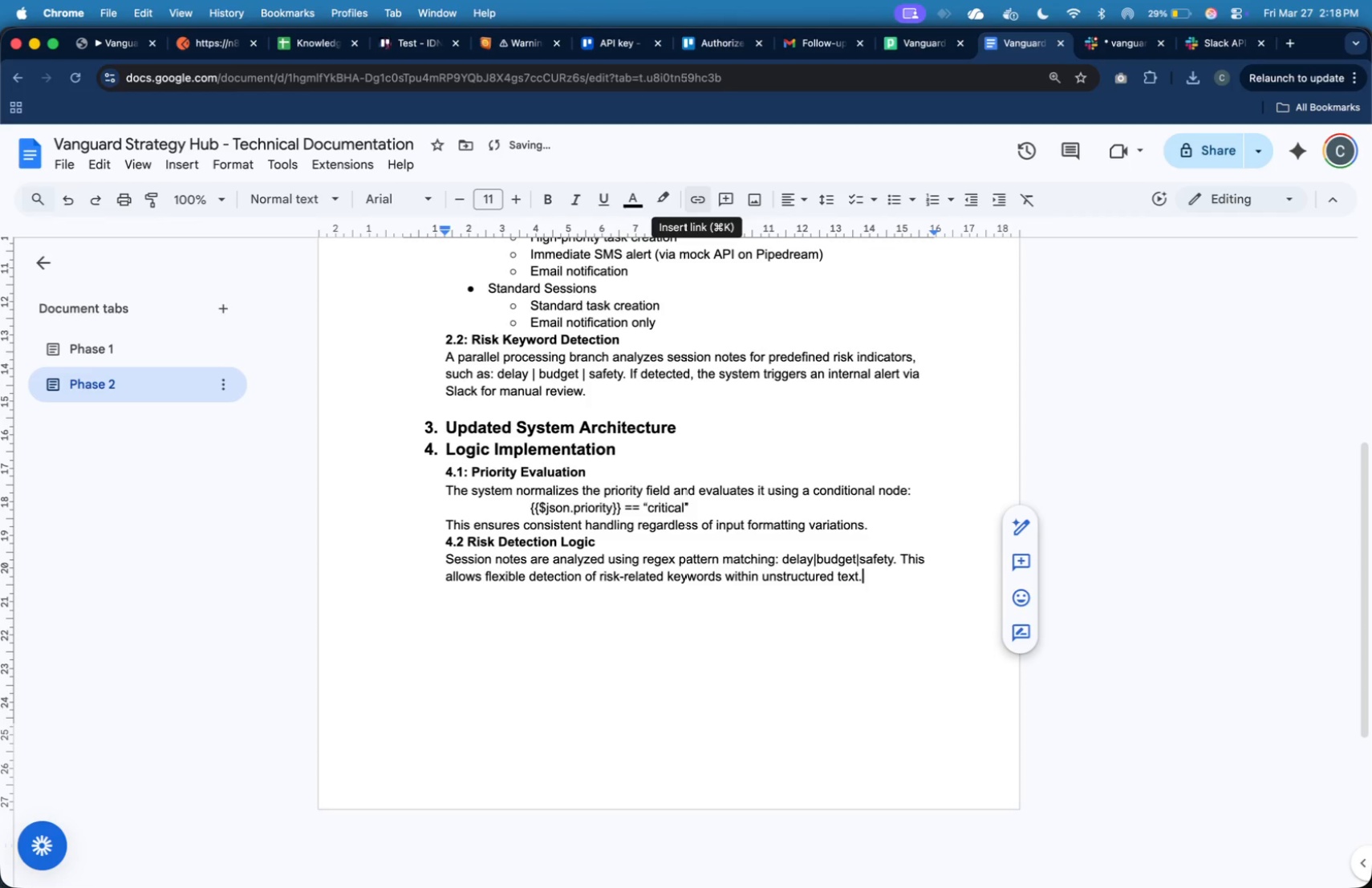 
key(Enter)
 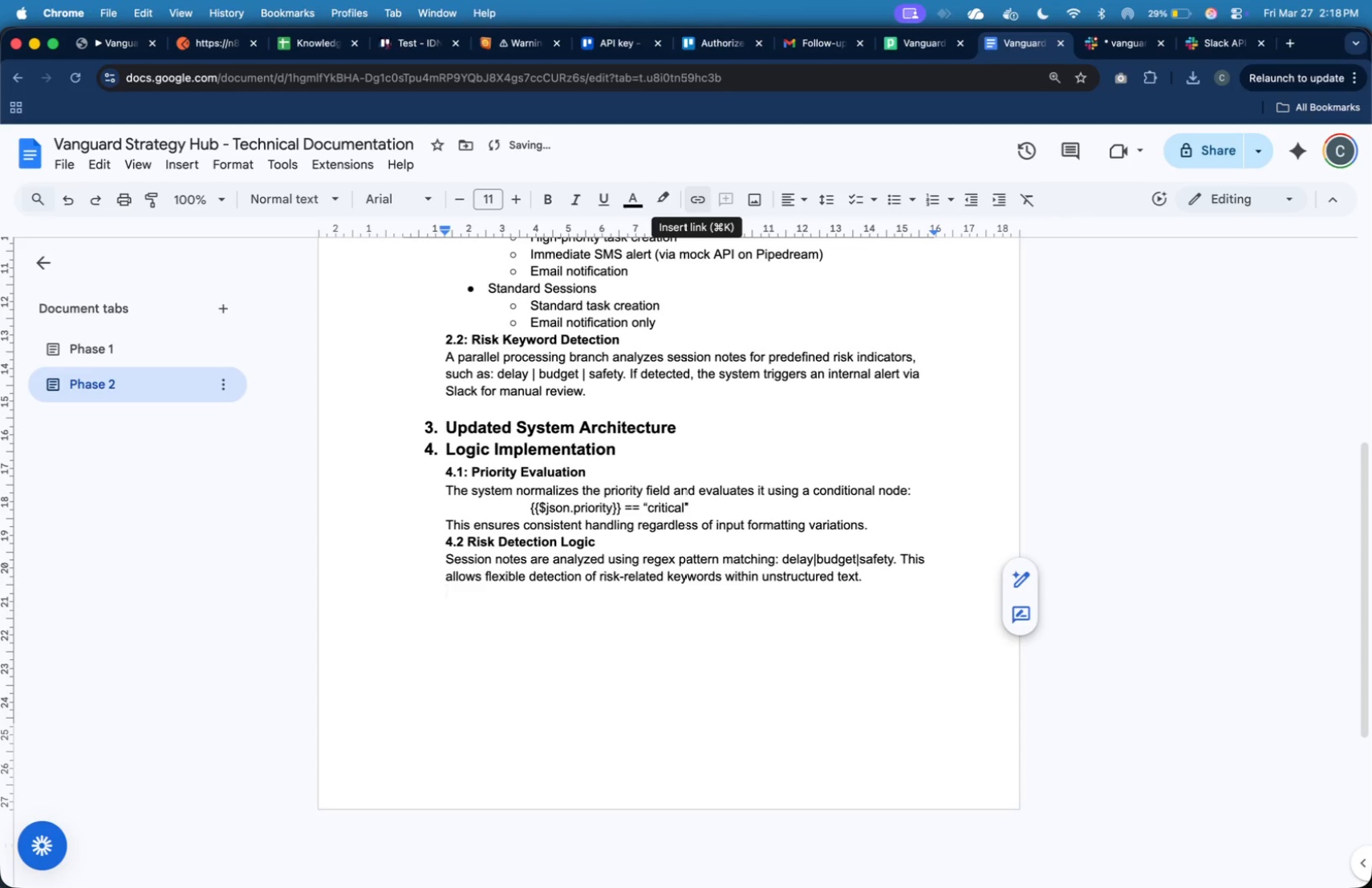 
key(Backspace)
 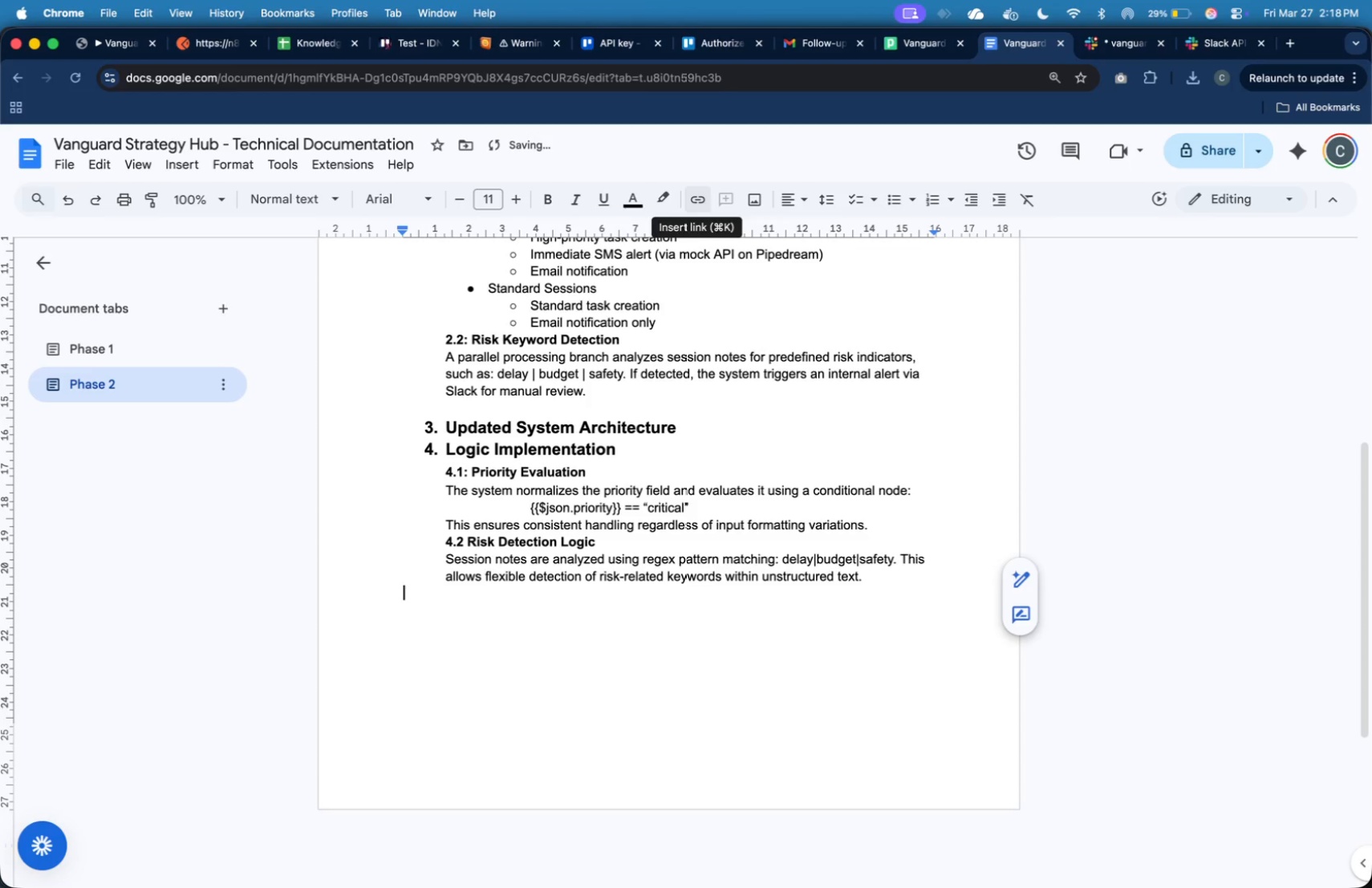 
key(Meta+B)
 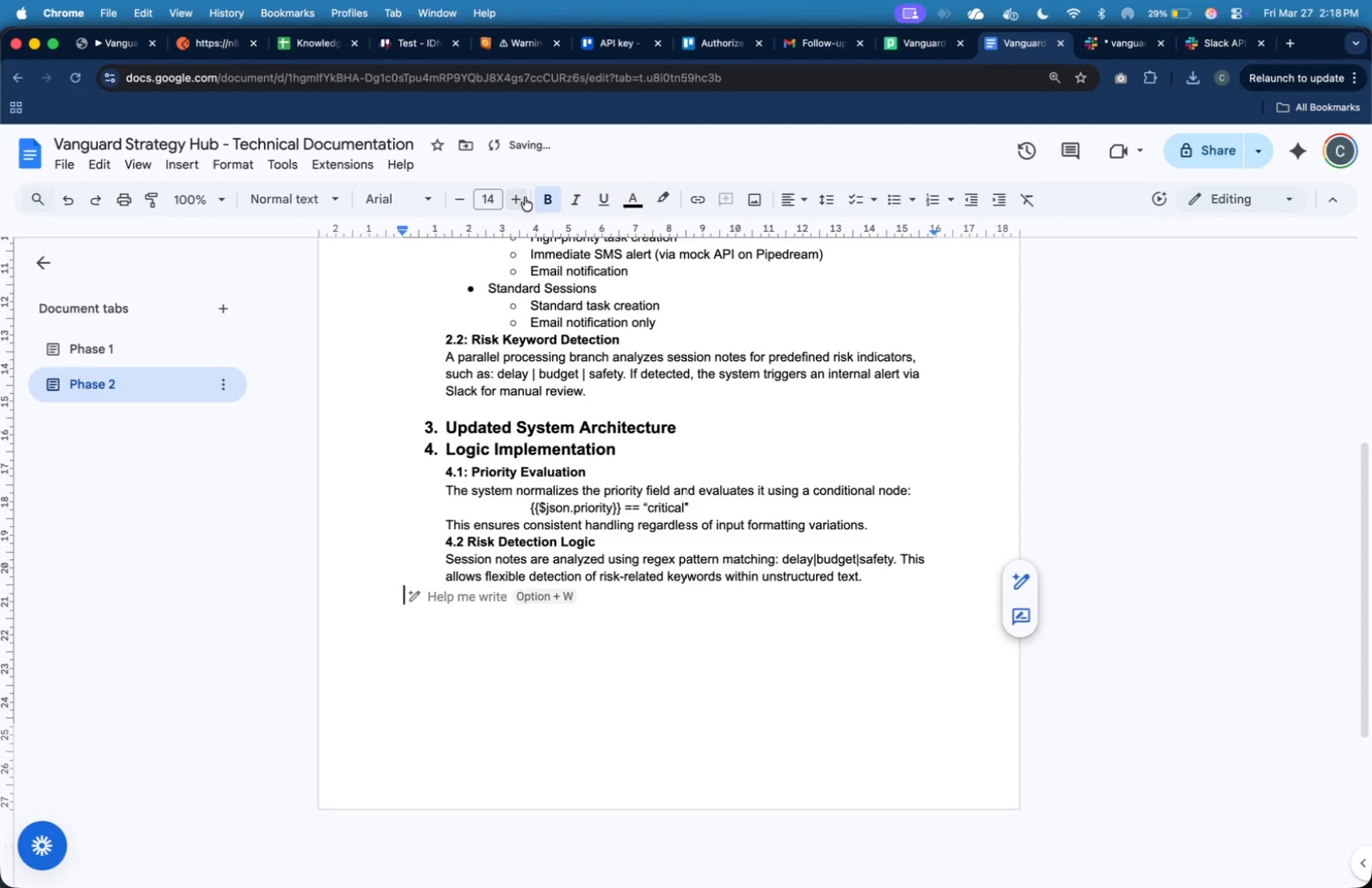 
type(5. Knowledge Bank Ena)
key(Backspace)
type(hancement)
 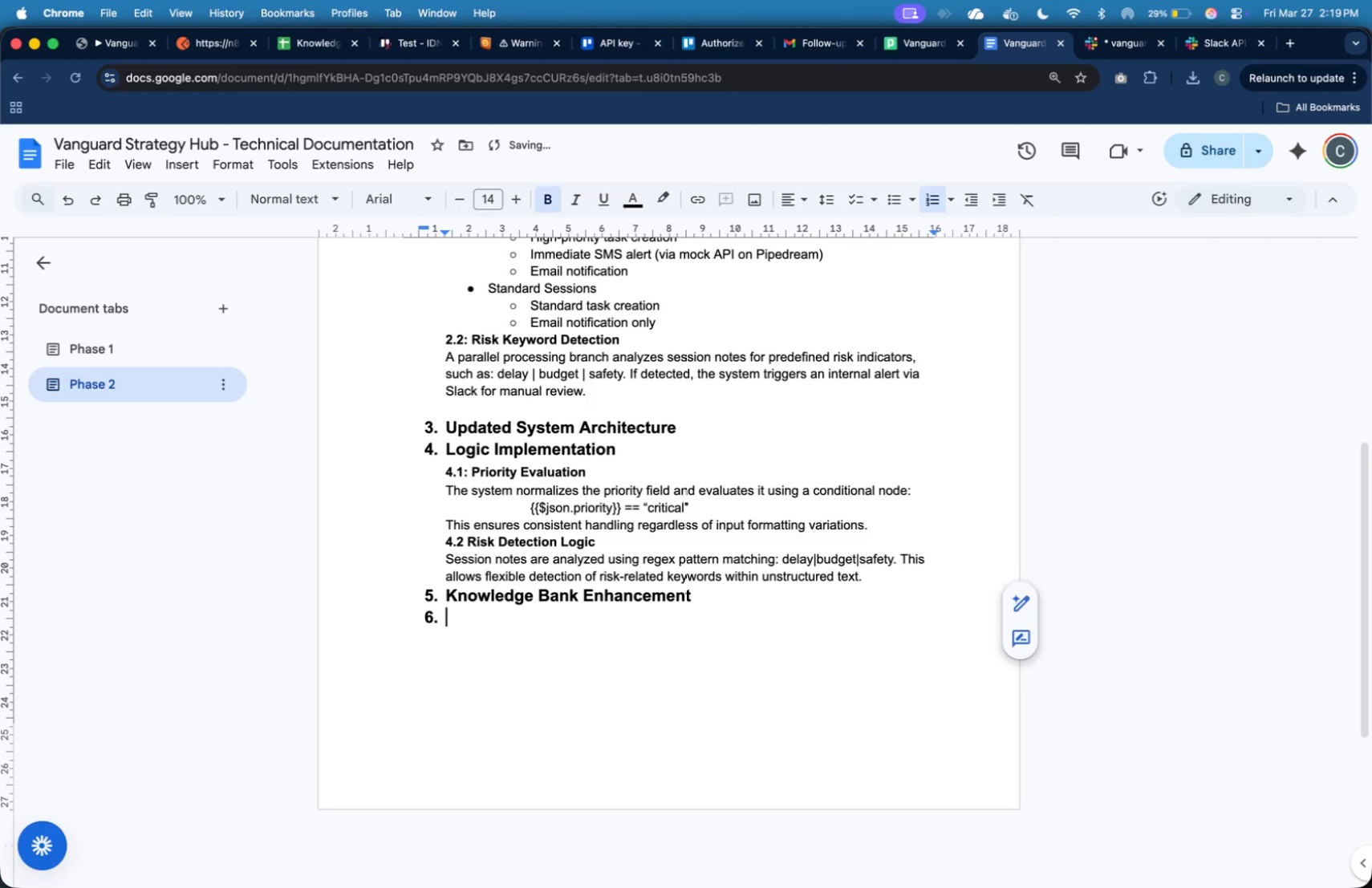 
 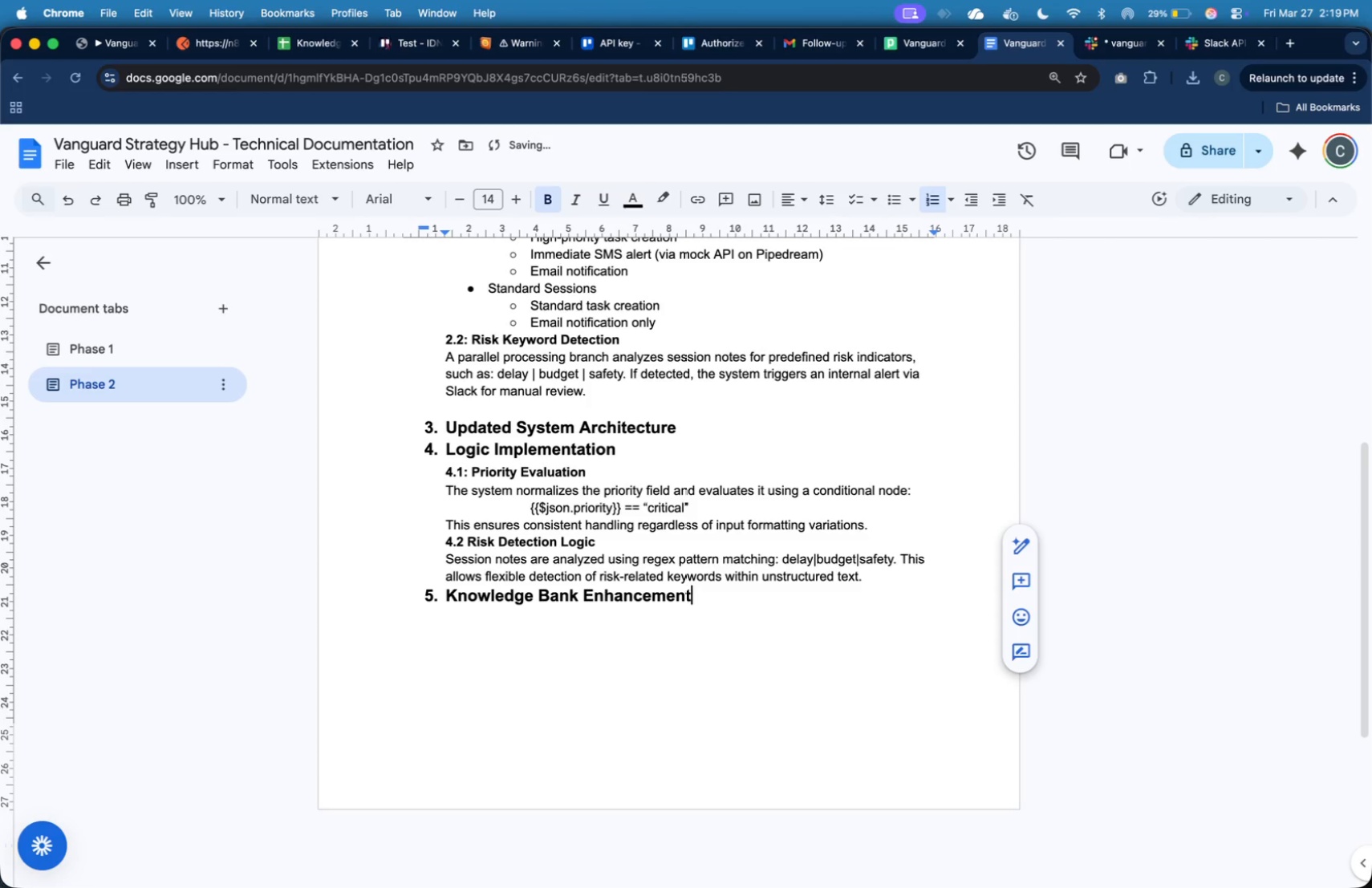 
key(Enter)
 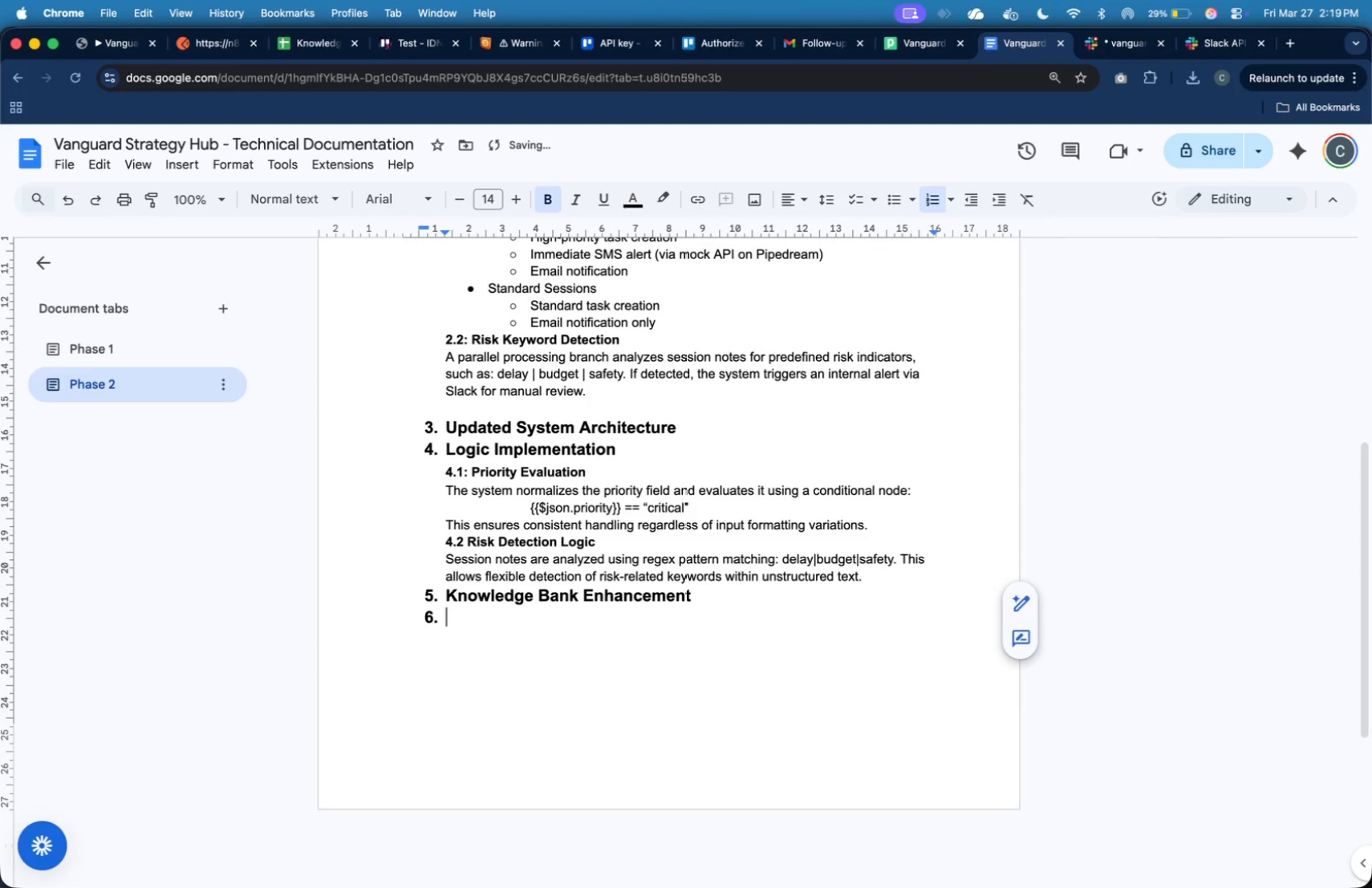 
key(Enter)
 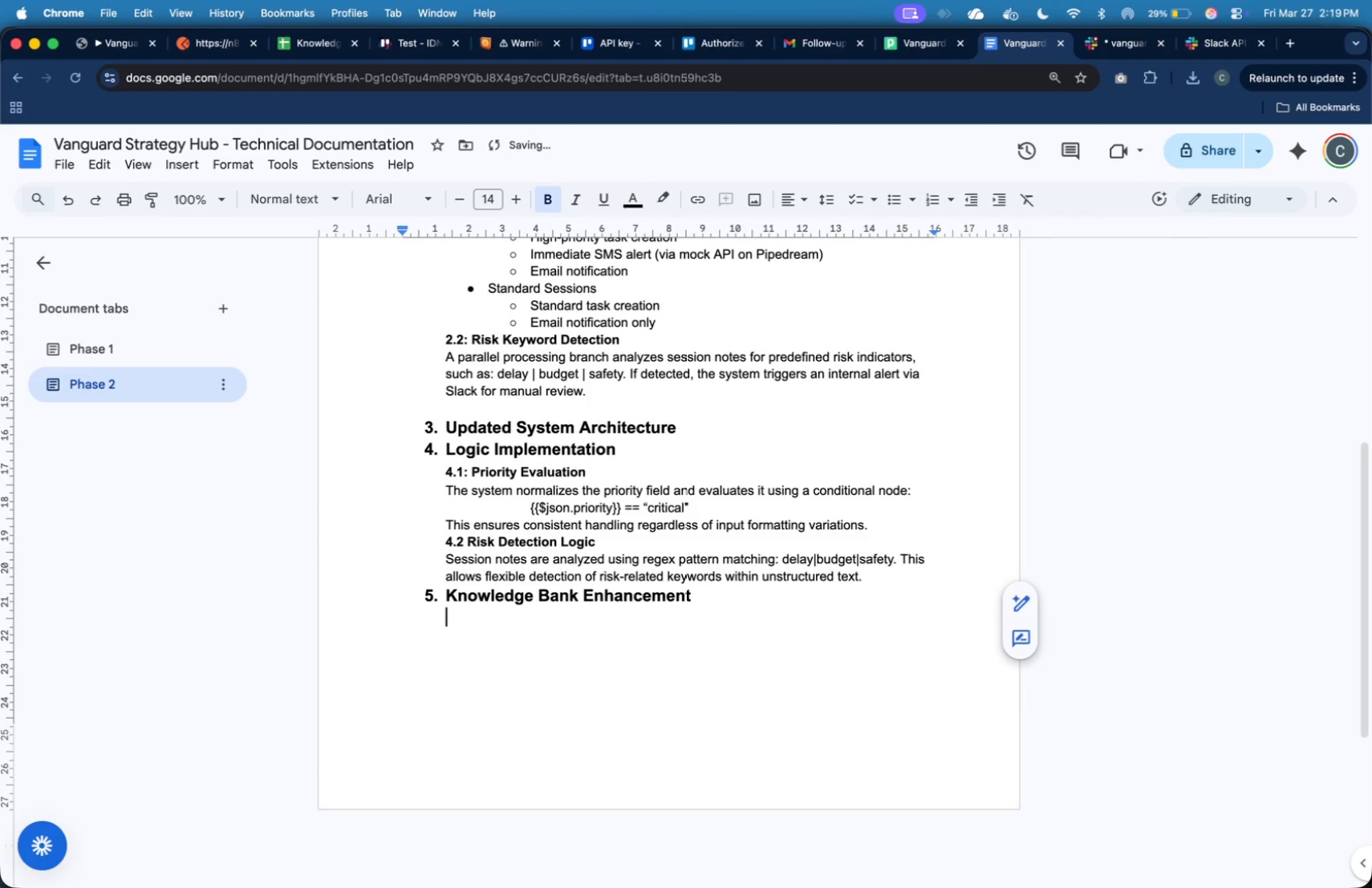 
key(Tab)
 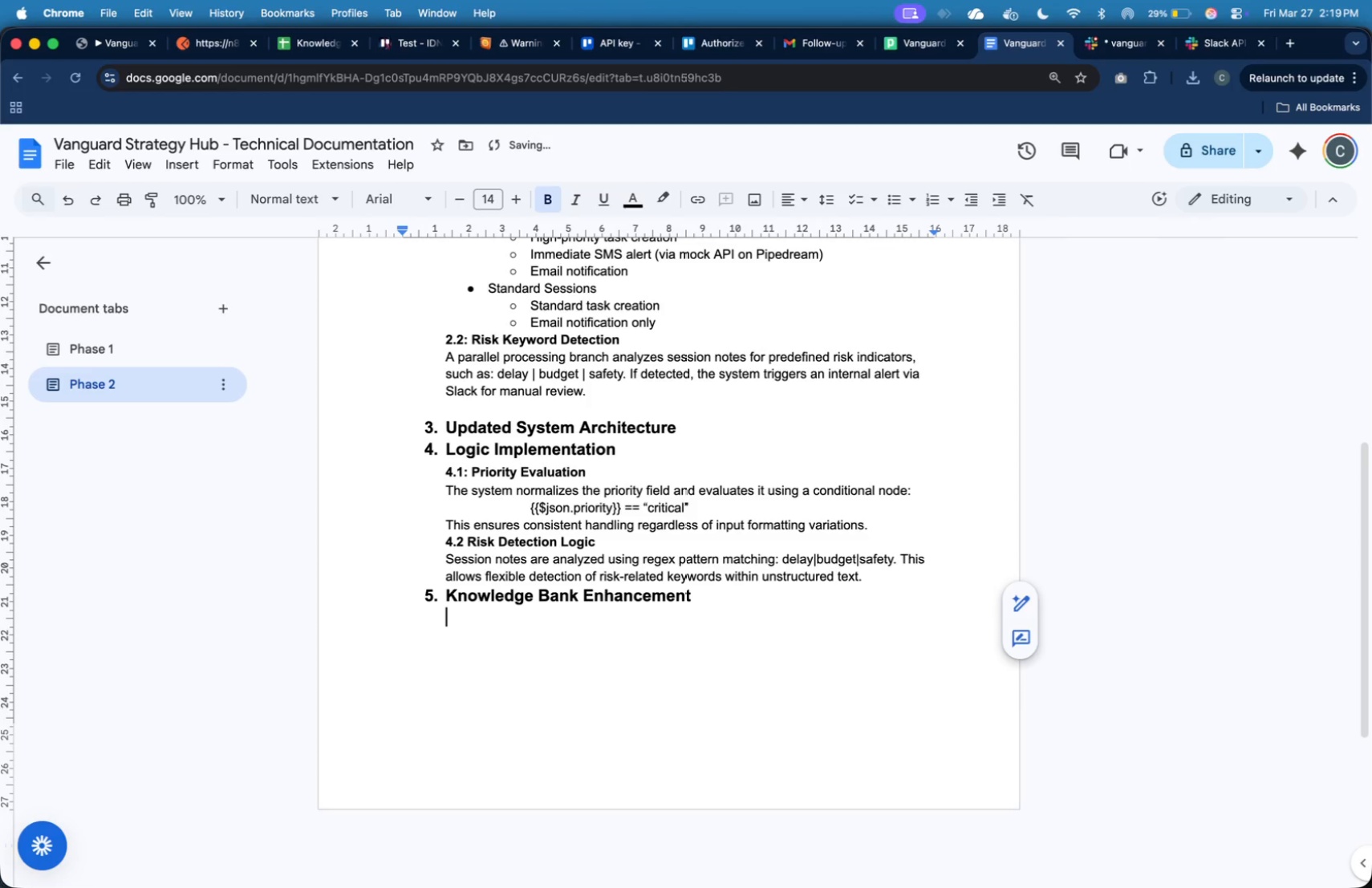 
key(Meta+B)
 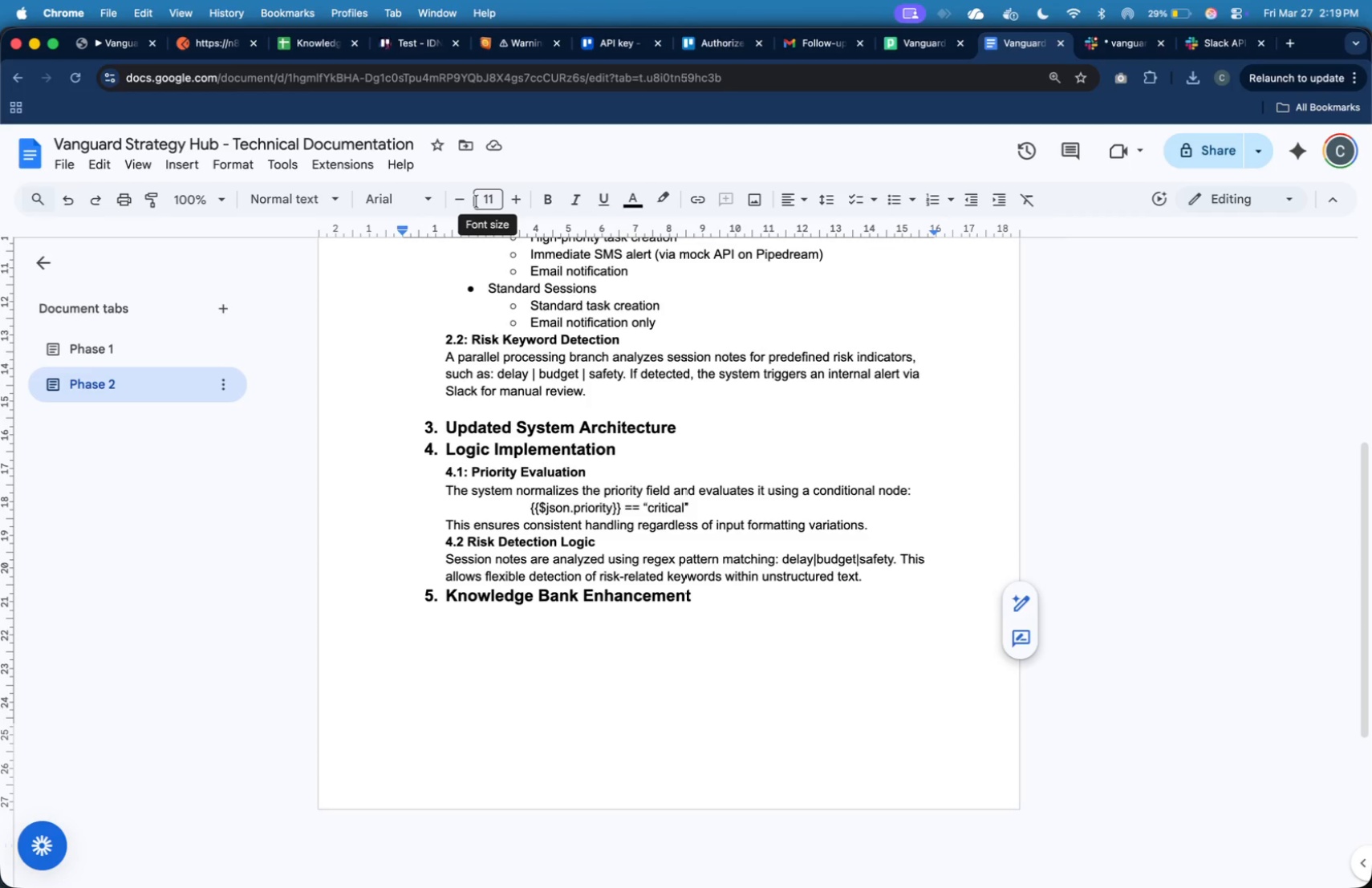 
wait(40.35)
 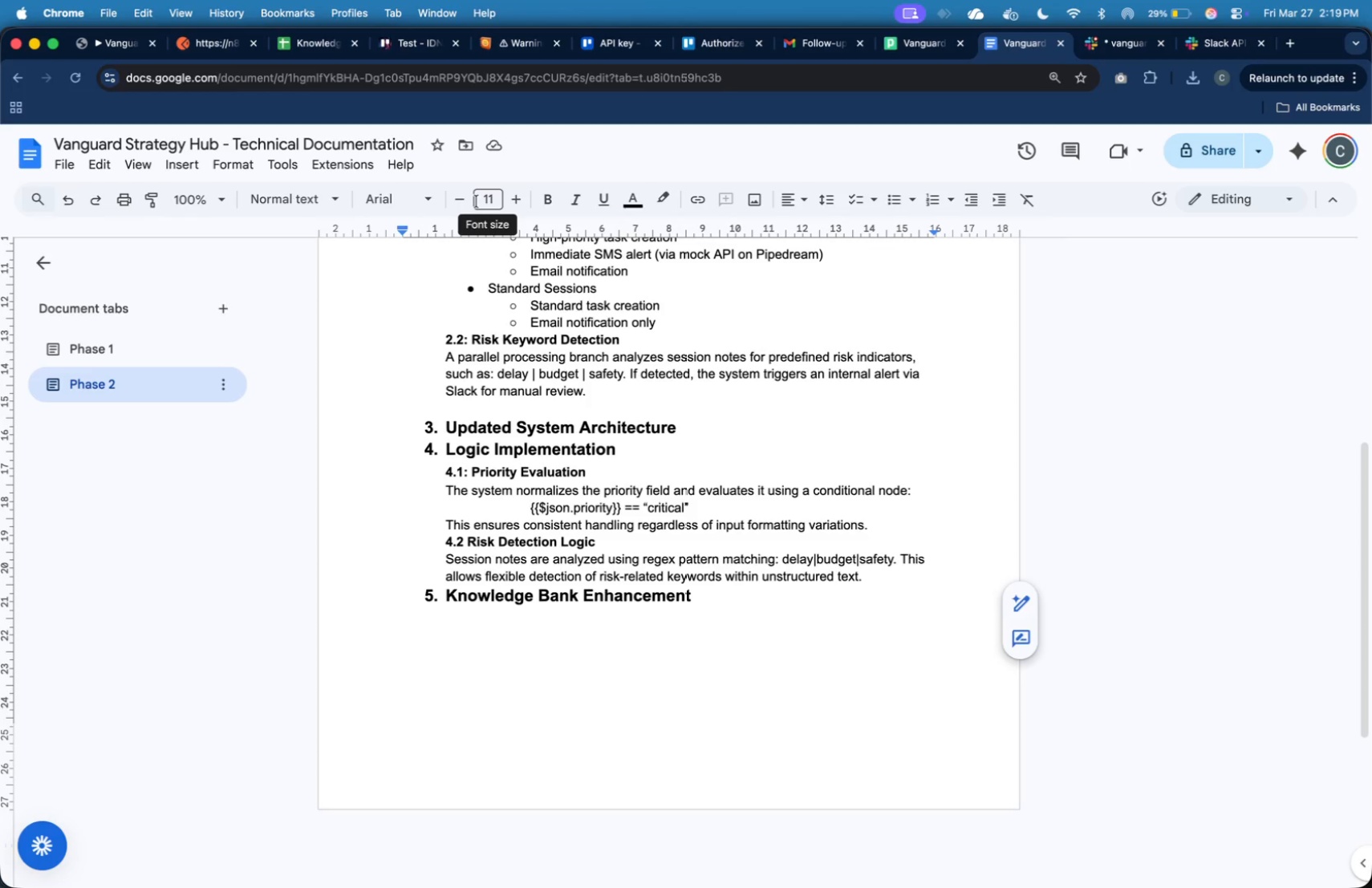 
type(The Google Sheets structure was improved to support analytics and filtering)
 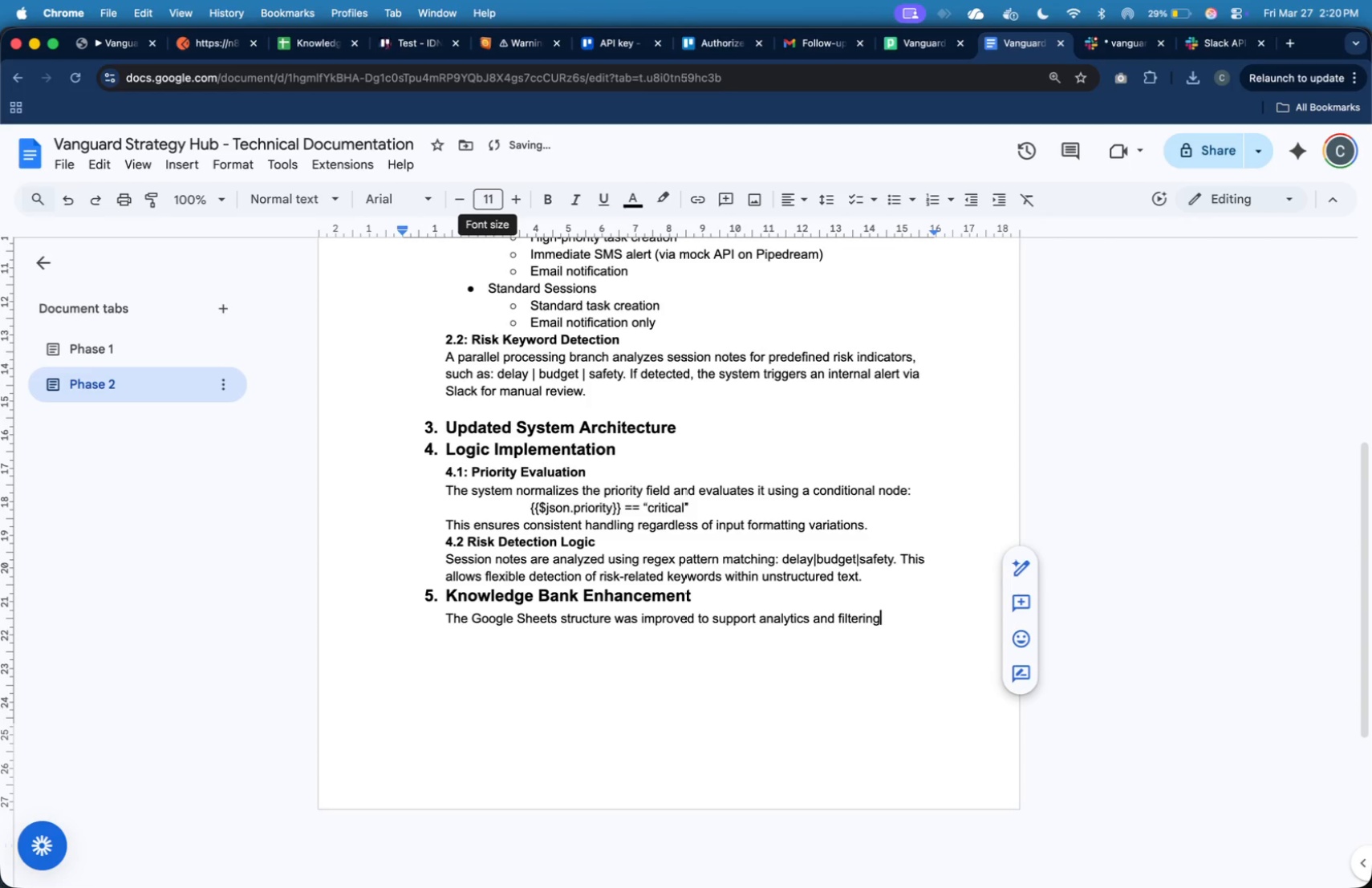 
key(Period)
 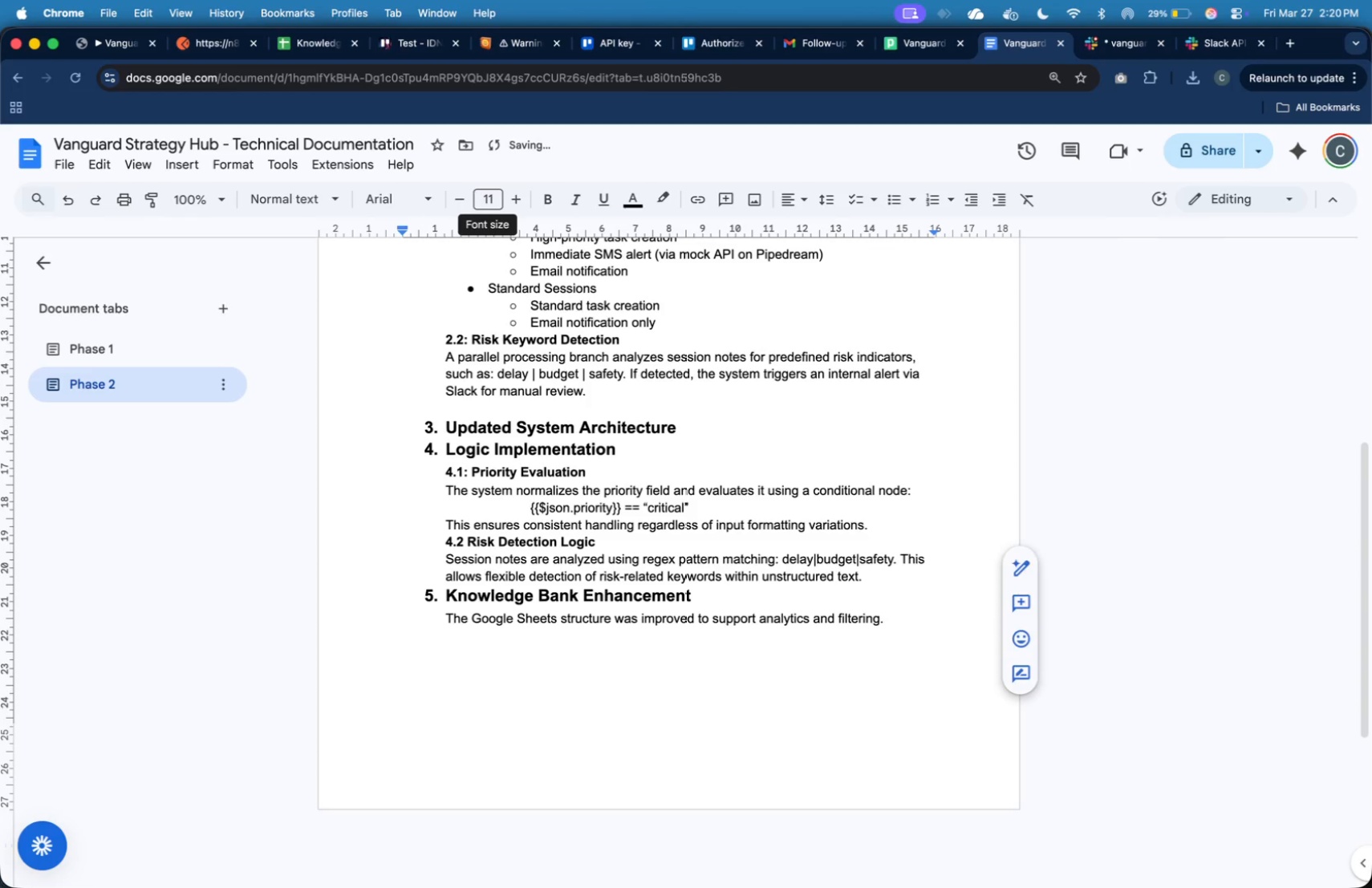 
key(Enter)
 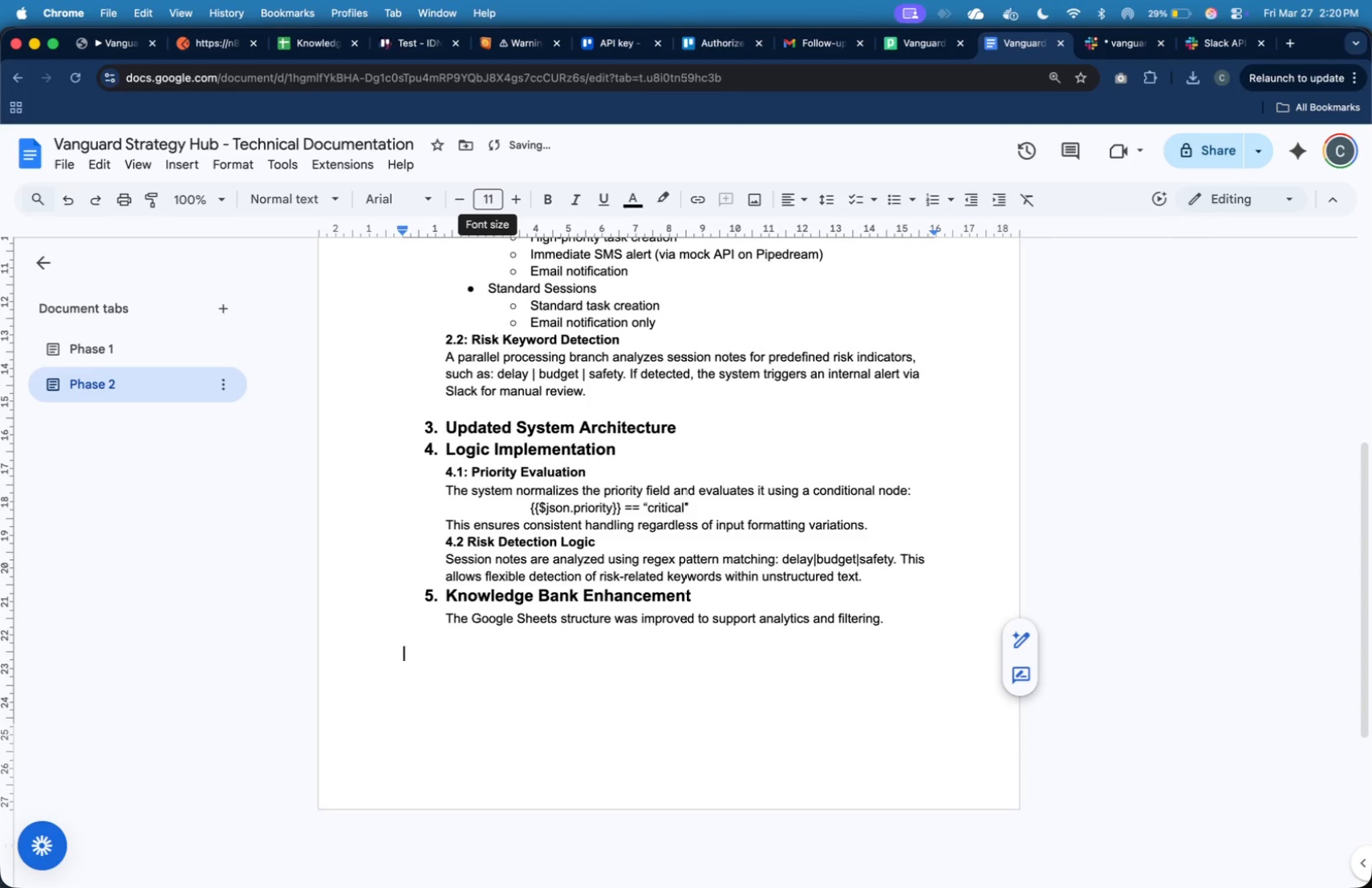 
key(Enter)
 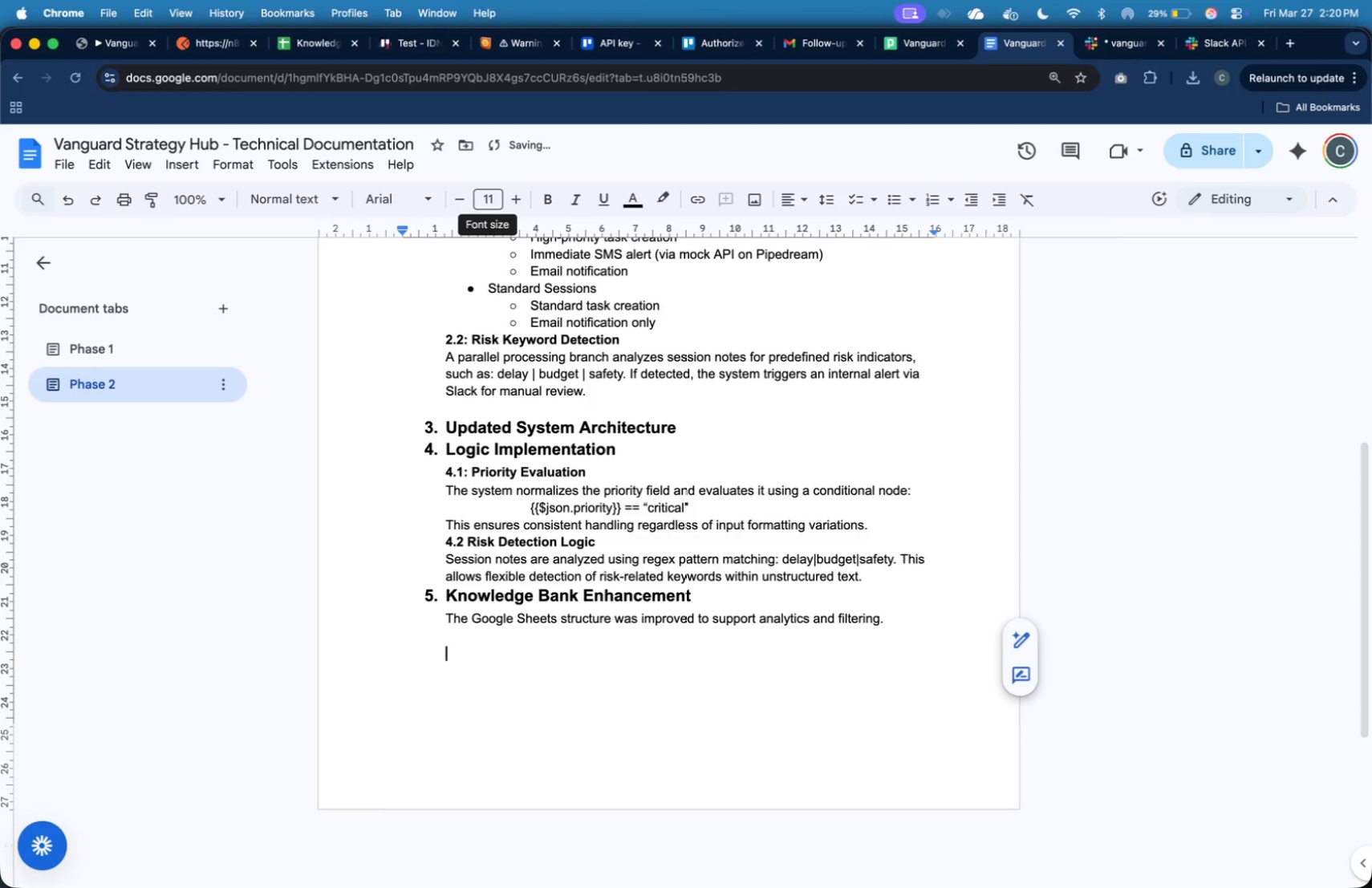 
key(Tab)
type(Updatwd)
key(Backspace)
key(Backspace)
type(ed Fields: Client Name | Industry | )
 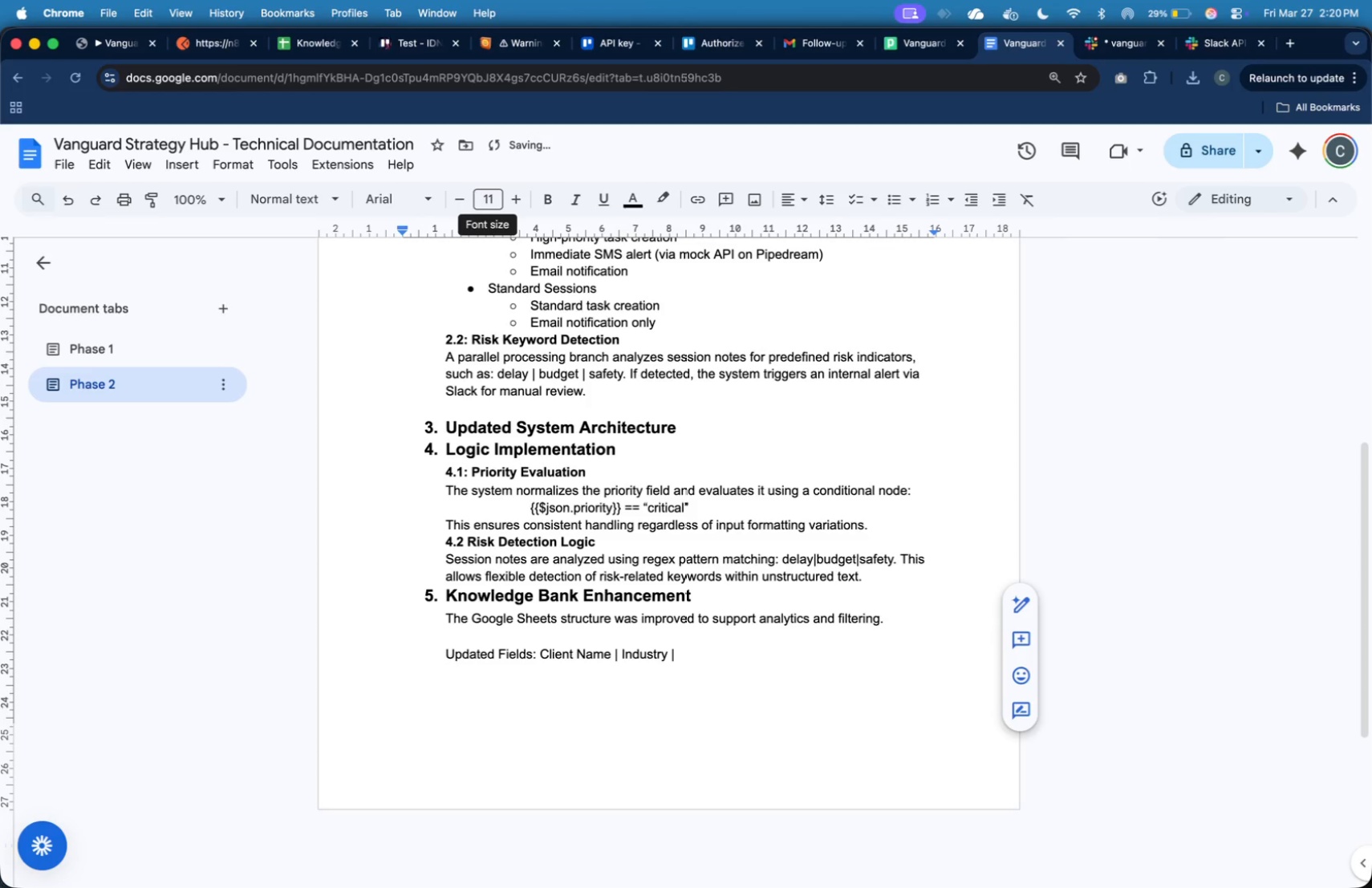 
wait(79.13)
 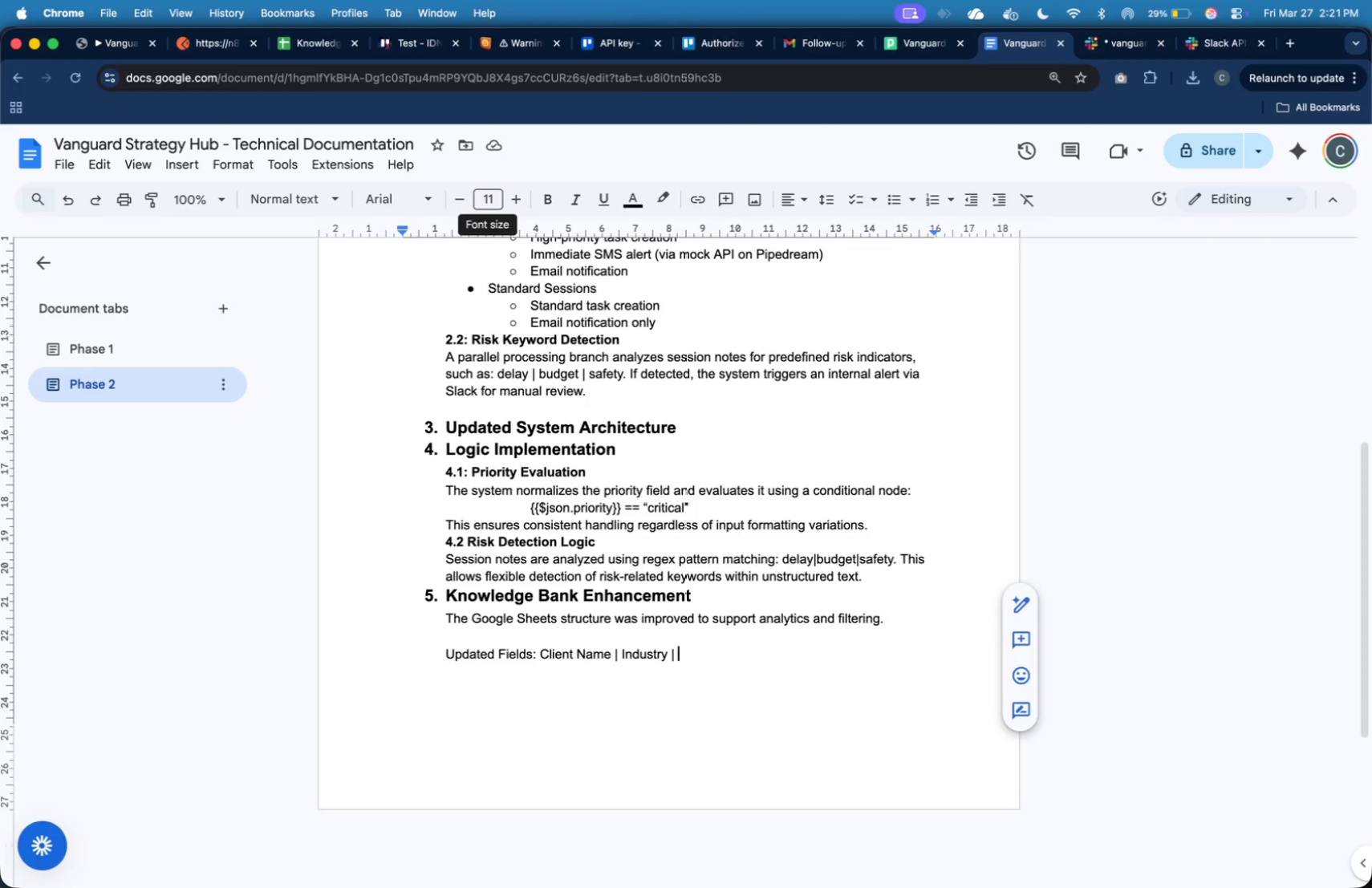 
type(Priority | )
 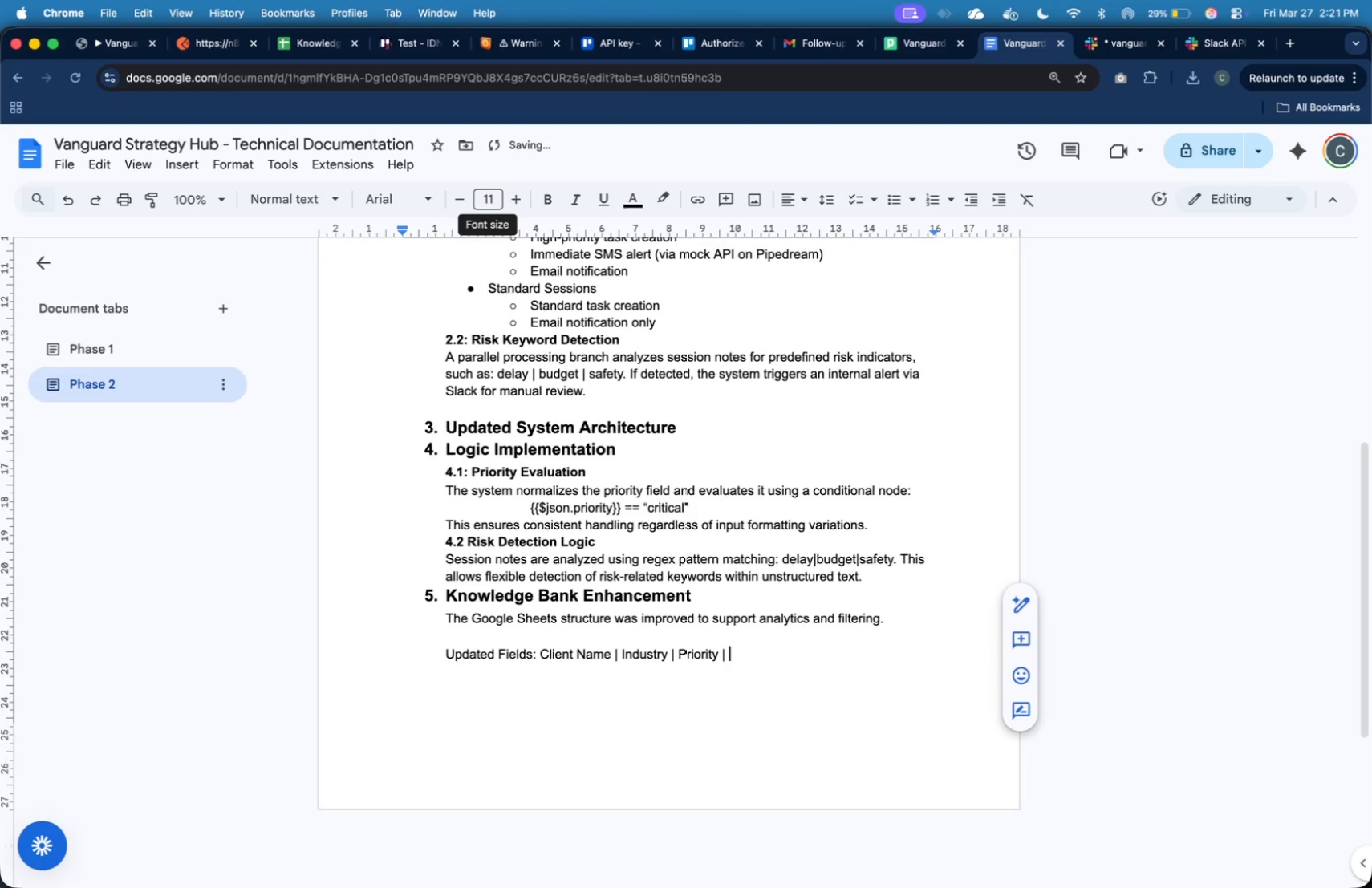 
type(Risk Flag | Session Notes | Timestamp)
 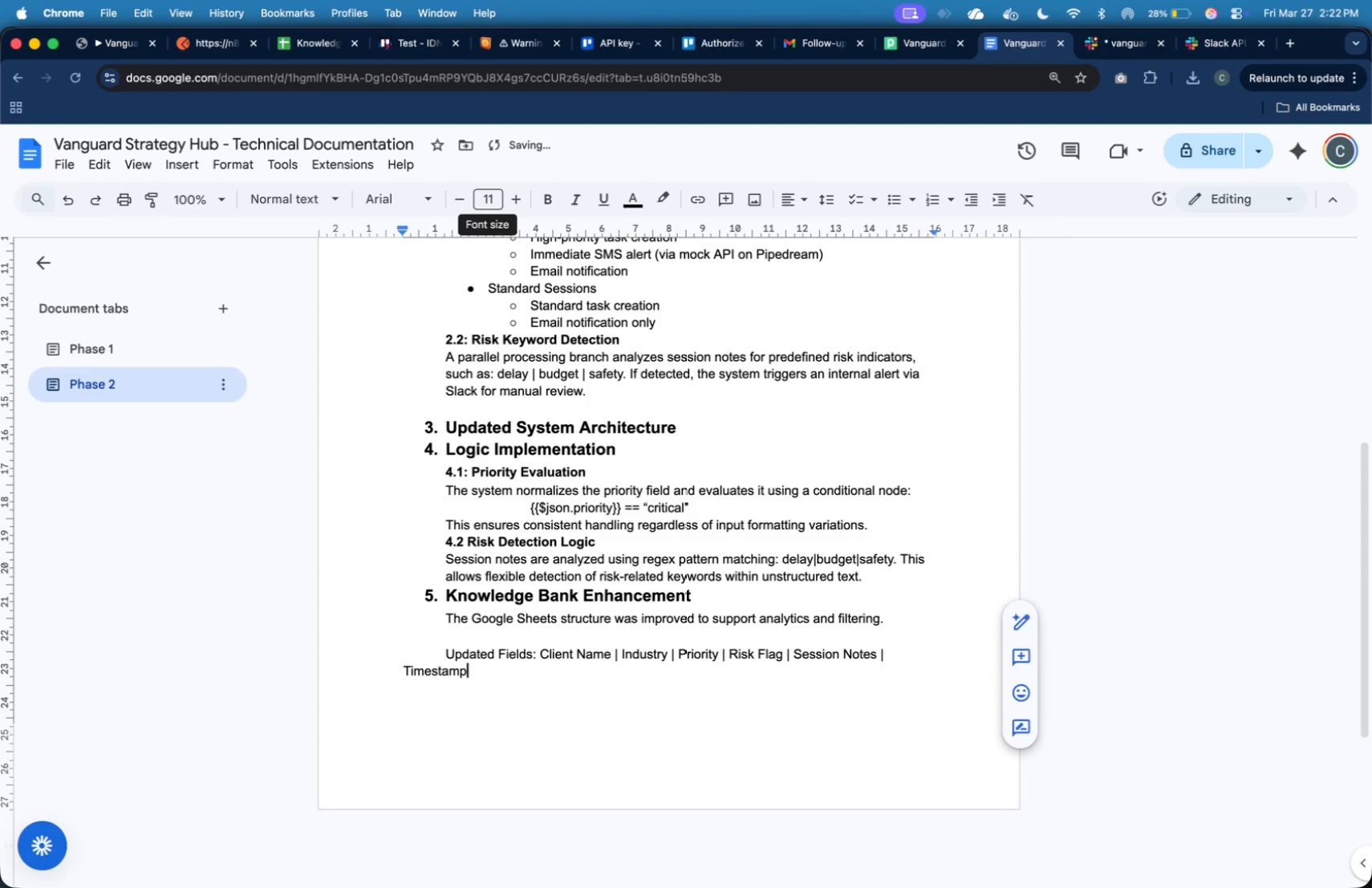 
hold_key(key=ArrowLeft, duration=0.96)
 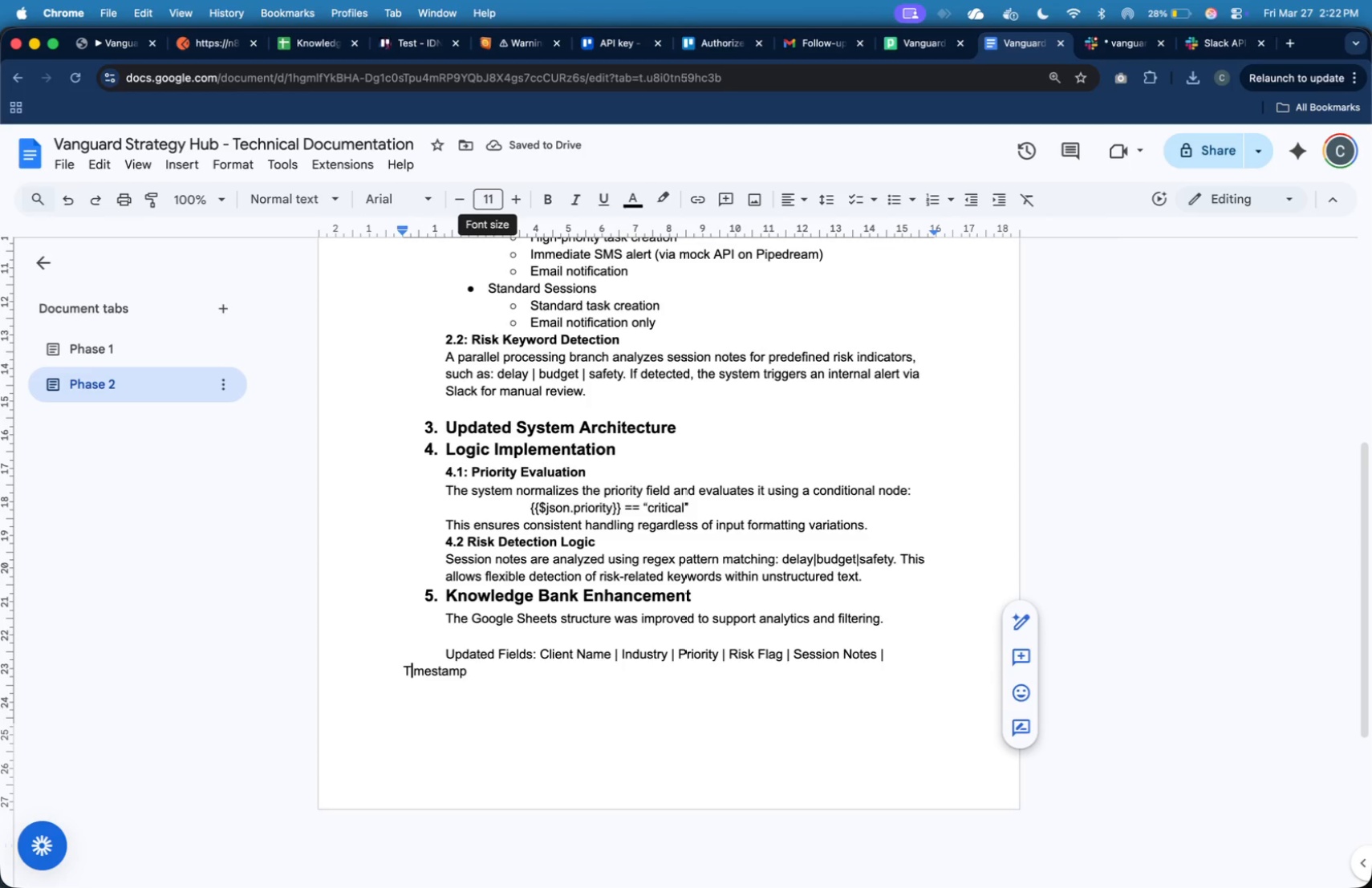 
key(ArrowLeft)
 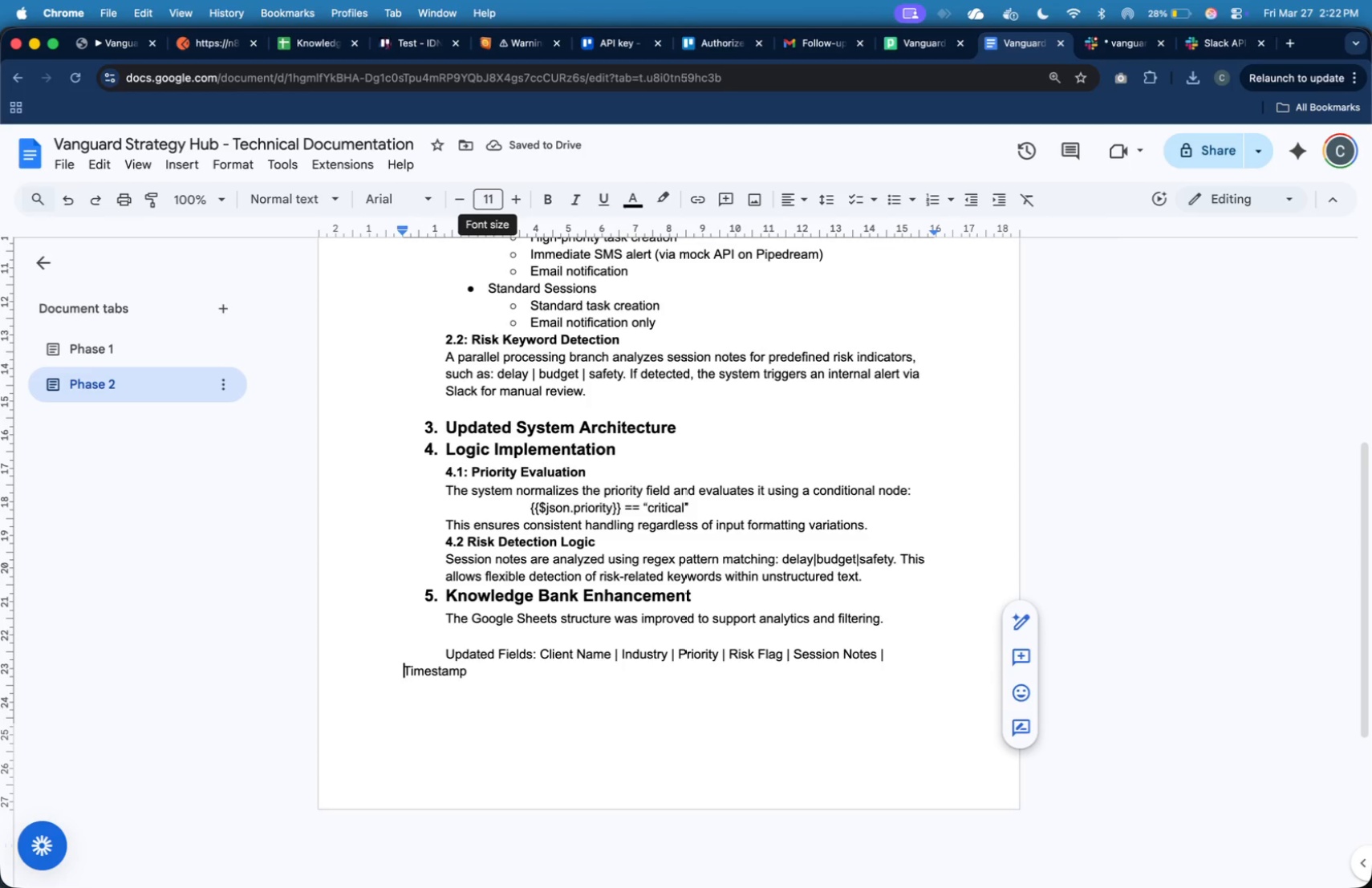 
key(ArrowLeft)
 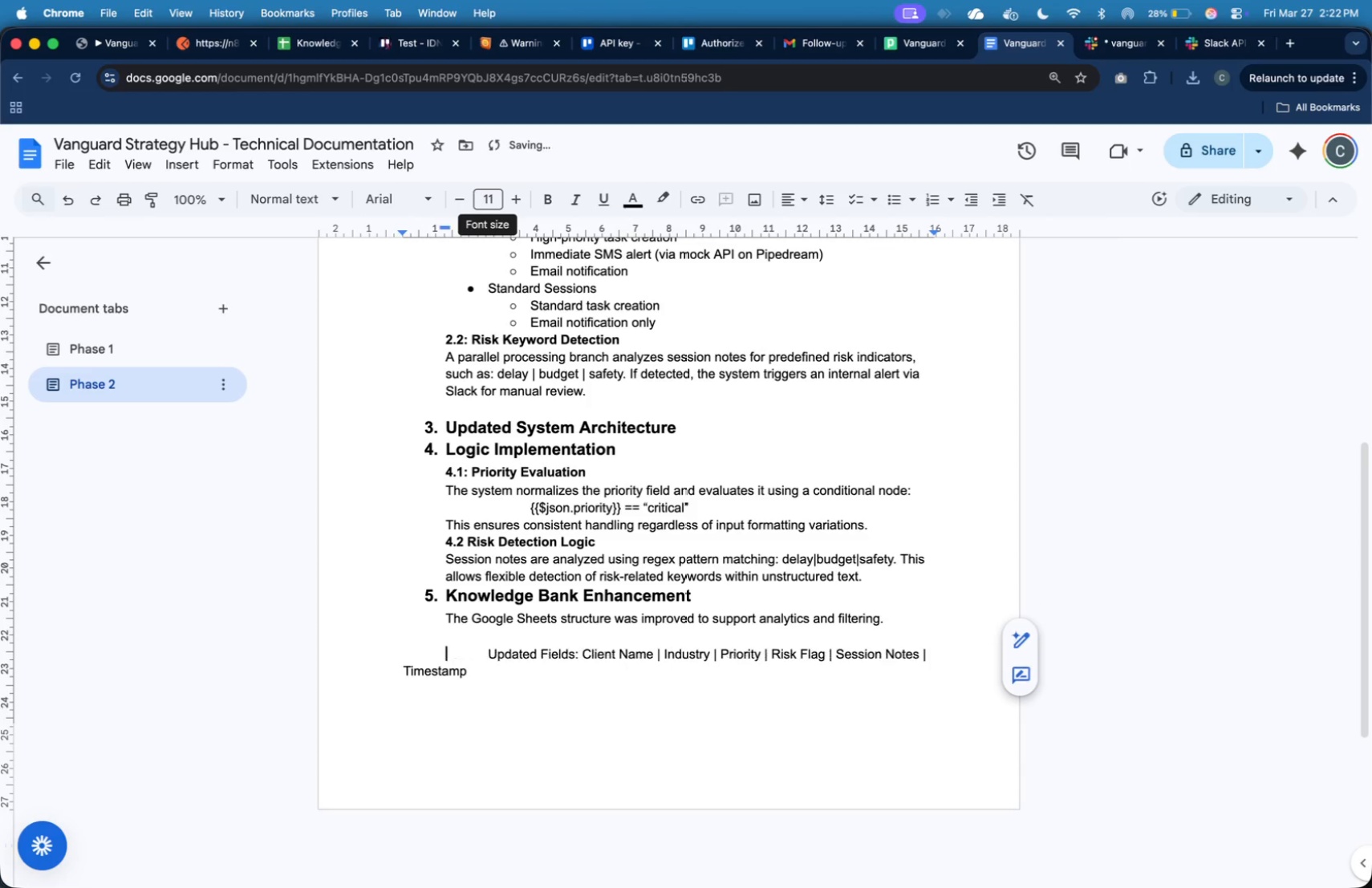 
key(Tab)
 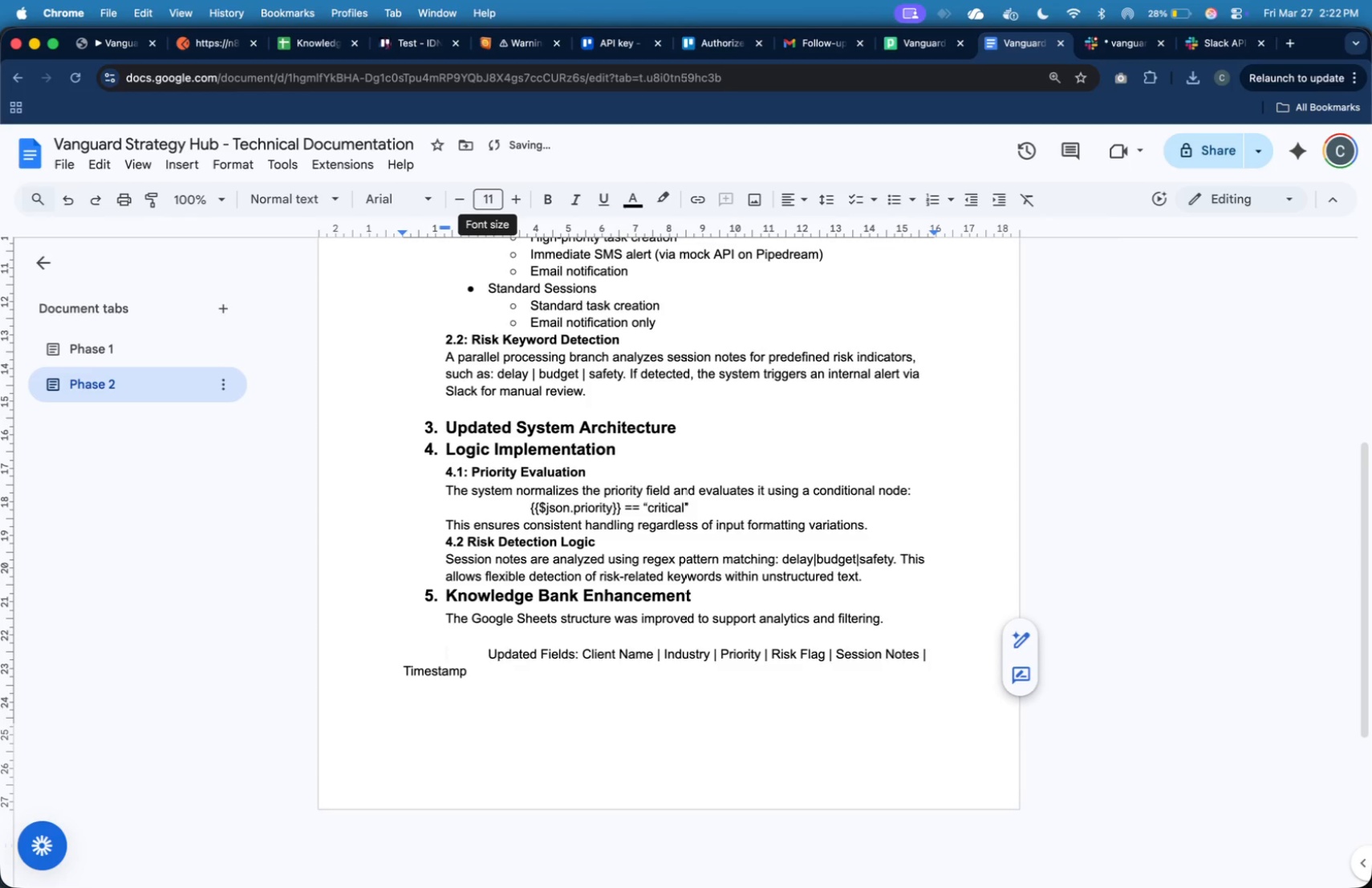 
key(Tab)
 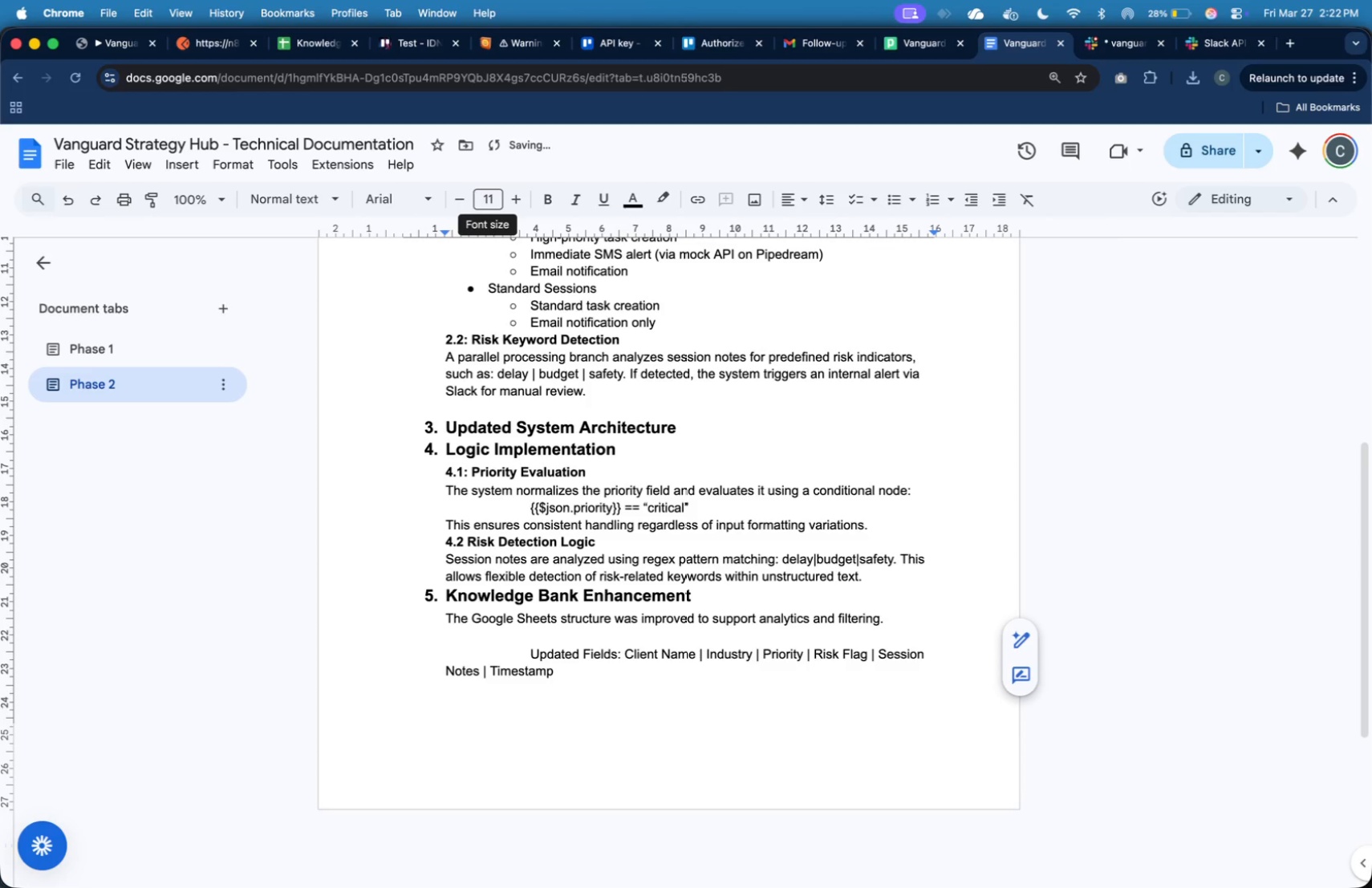 
key(Backspace)
 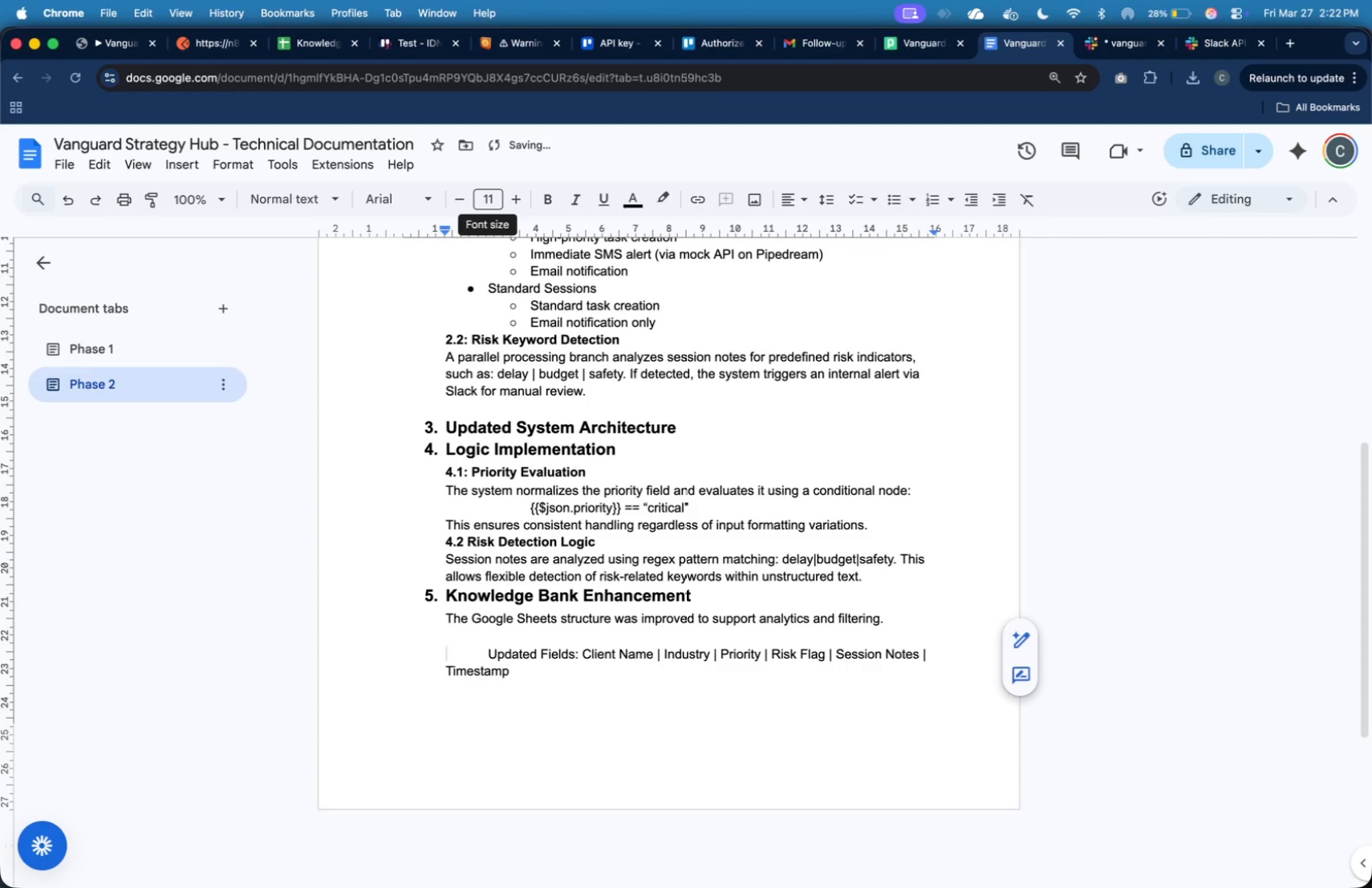 
key(Backspace)
 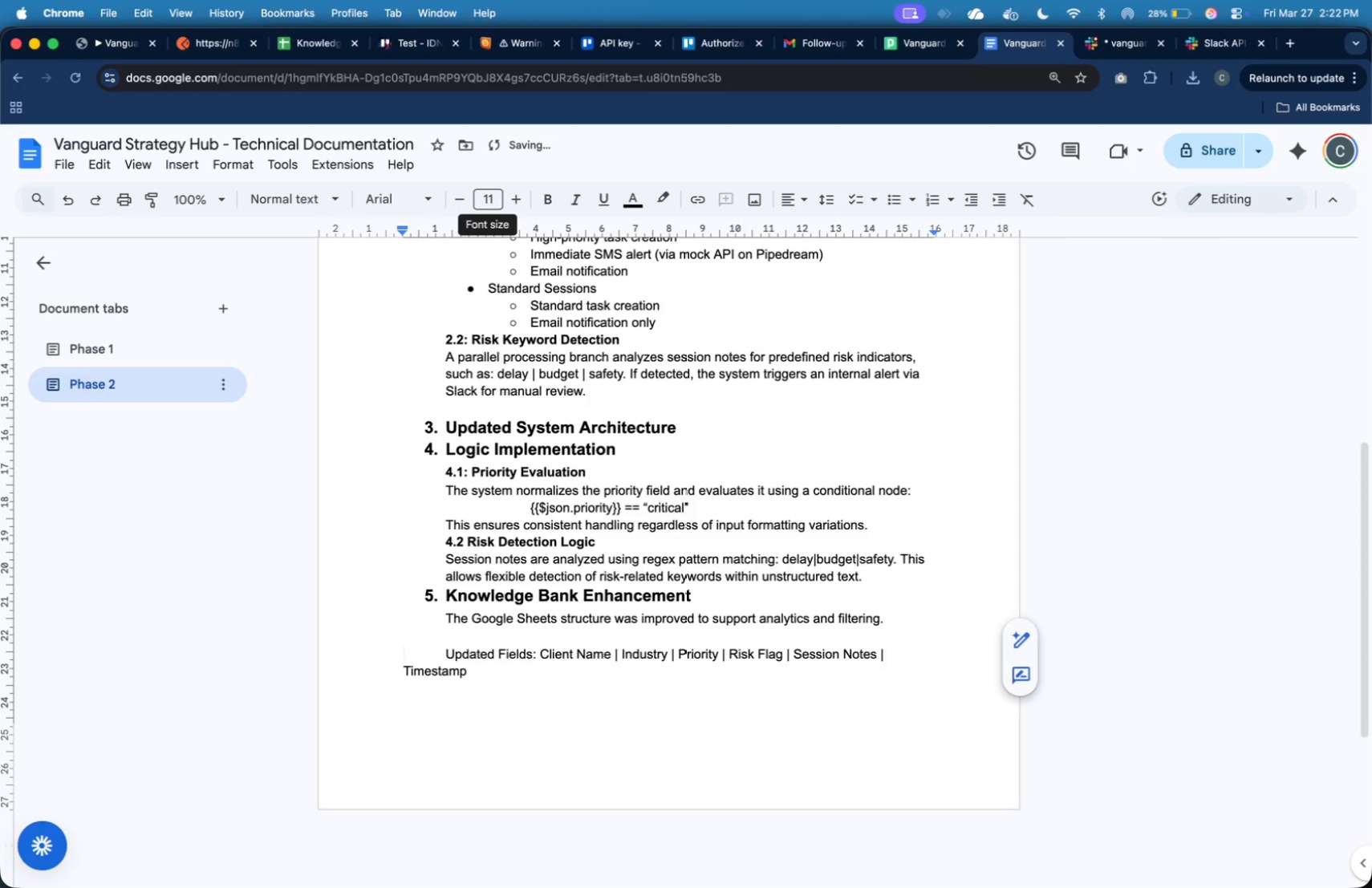 
key(Tab)
 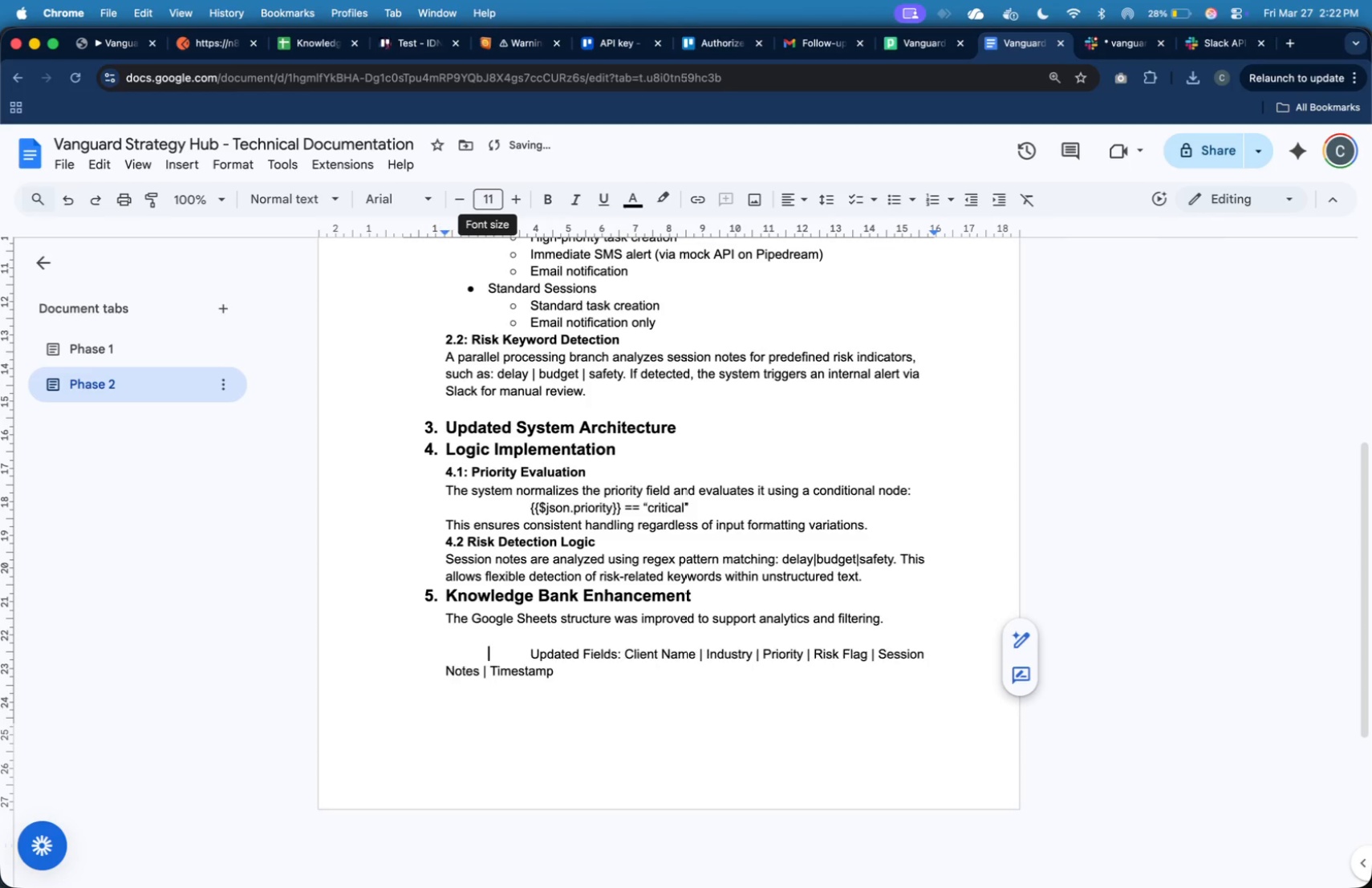 
key(Tab)
 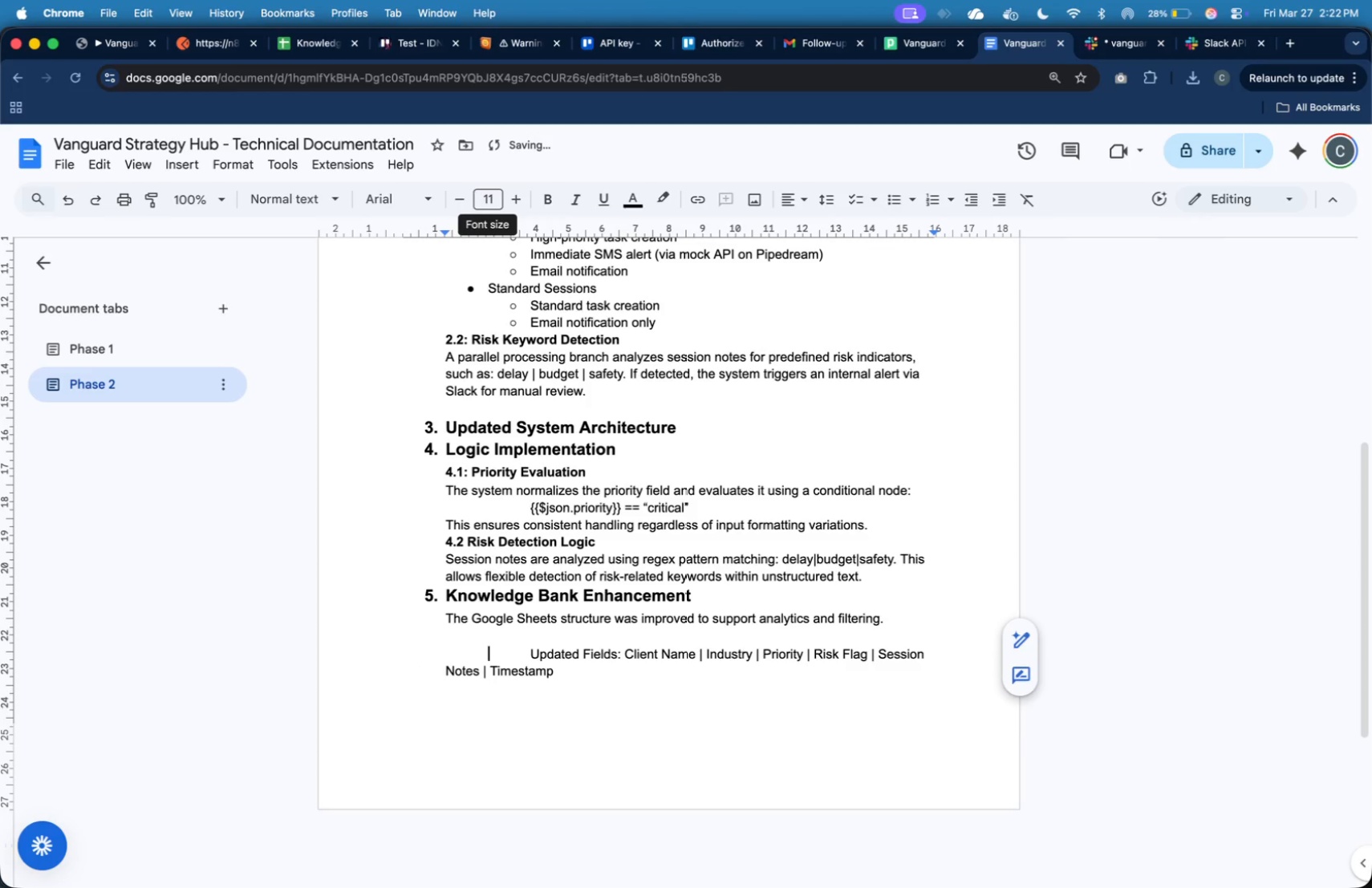 
key(ArrowRight)
 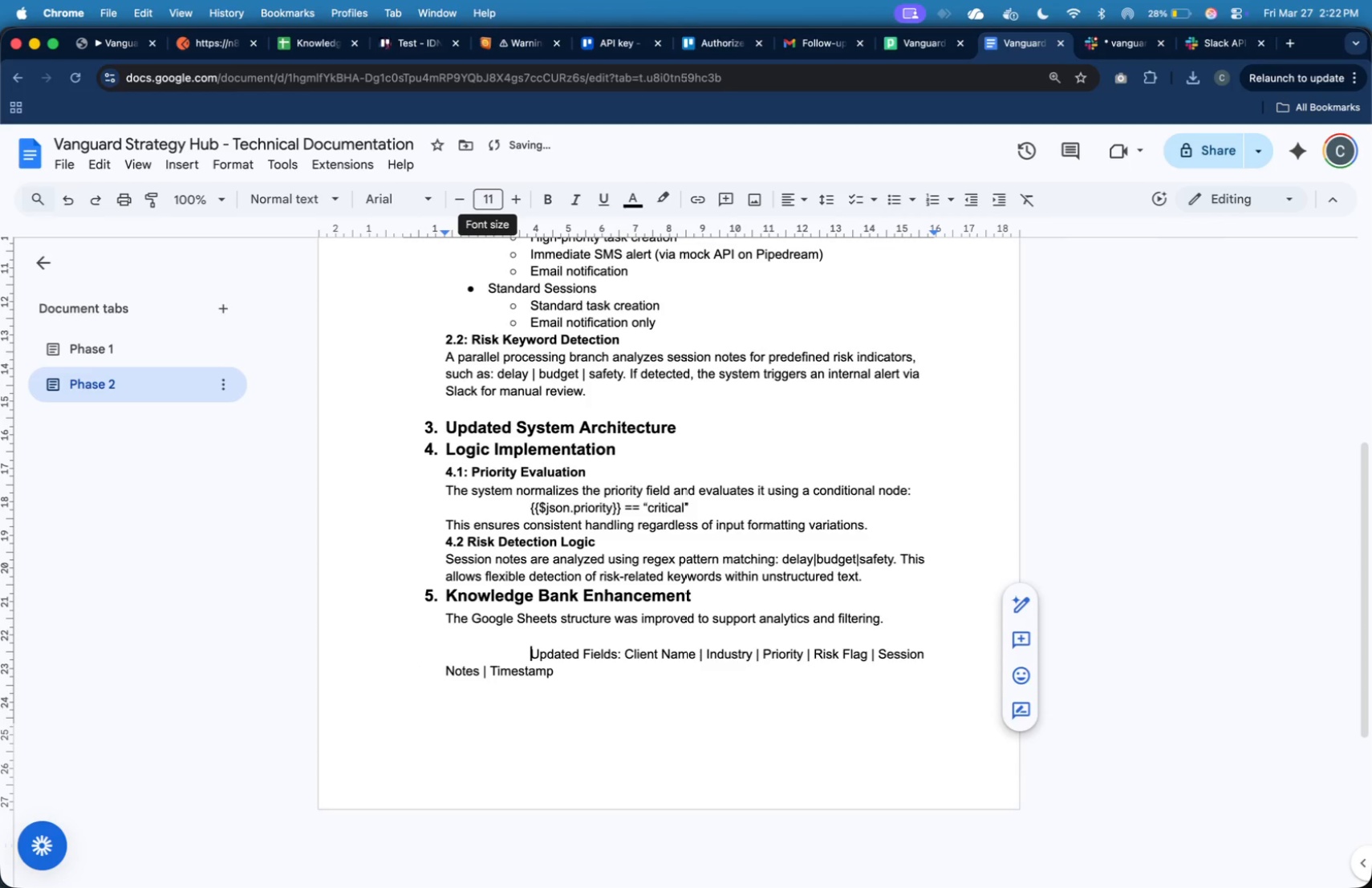 
key(Backspace)
 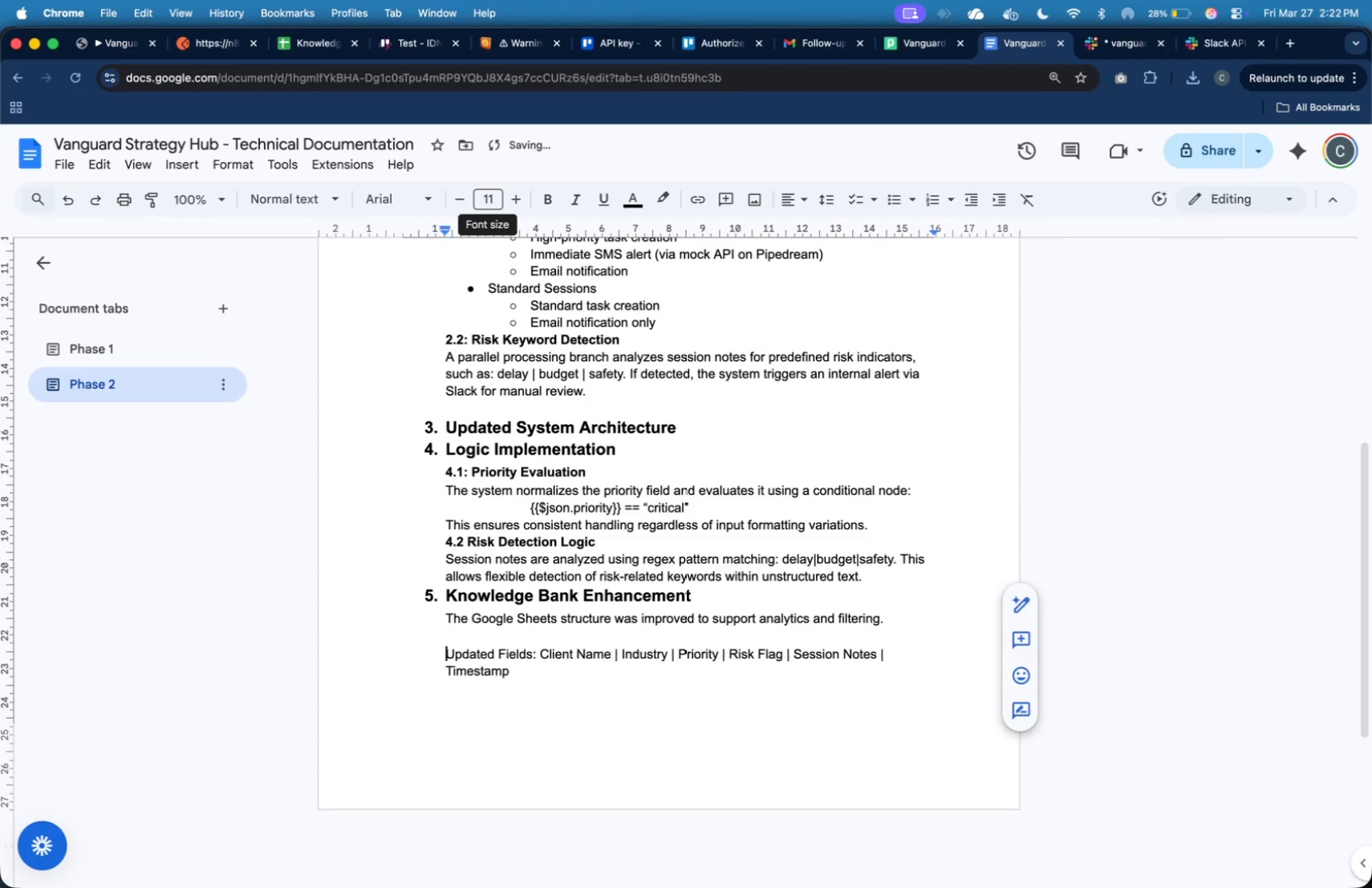 
key(Backspace)
 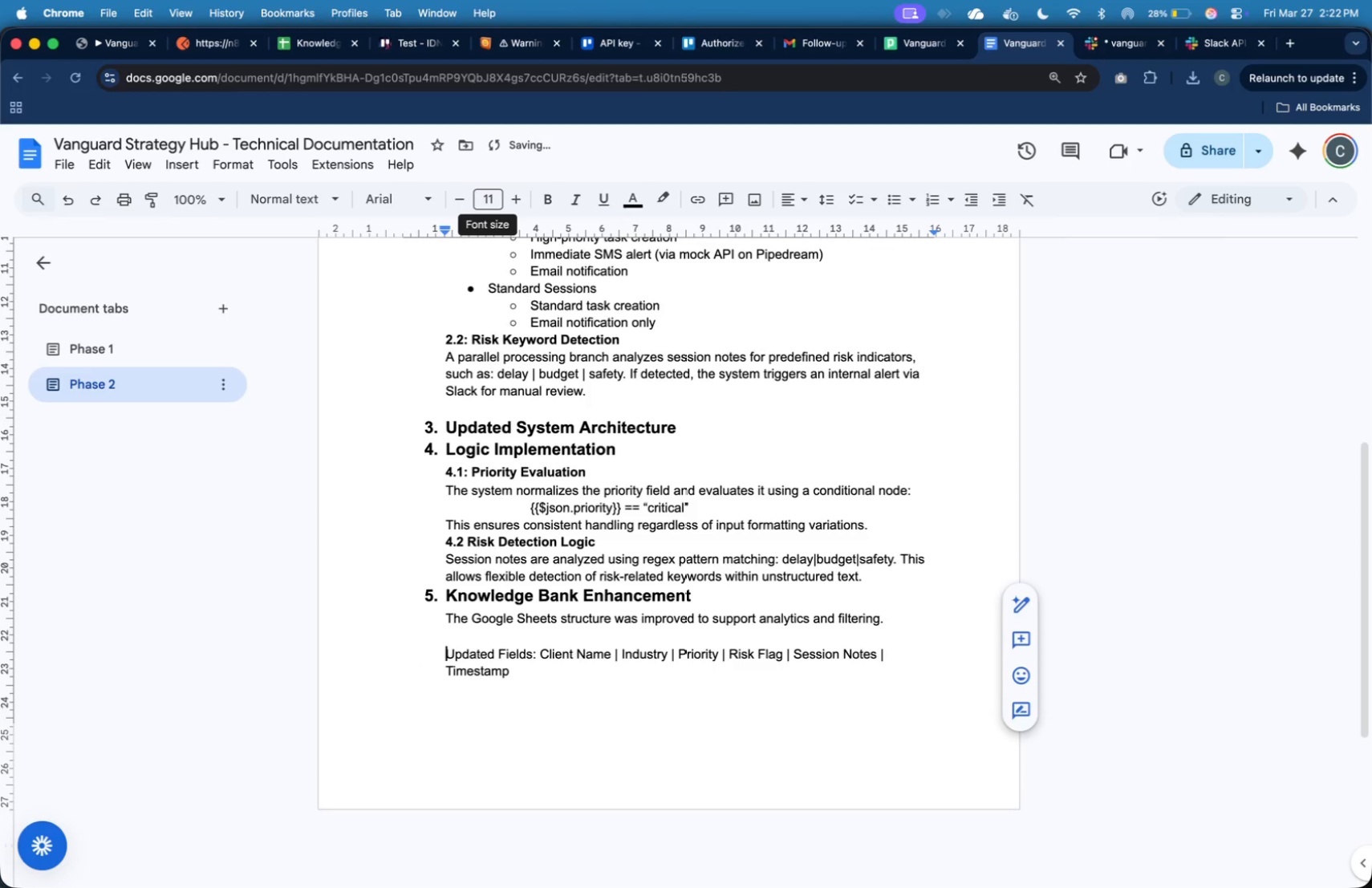 
key(ArrowDown)
 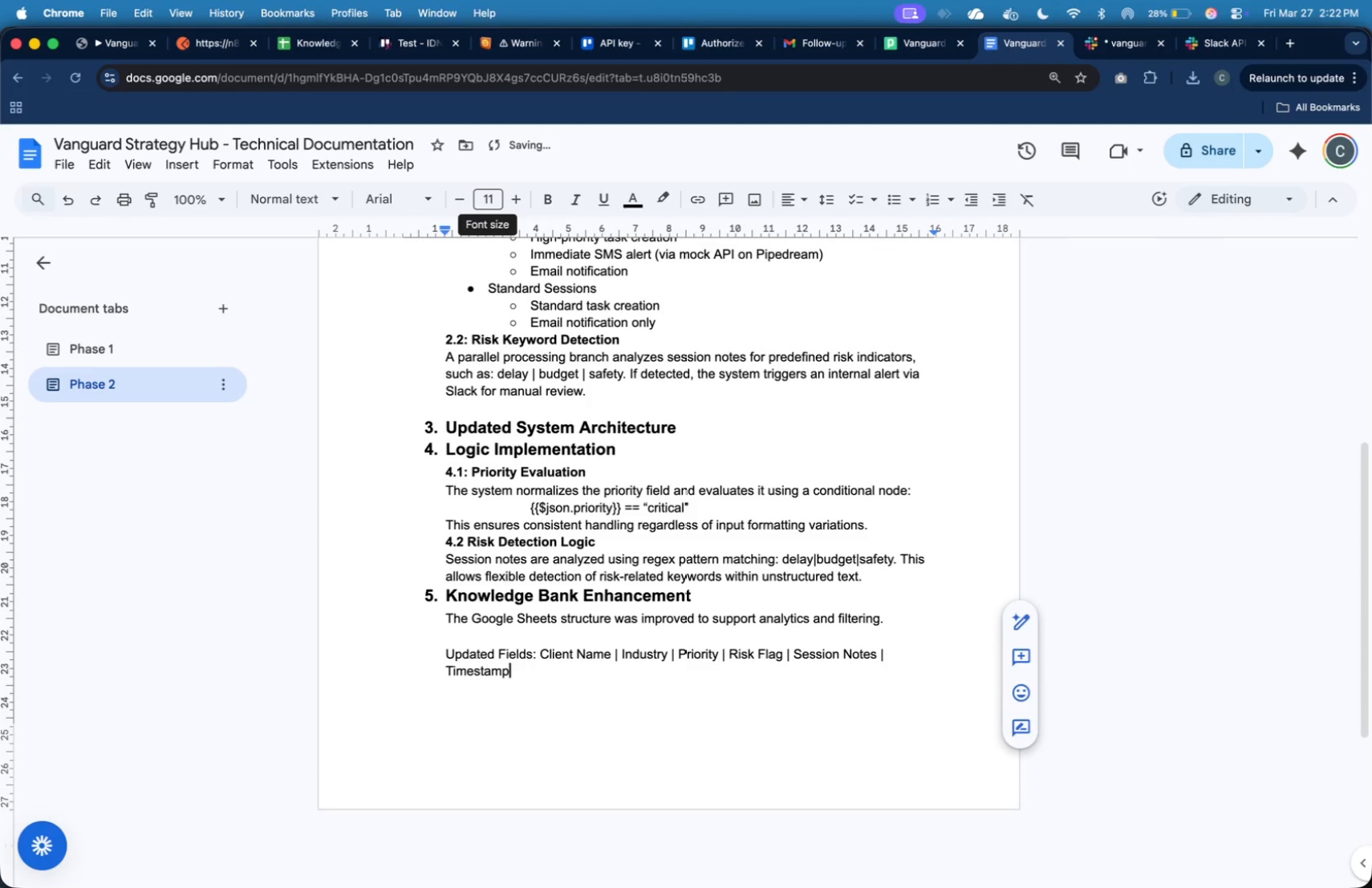 
key(ArrowDown)
 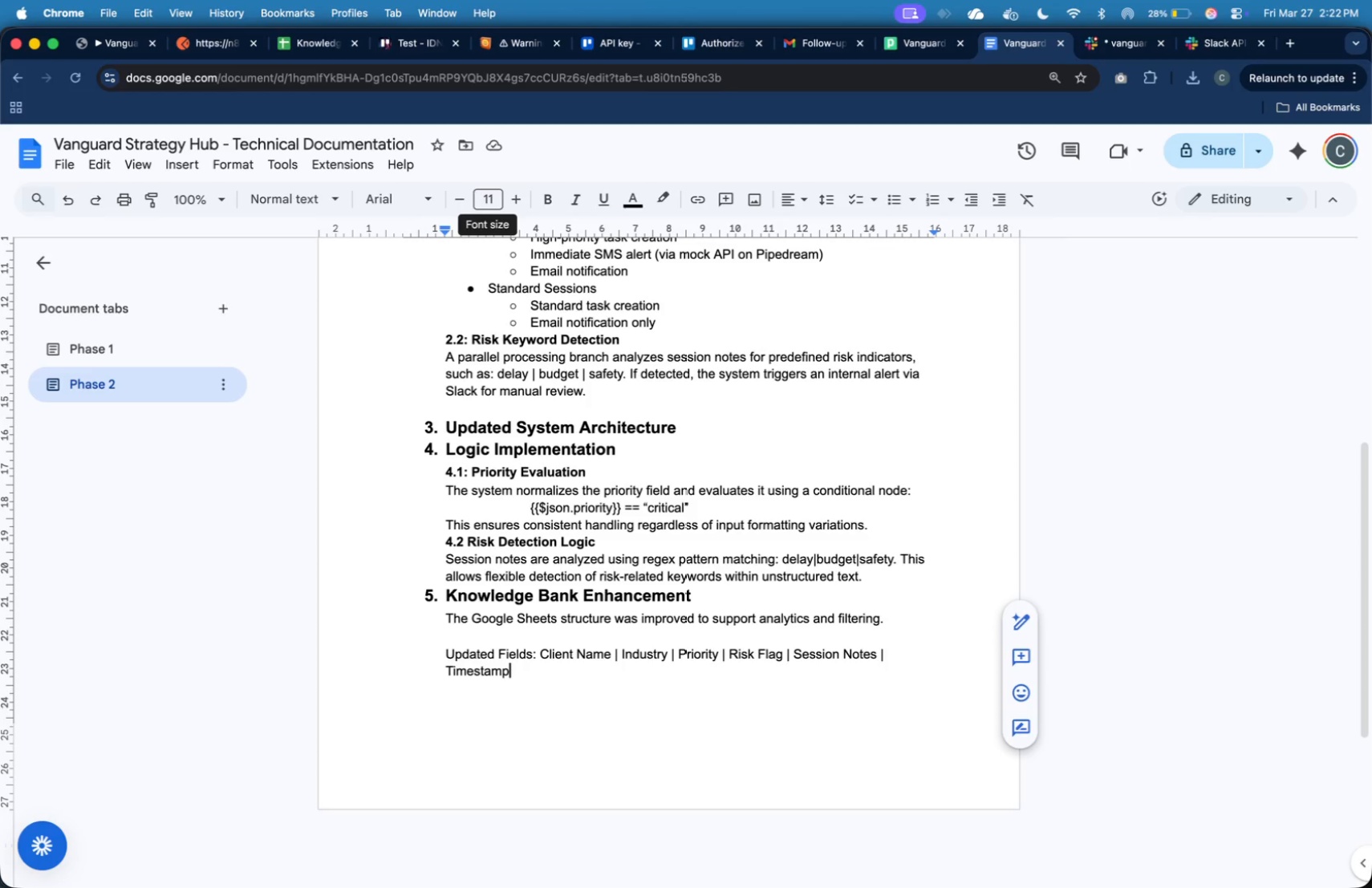 
wait(7.12)
 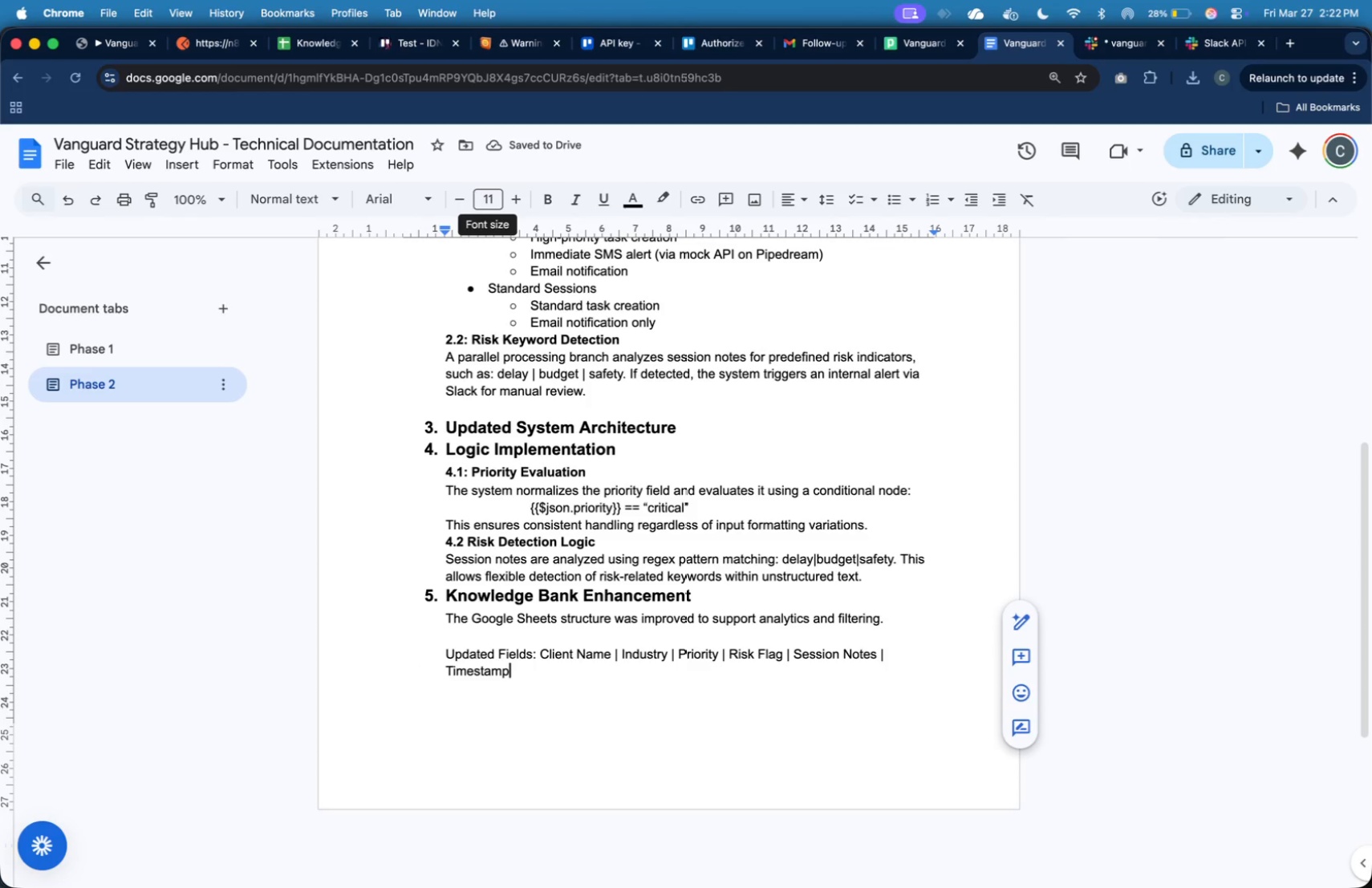 
key(Enter)
 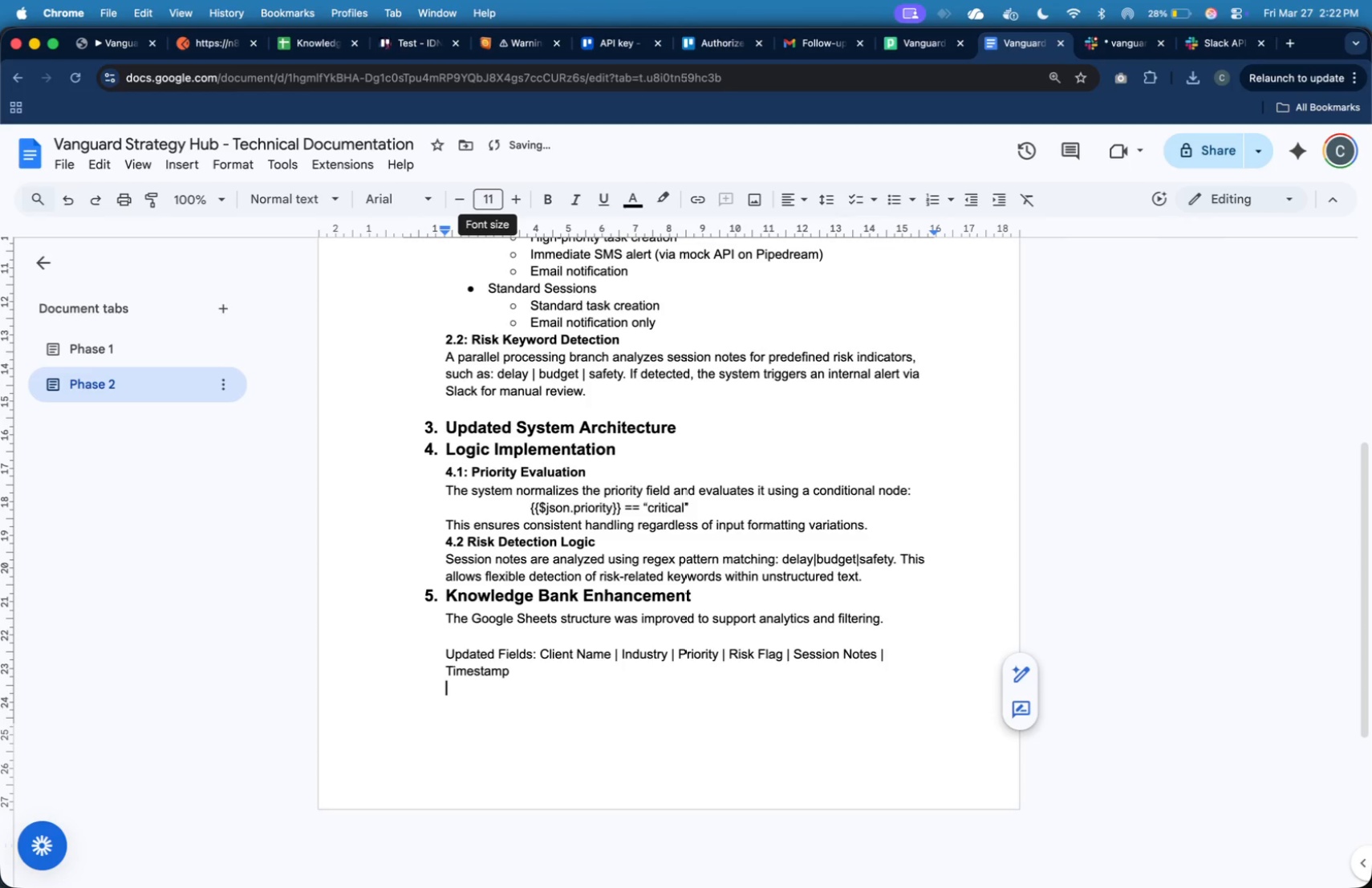 
key(Enter)
 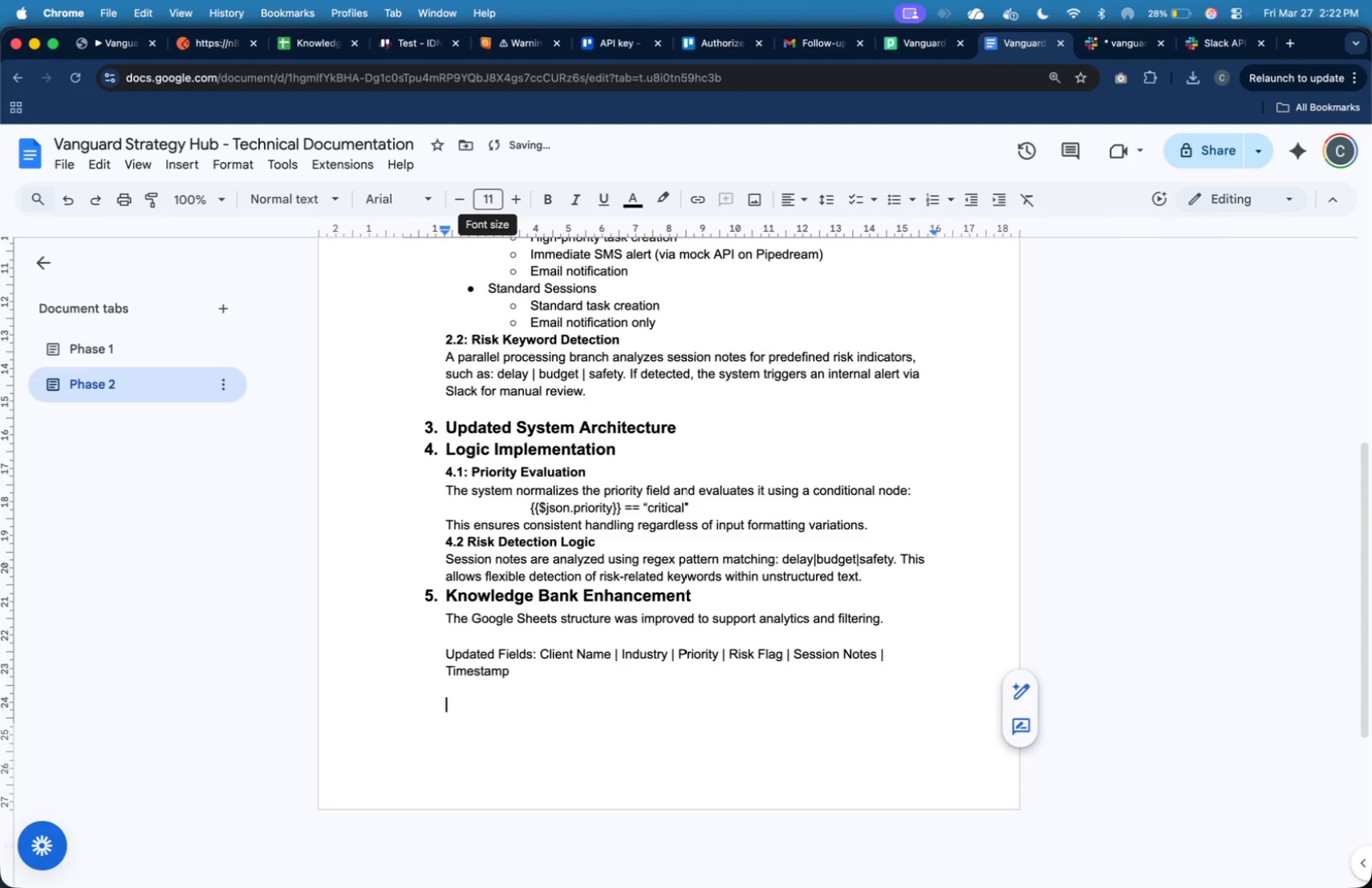 
type(Risk Flag Logix)
key(Backspace)
type(c: )
 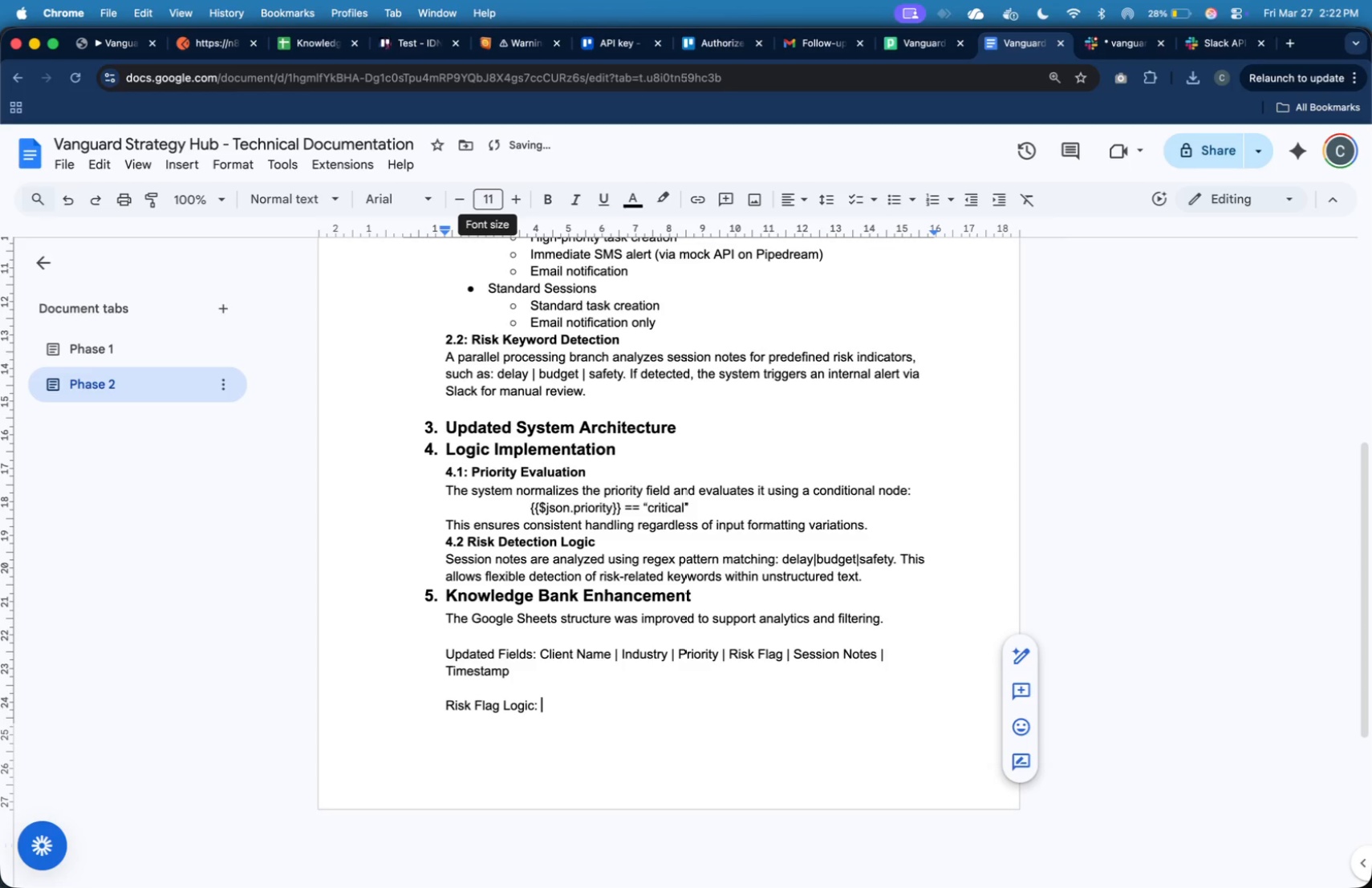 
hold_key(key=ShiftLeft, duration=0.49)
 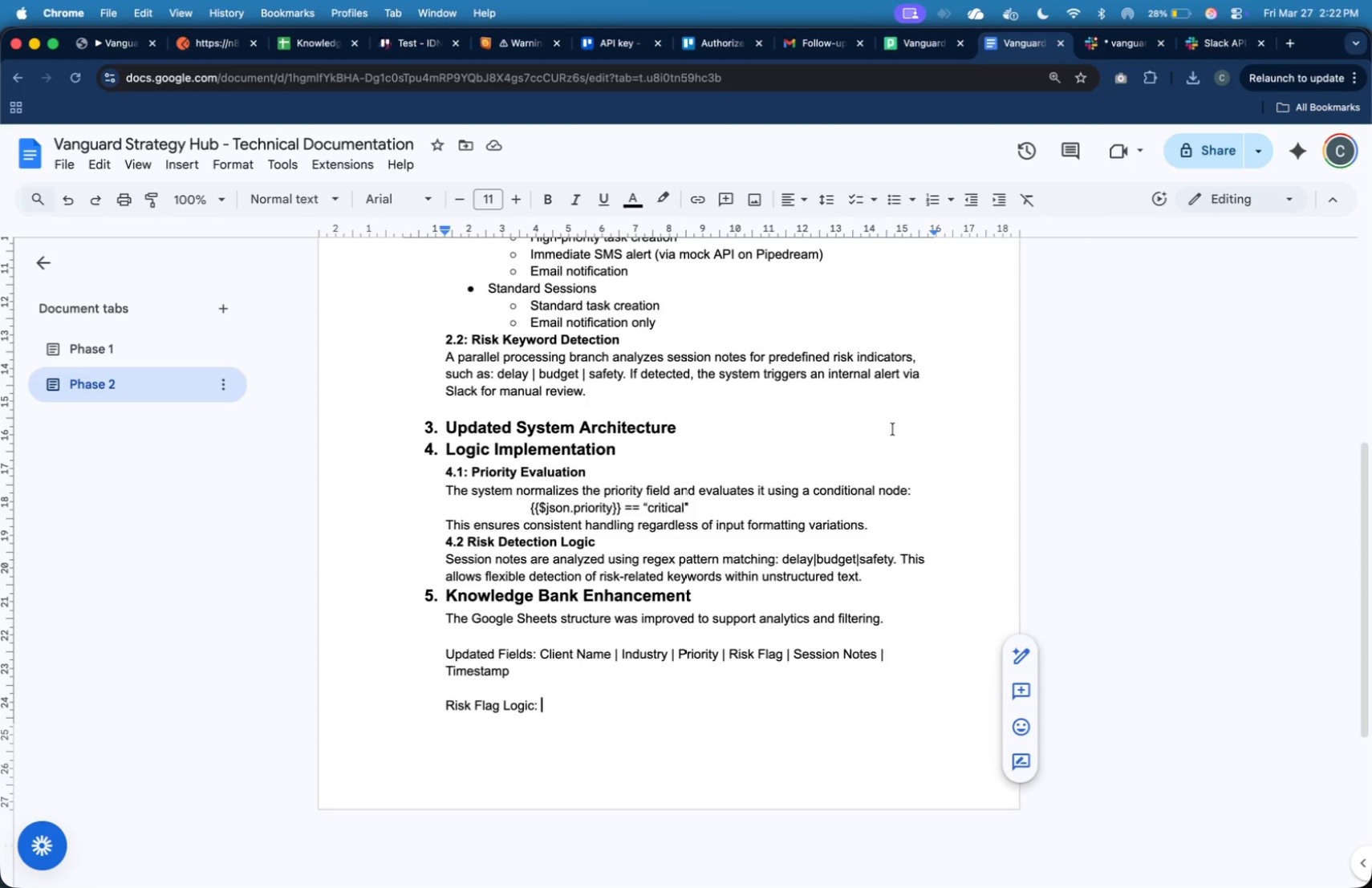 
wait(29.17)
 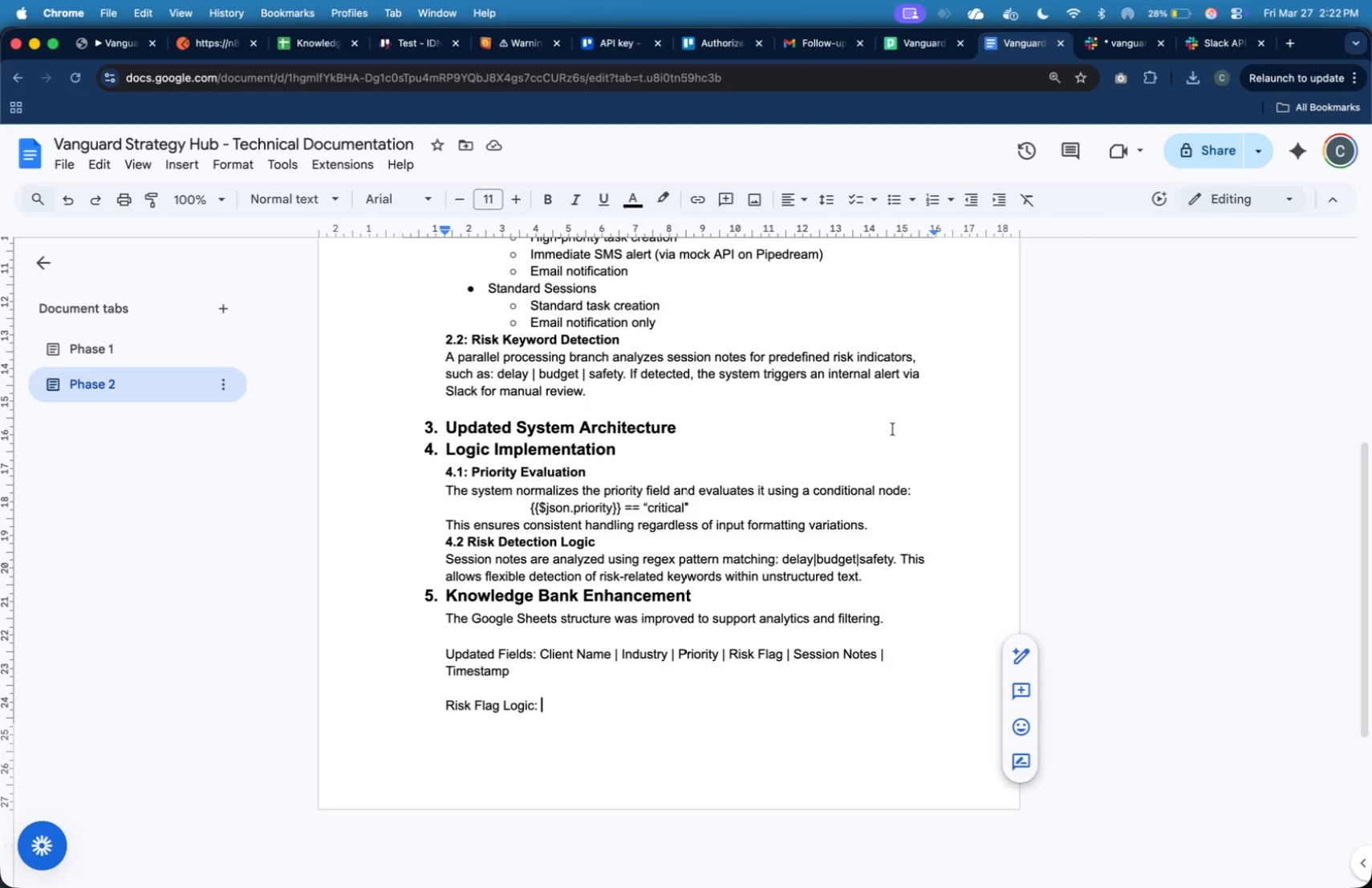 
left_click([123, 52])
 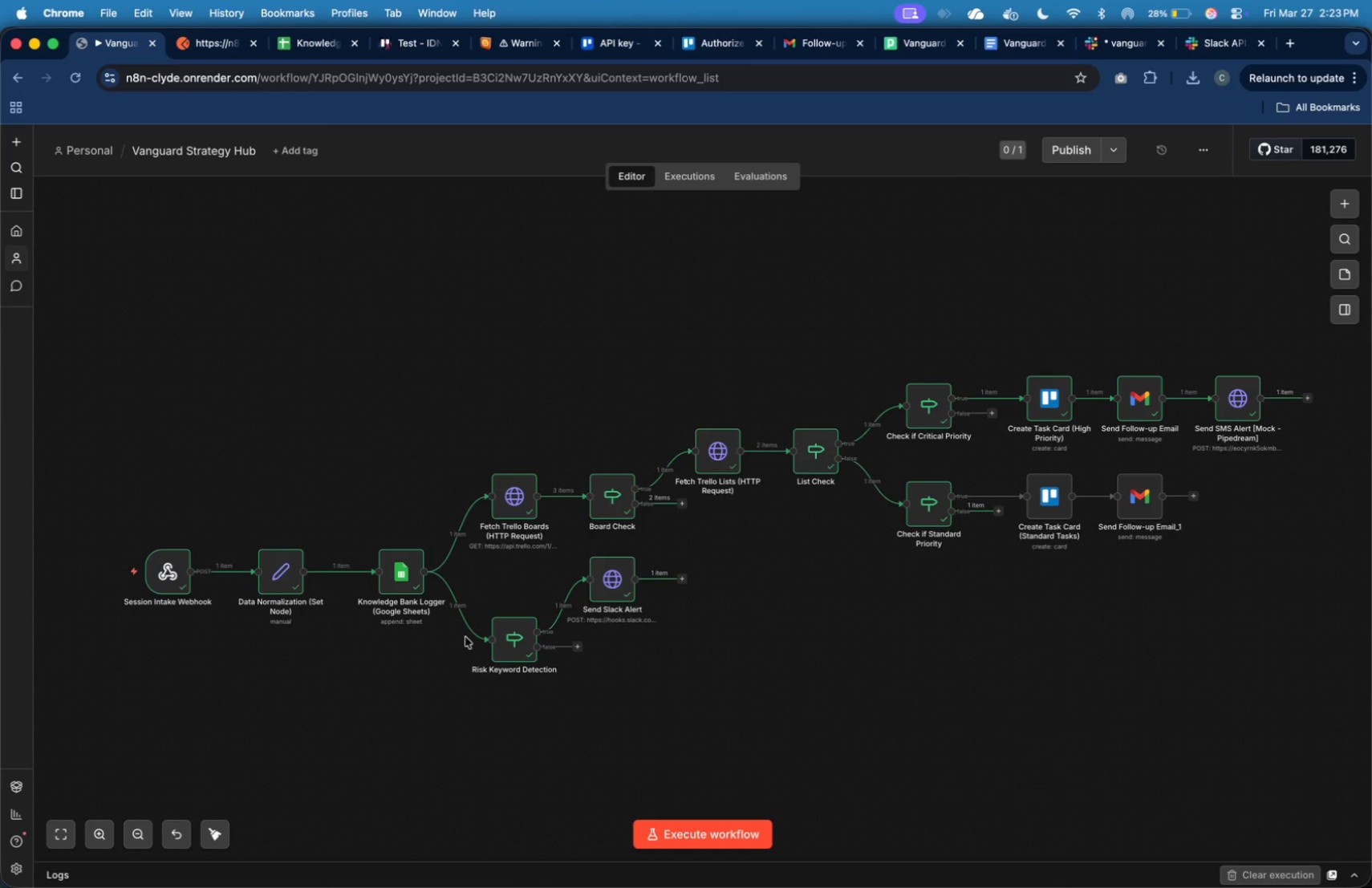 
wait(18.3)
 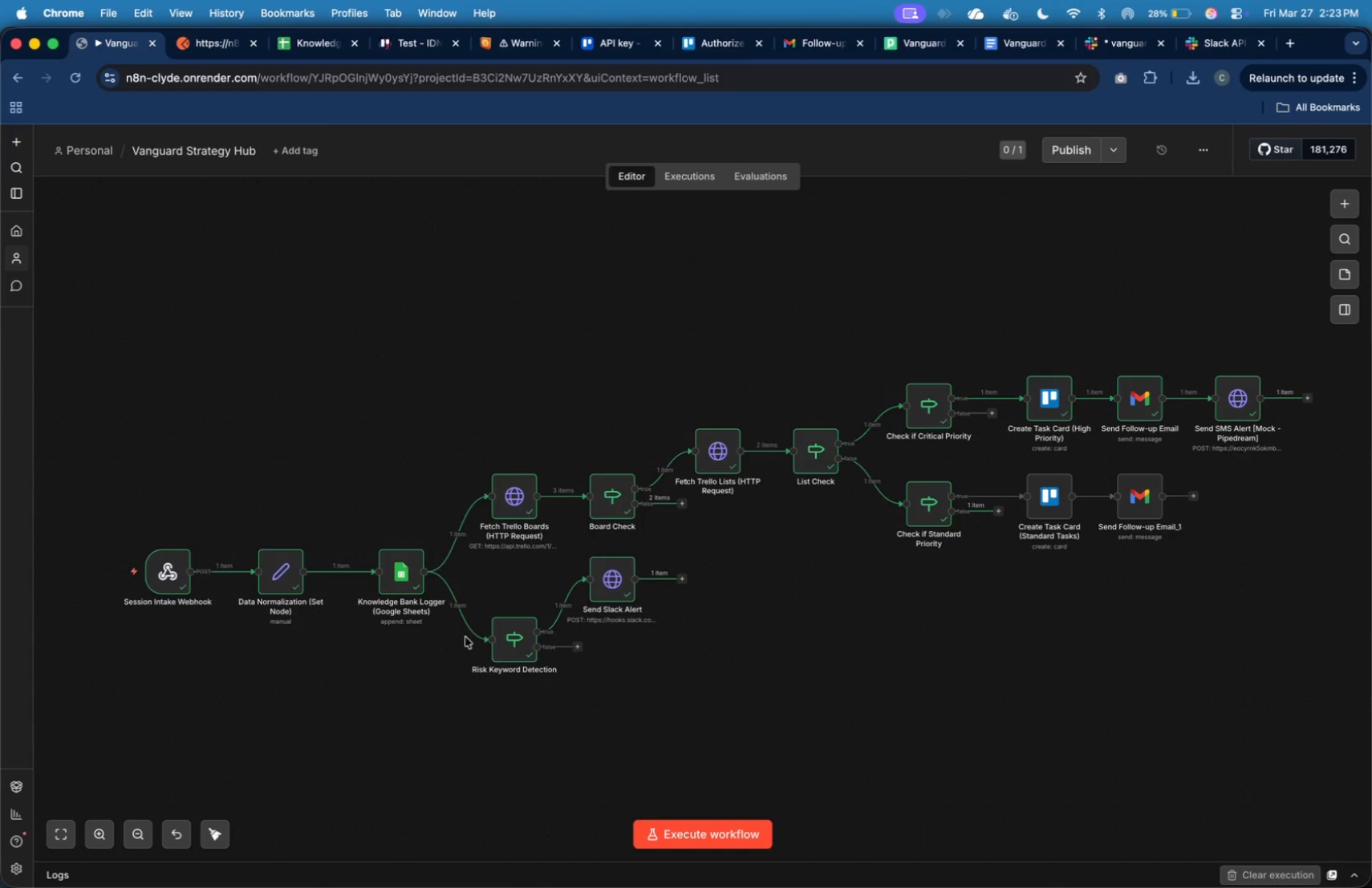 
left_click([599, 260])
 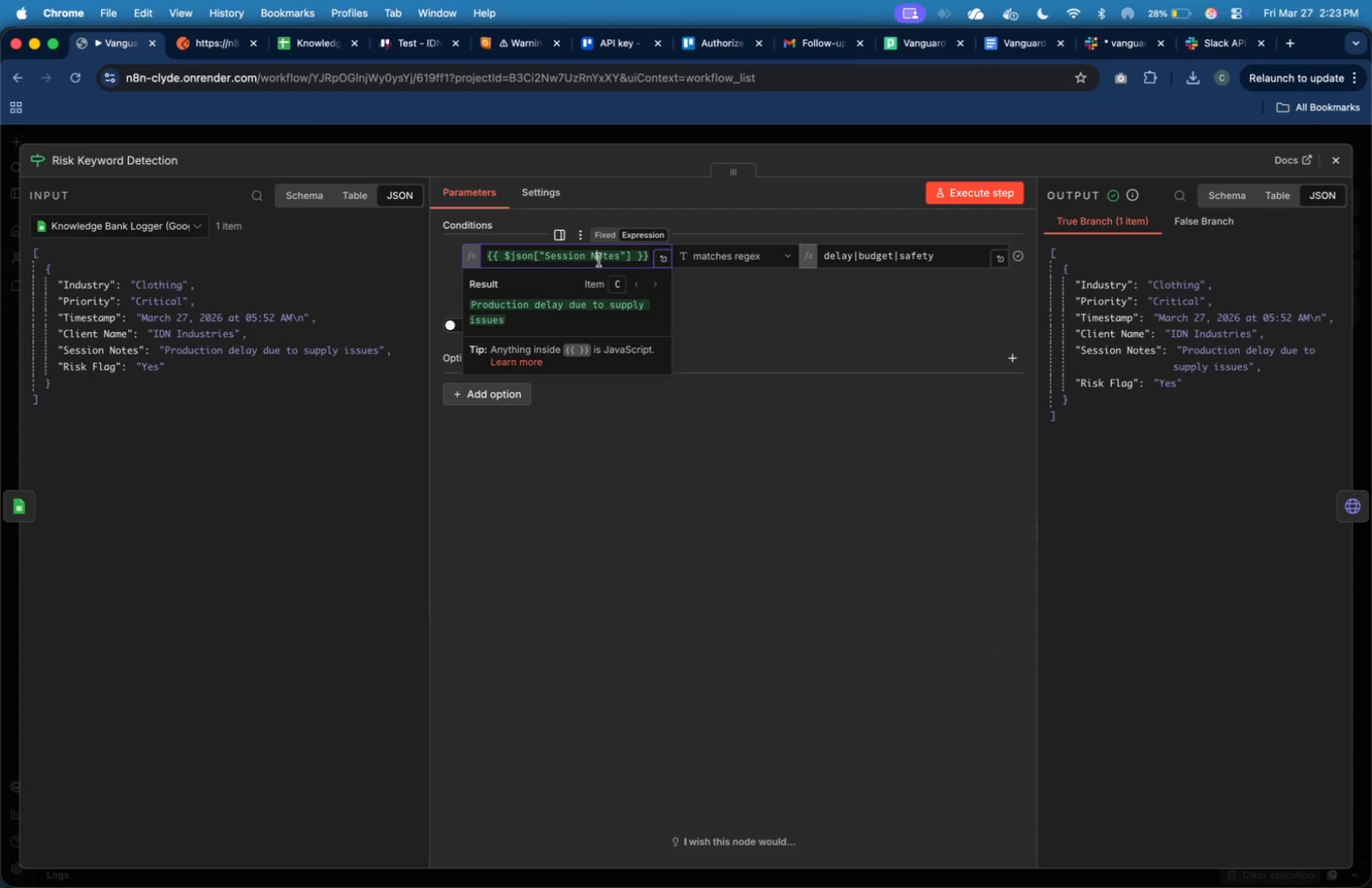 
key(Meta+A)
 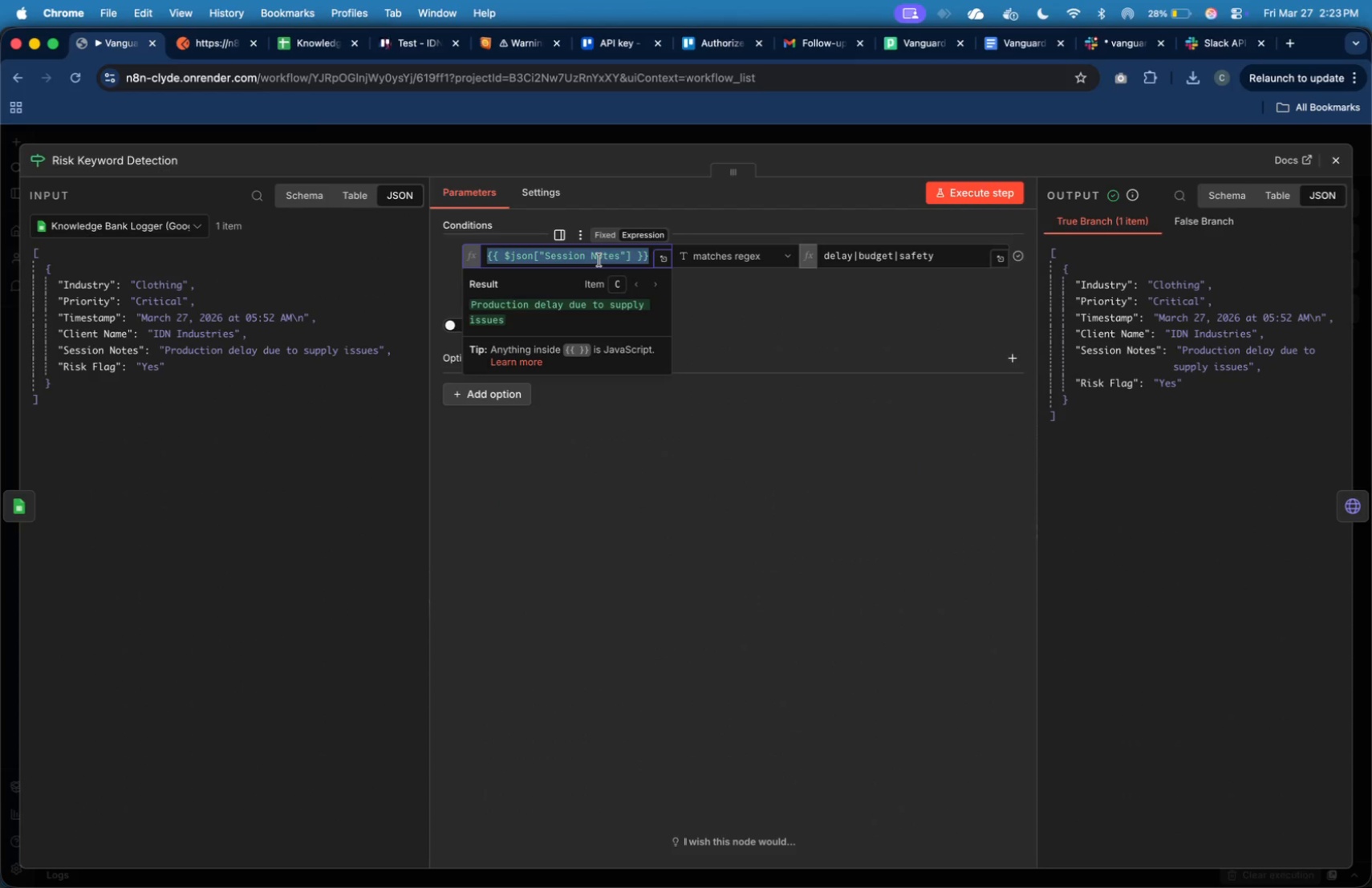 
key(Meta+C)
 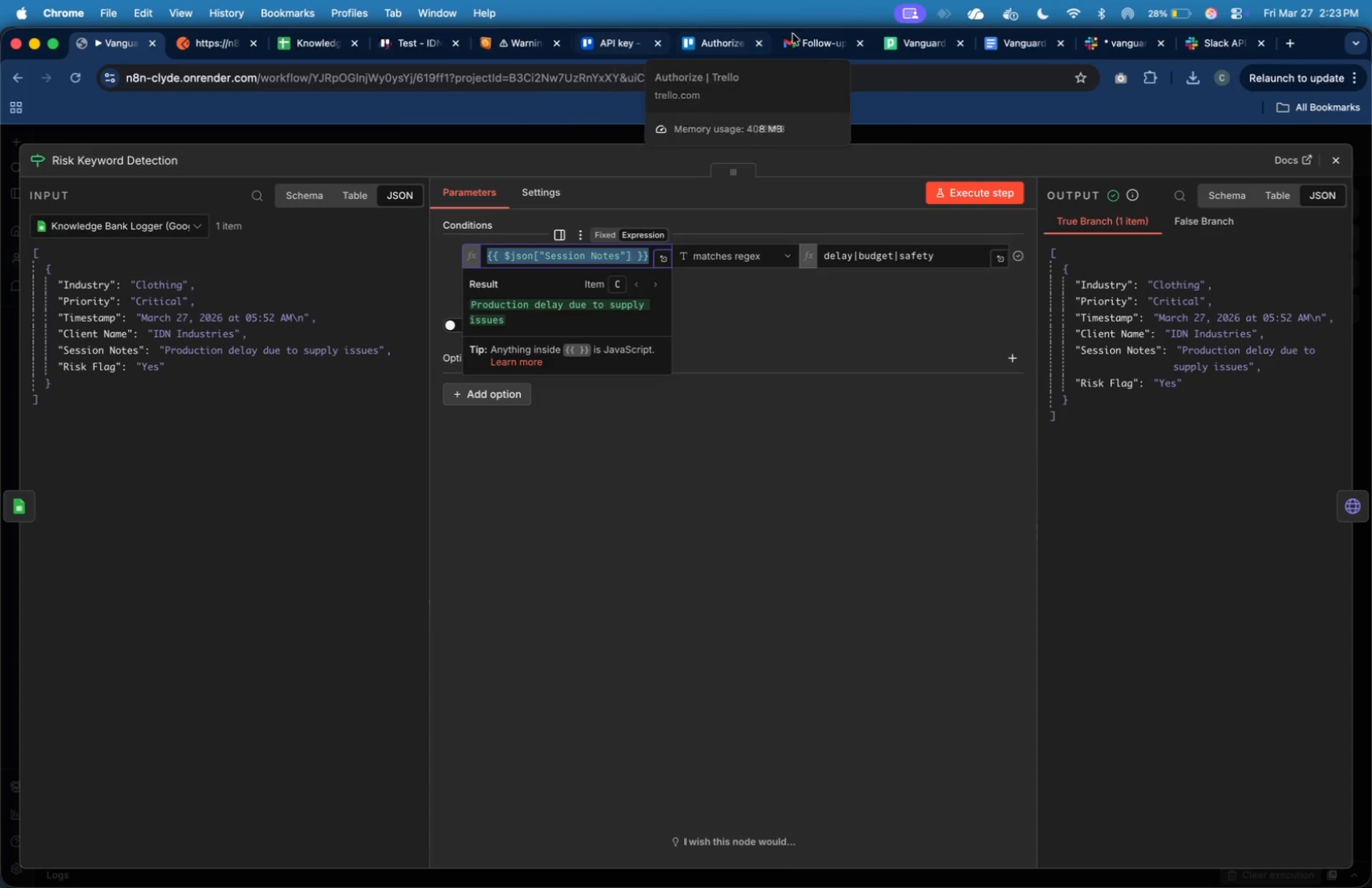 
wait(6.2)
 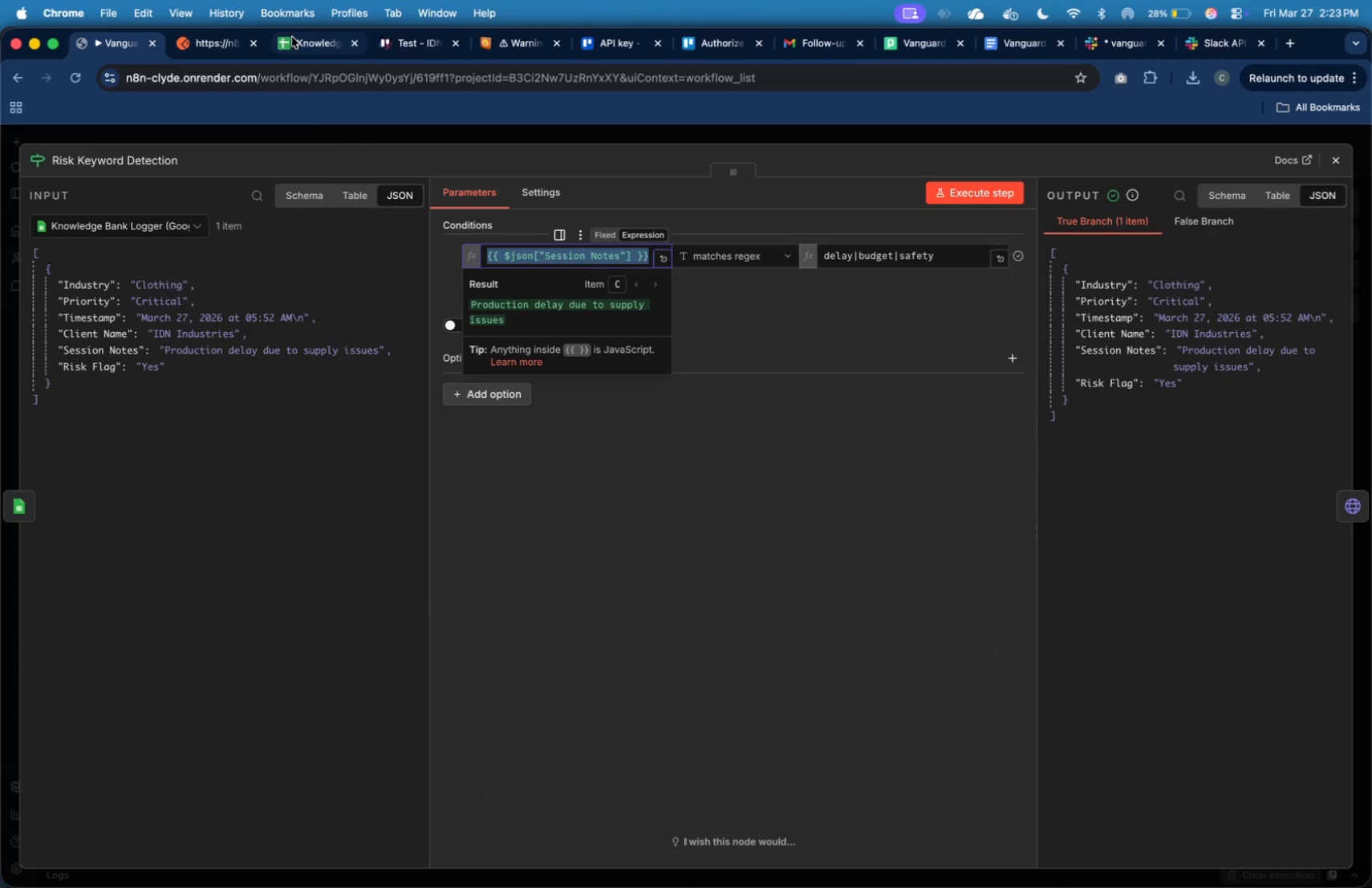 
left_click([997, 44])
 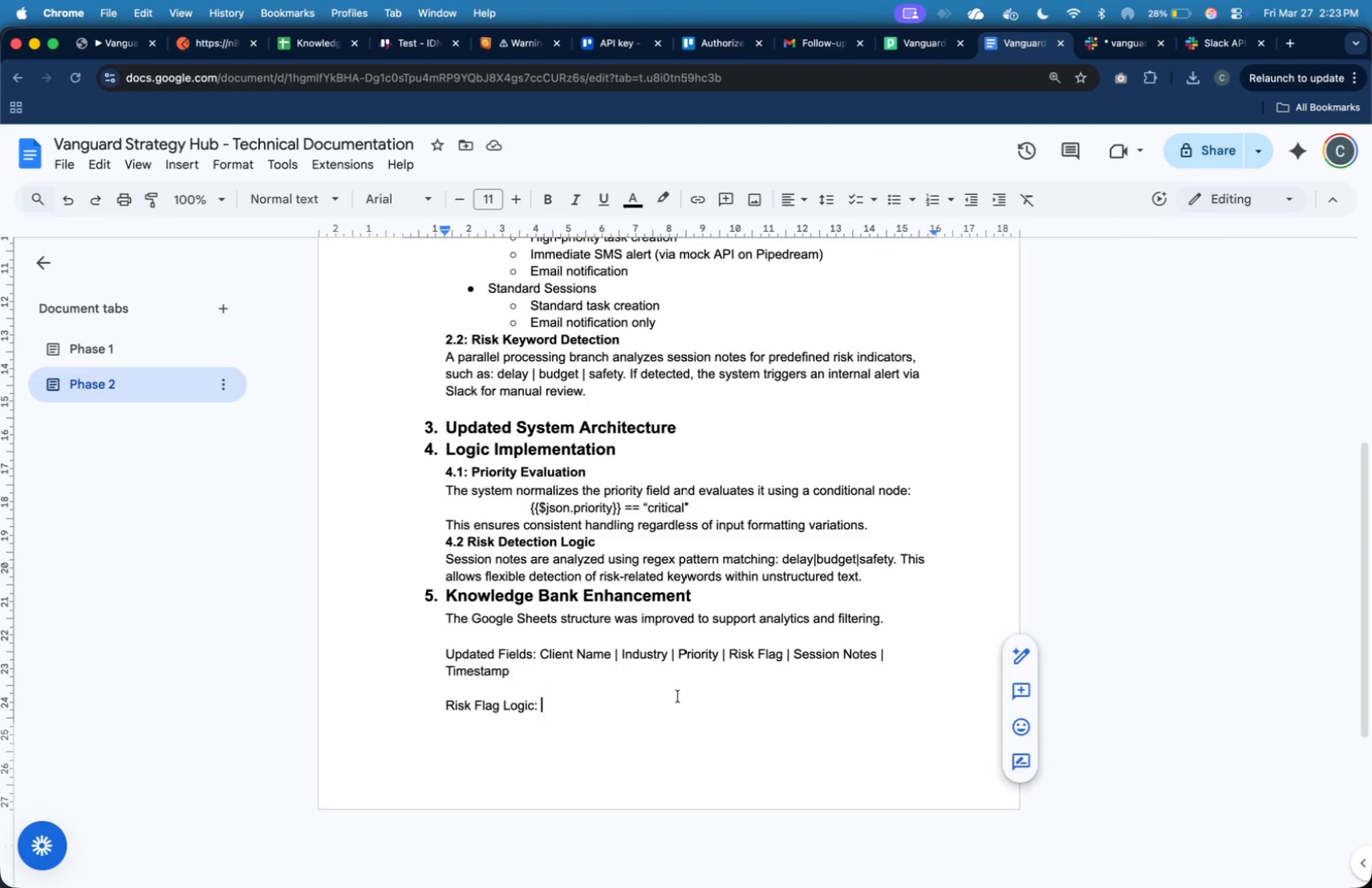 
wait(6.88)
 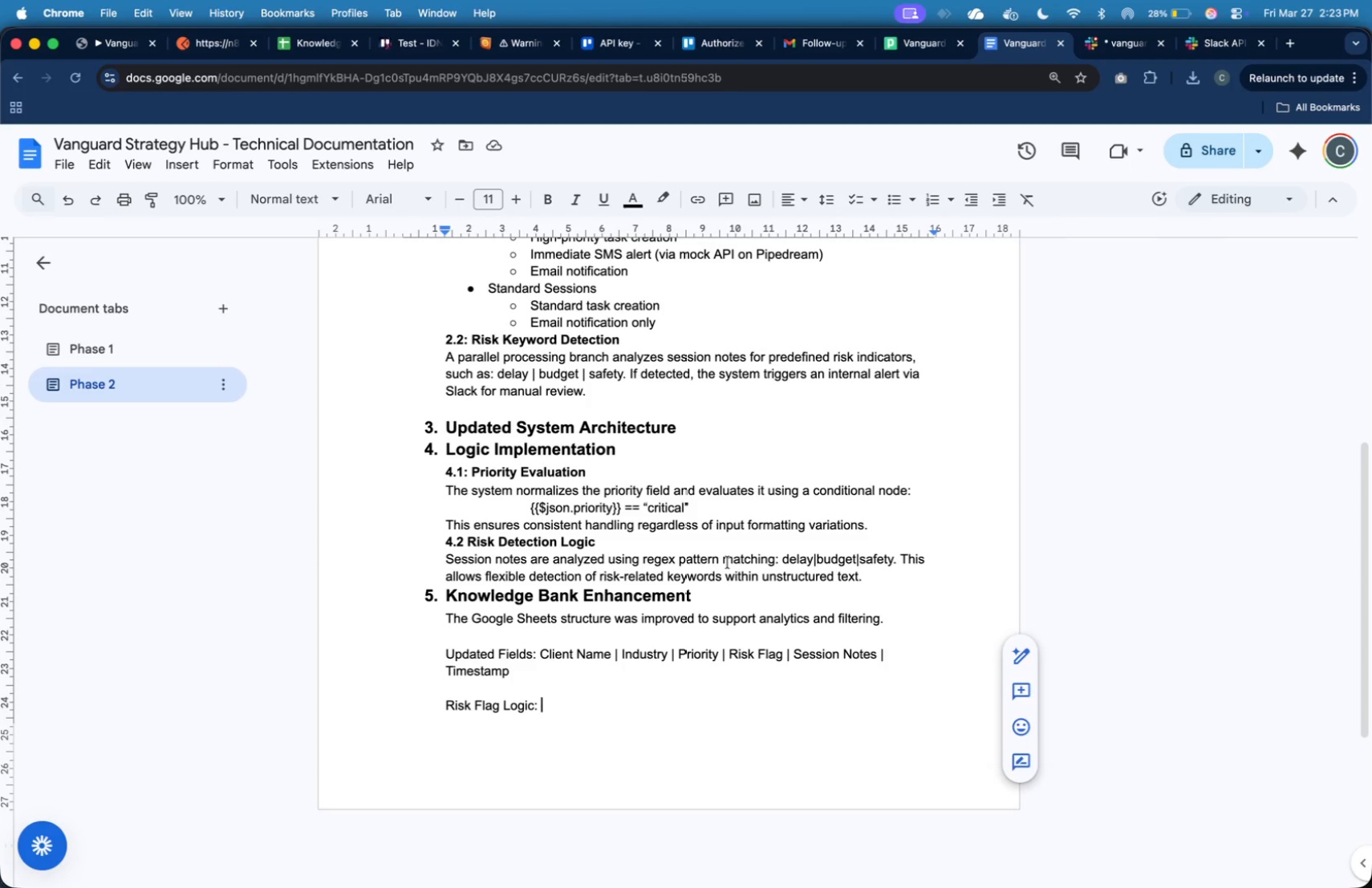 
key(Meta+V)
 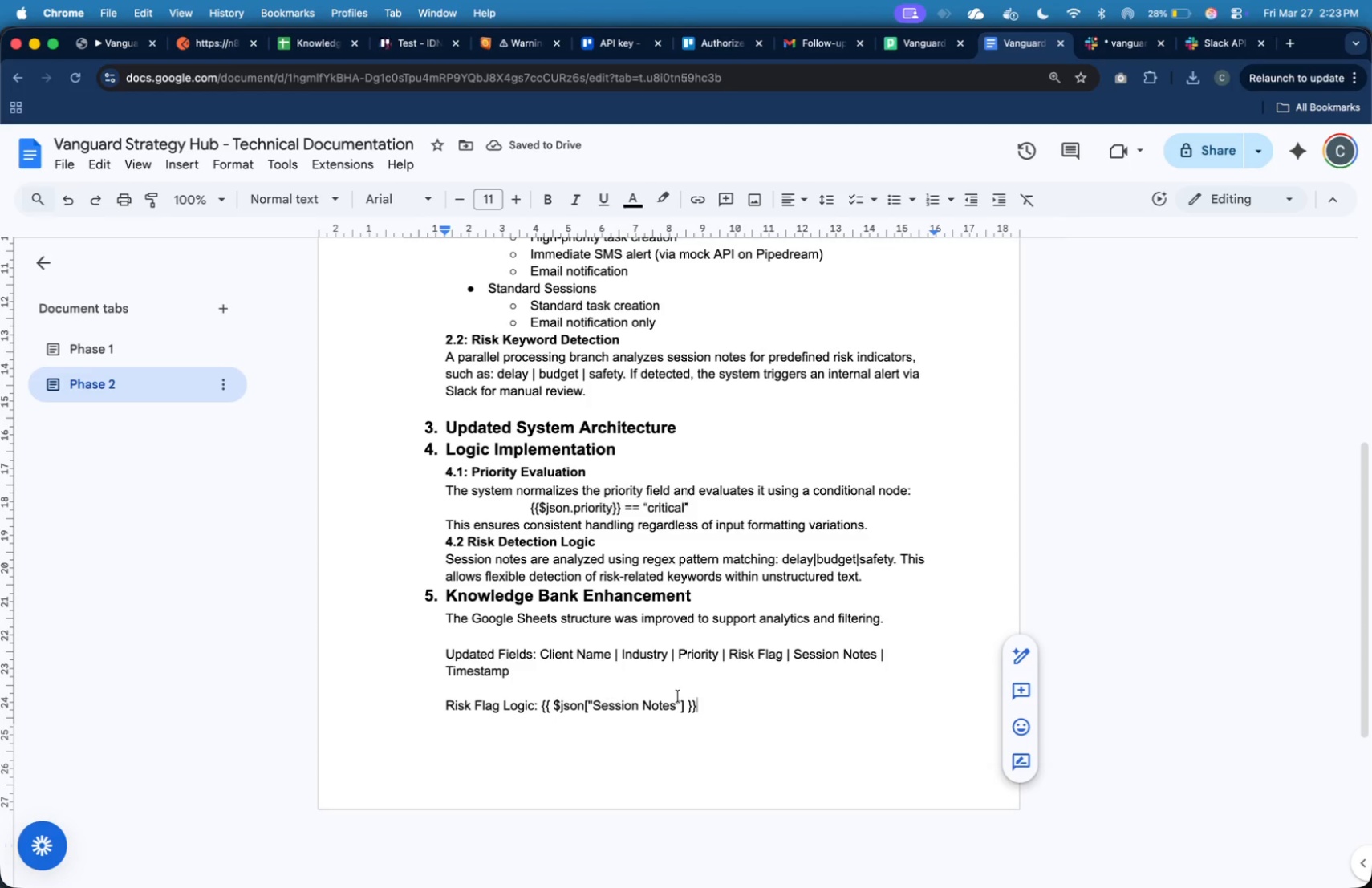 
key(ArrowLeft)
 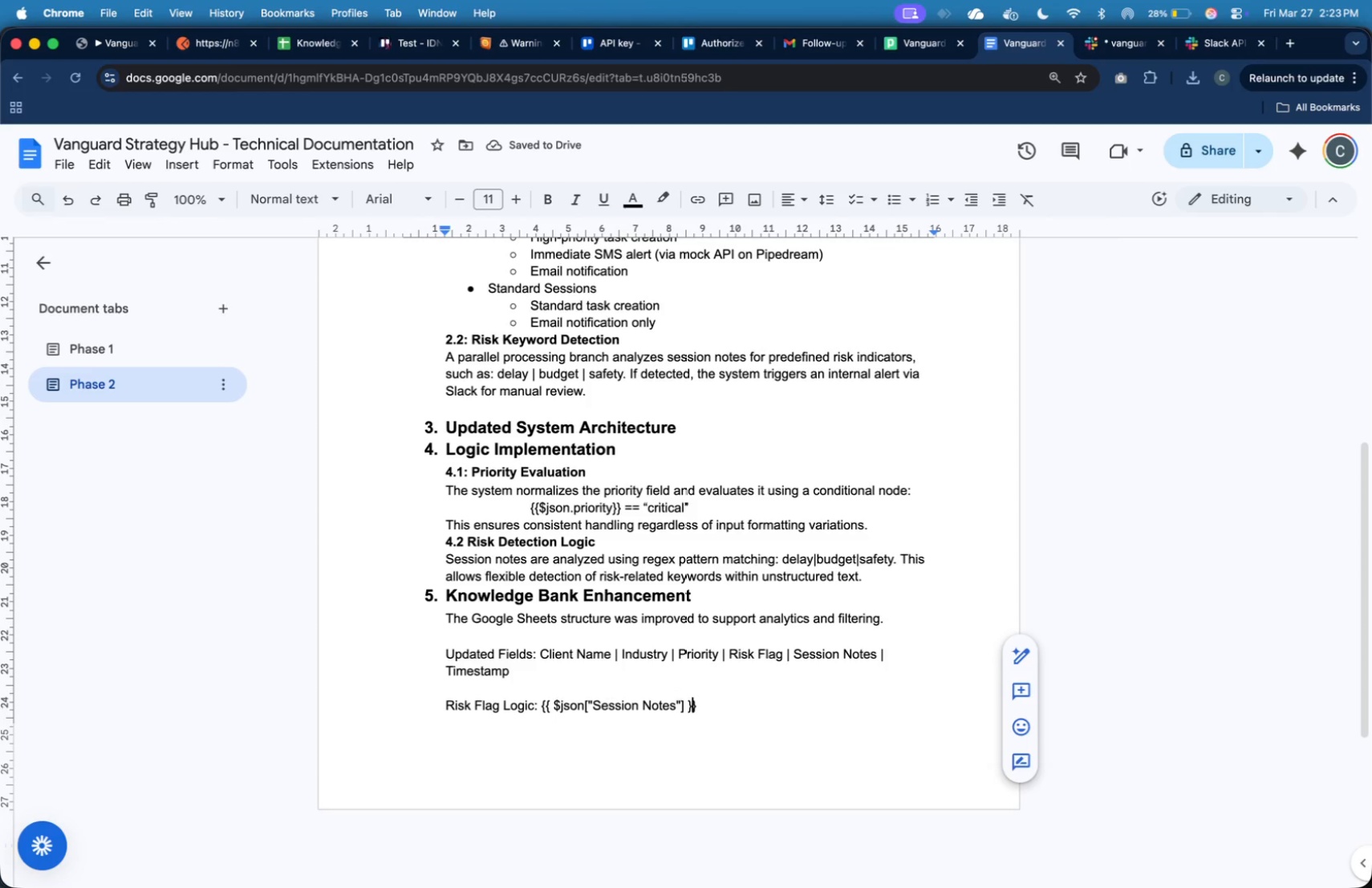 
key(ArrowLeft)
 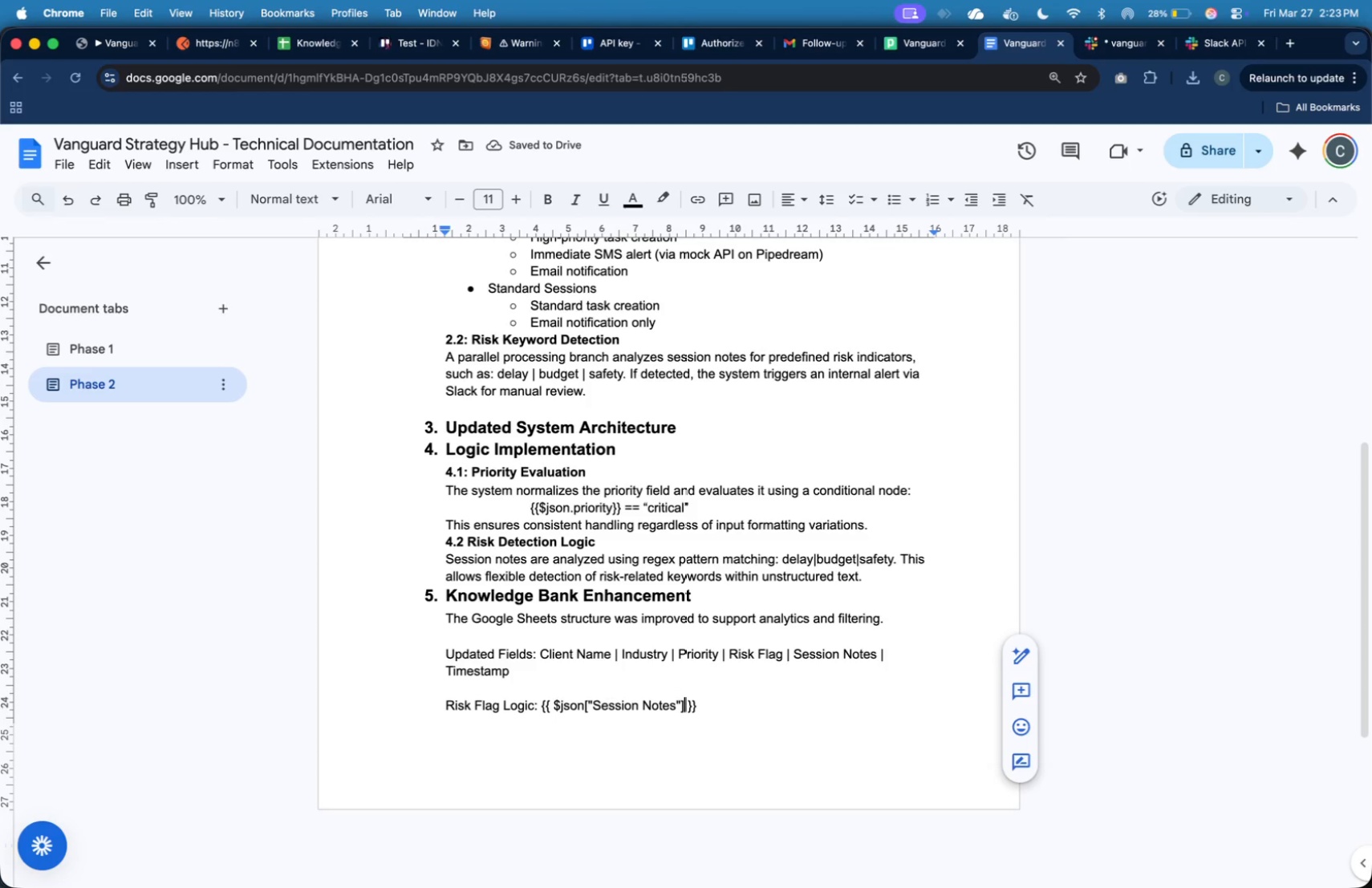 
key(ArrowLeft)
 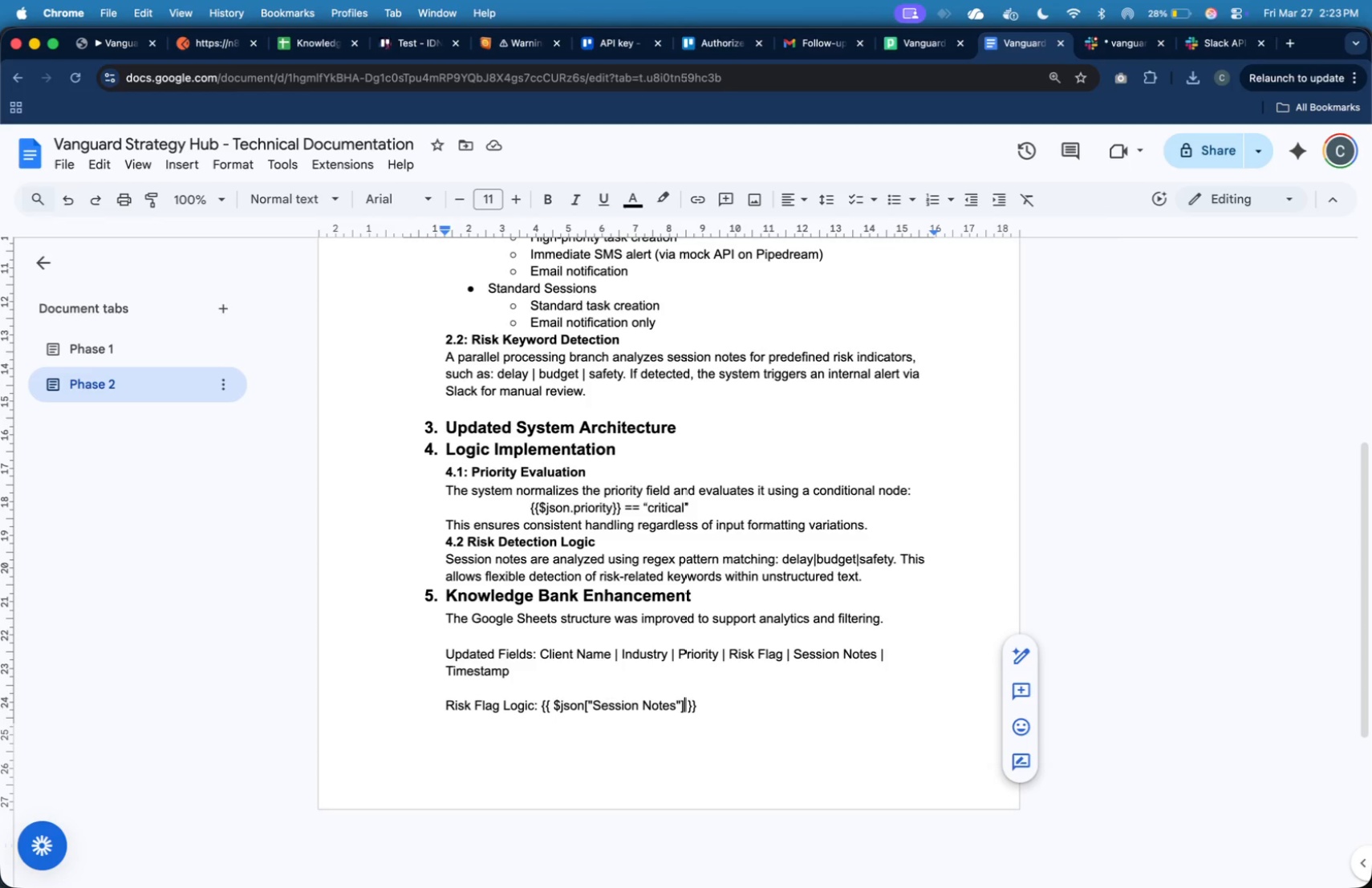 
type(.match)
 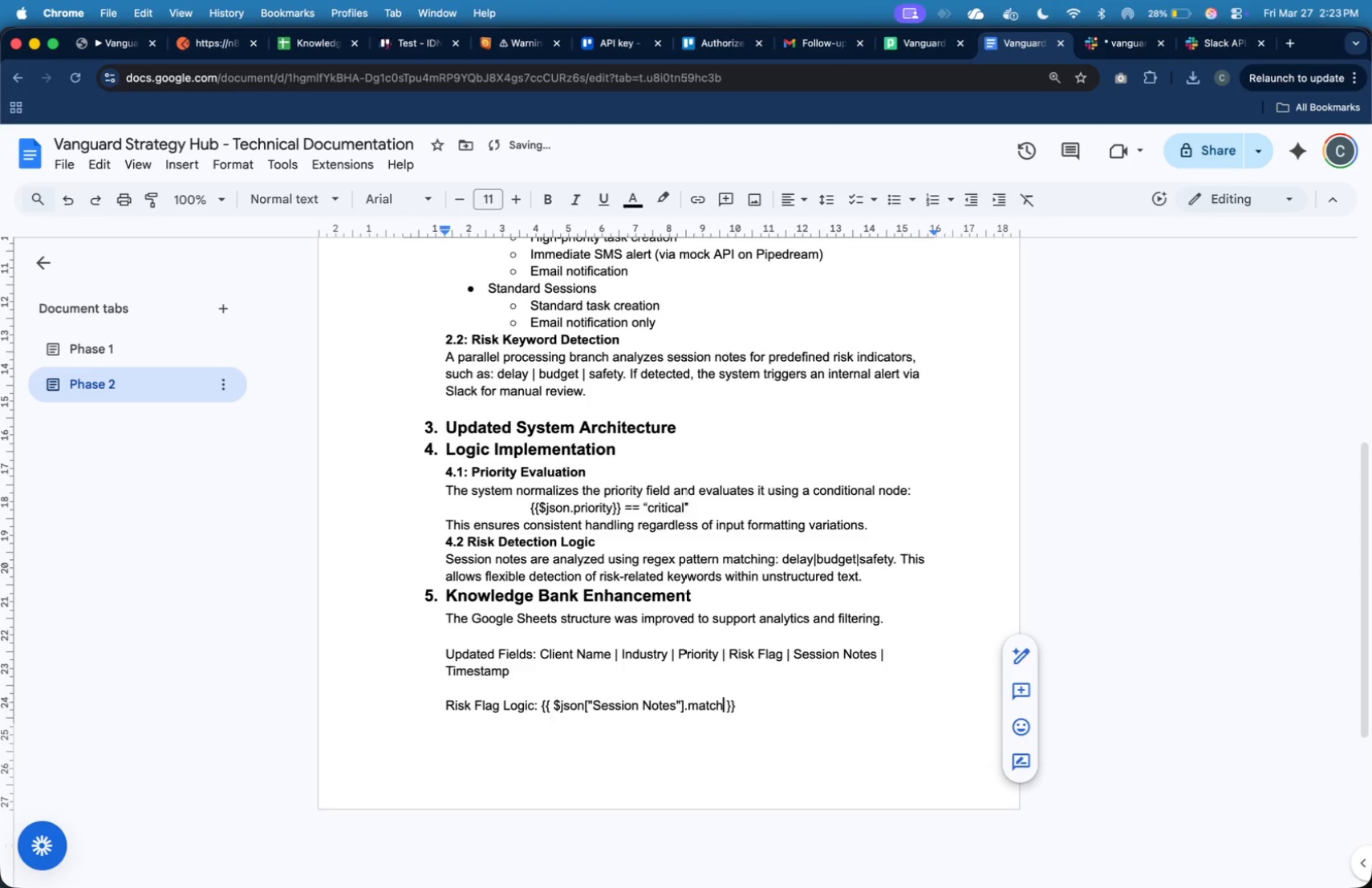 
type(())
 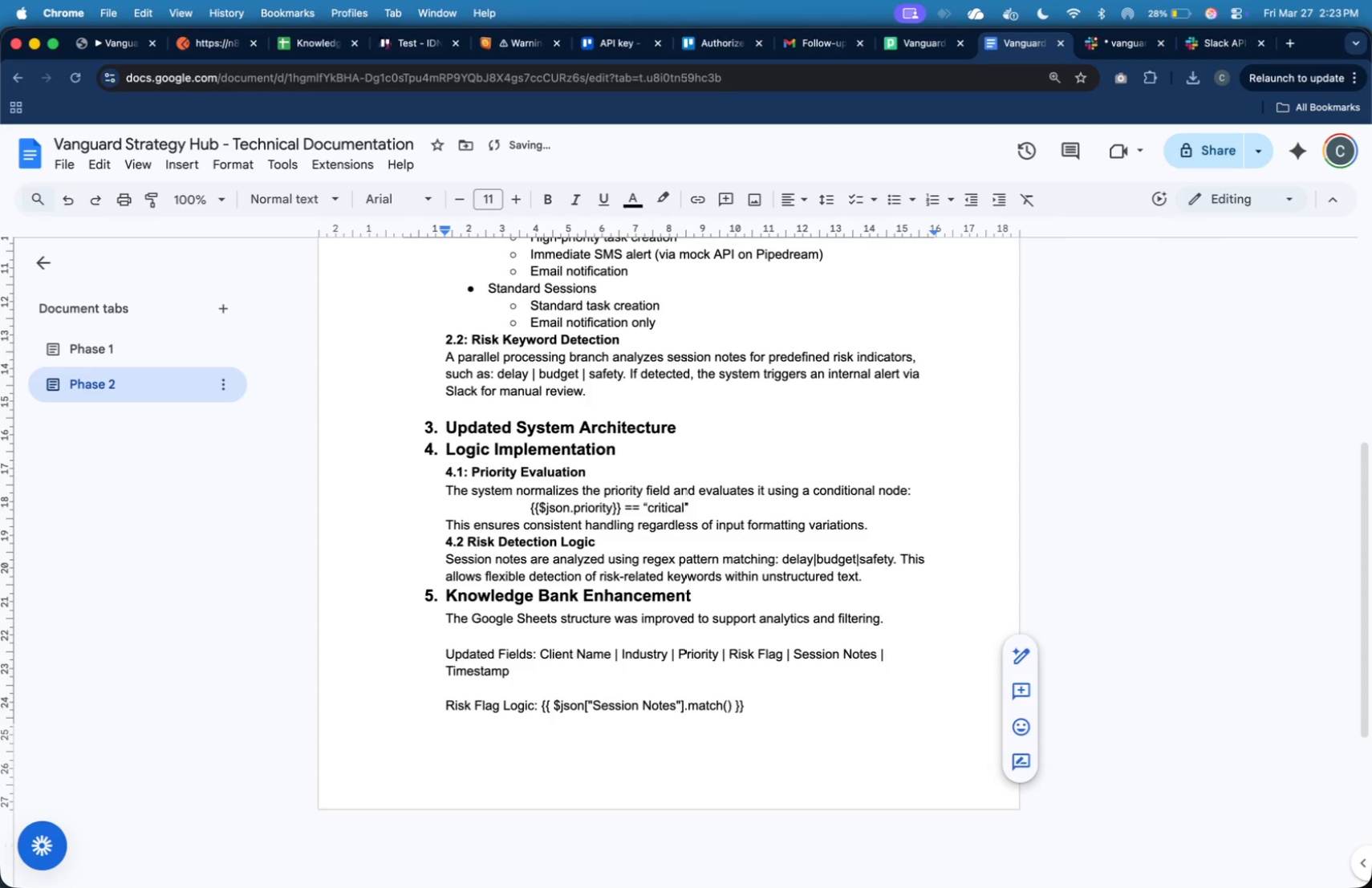 
key(ArrowLeft)
 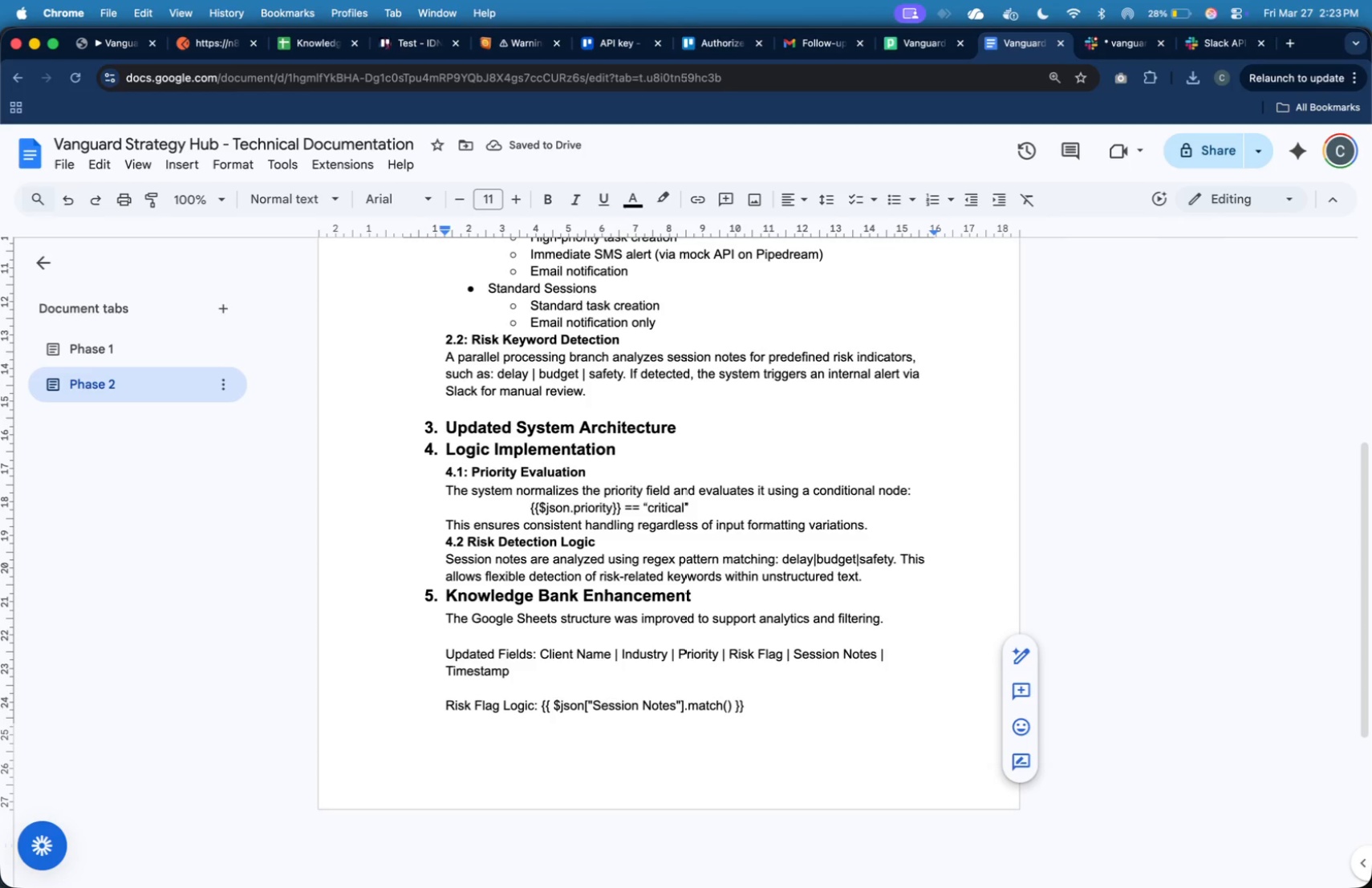 
type(/delay|budget)
 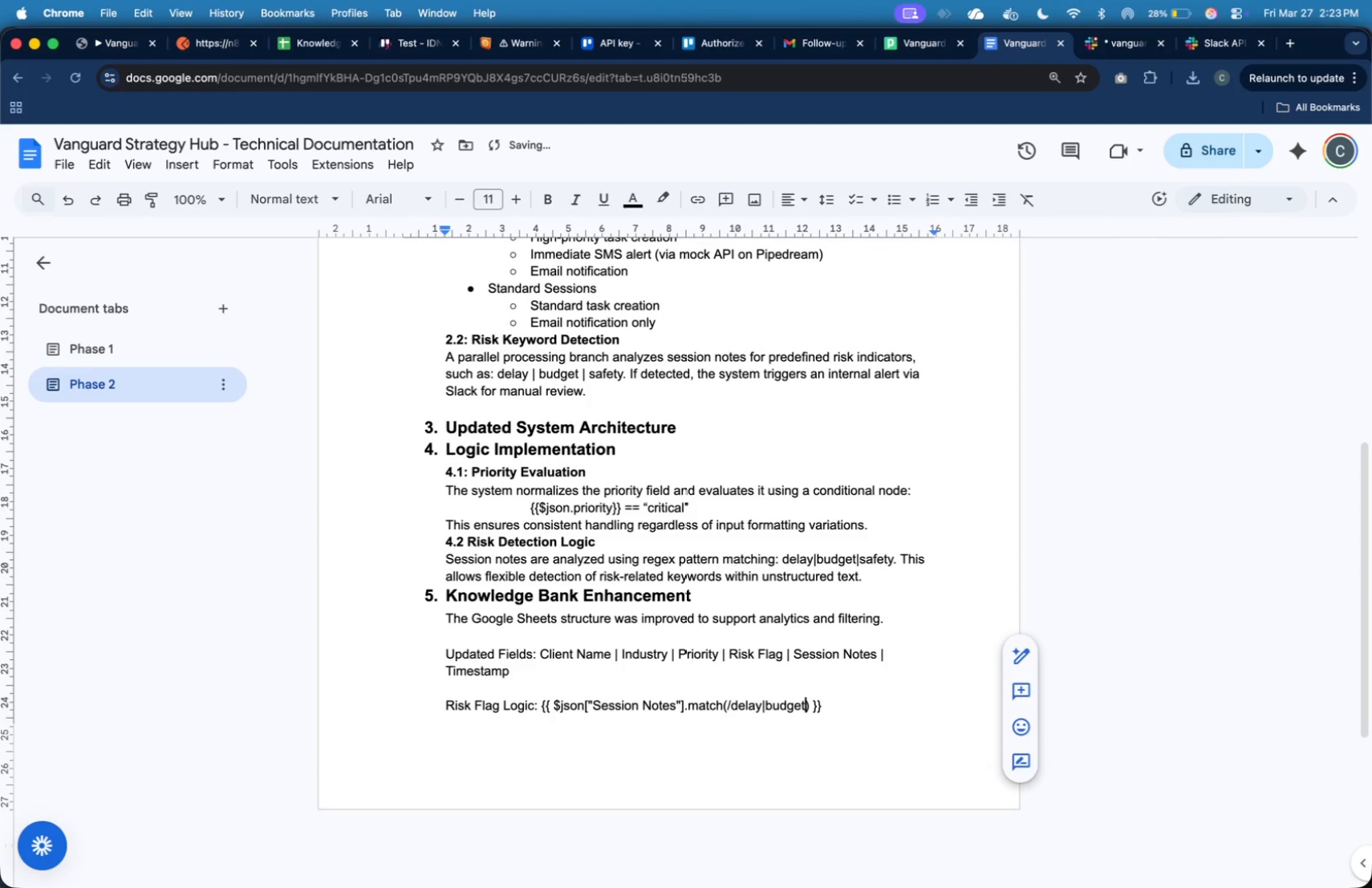 
wait(7.27)
 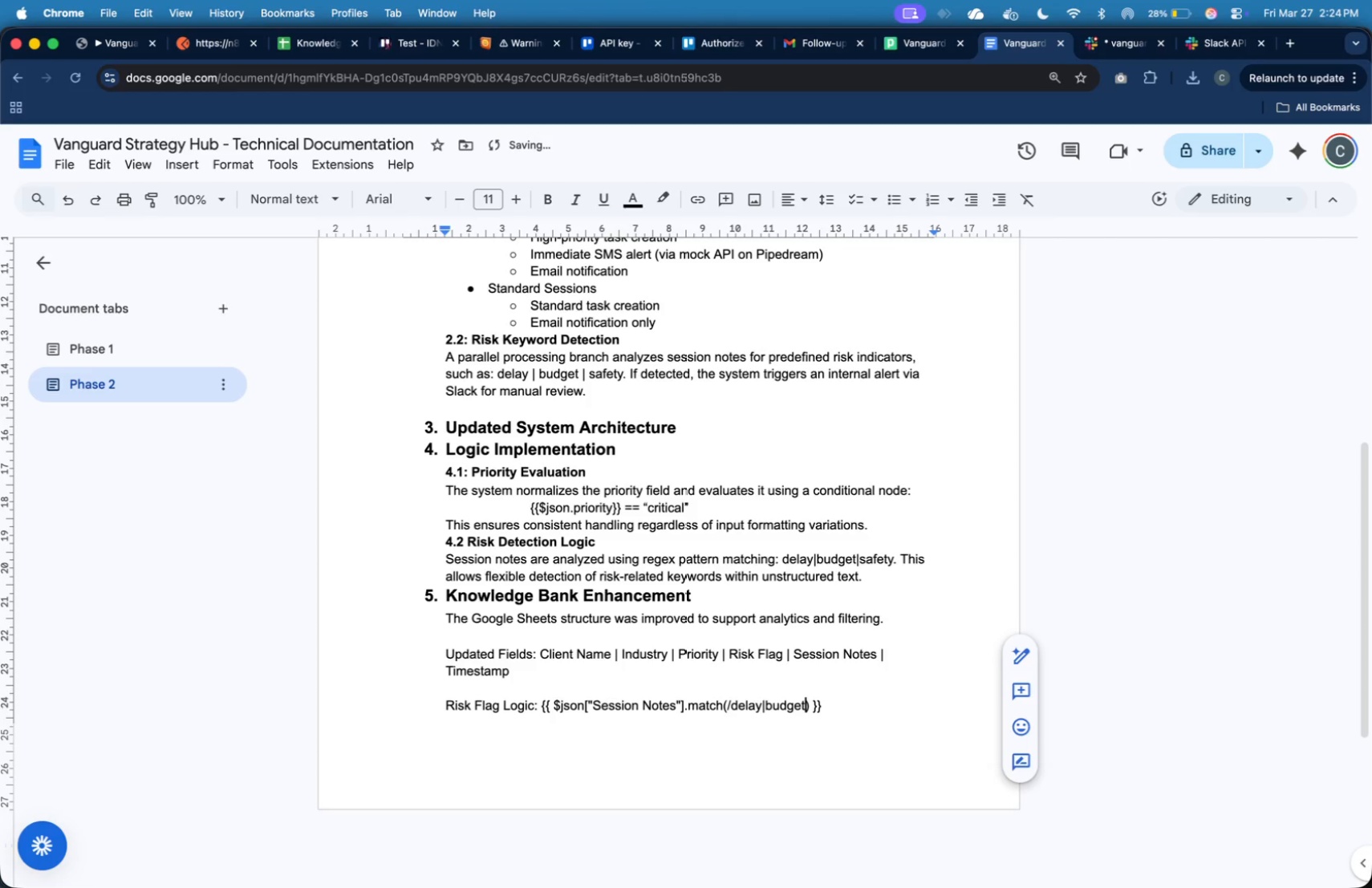 
key(Shift+Backslash)
 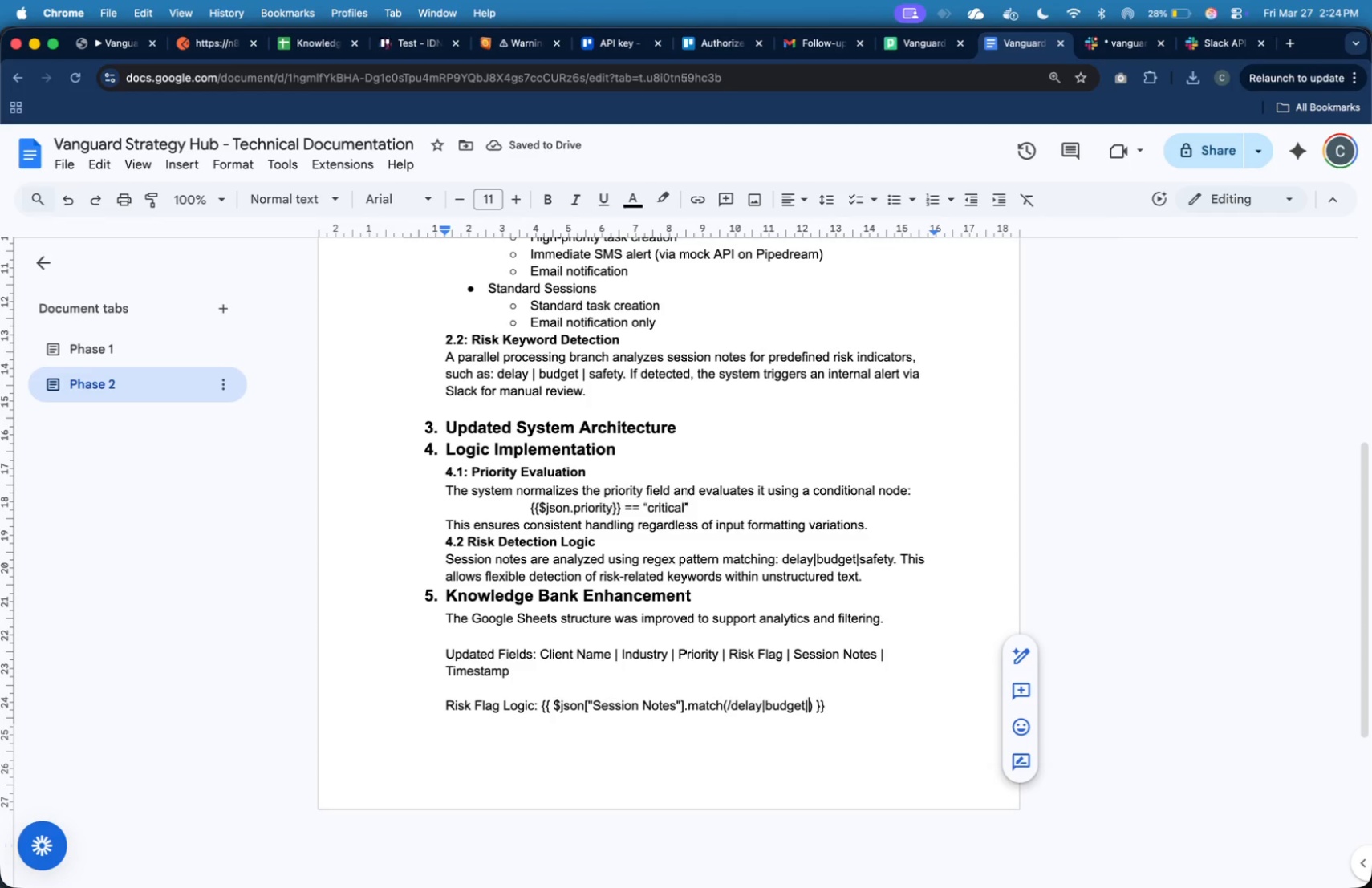 
type(safety)
 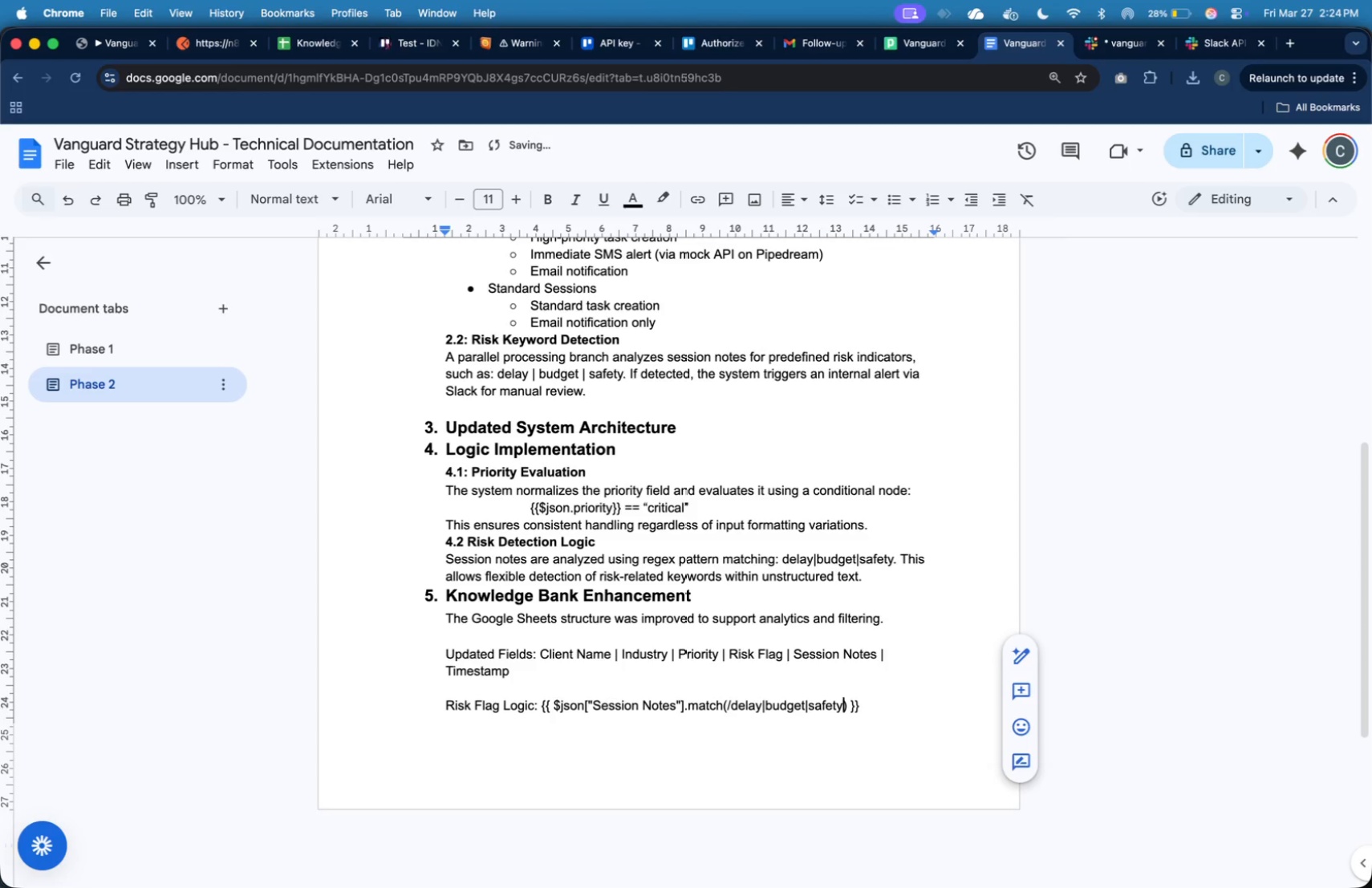 
key(ArrowRight)
 